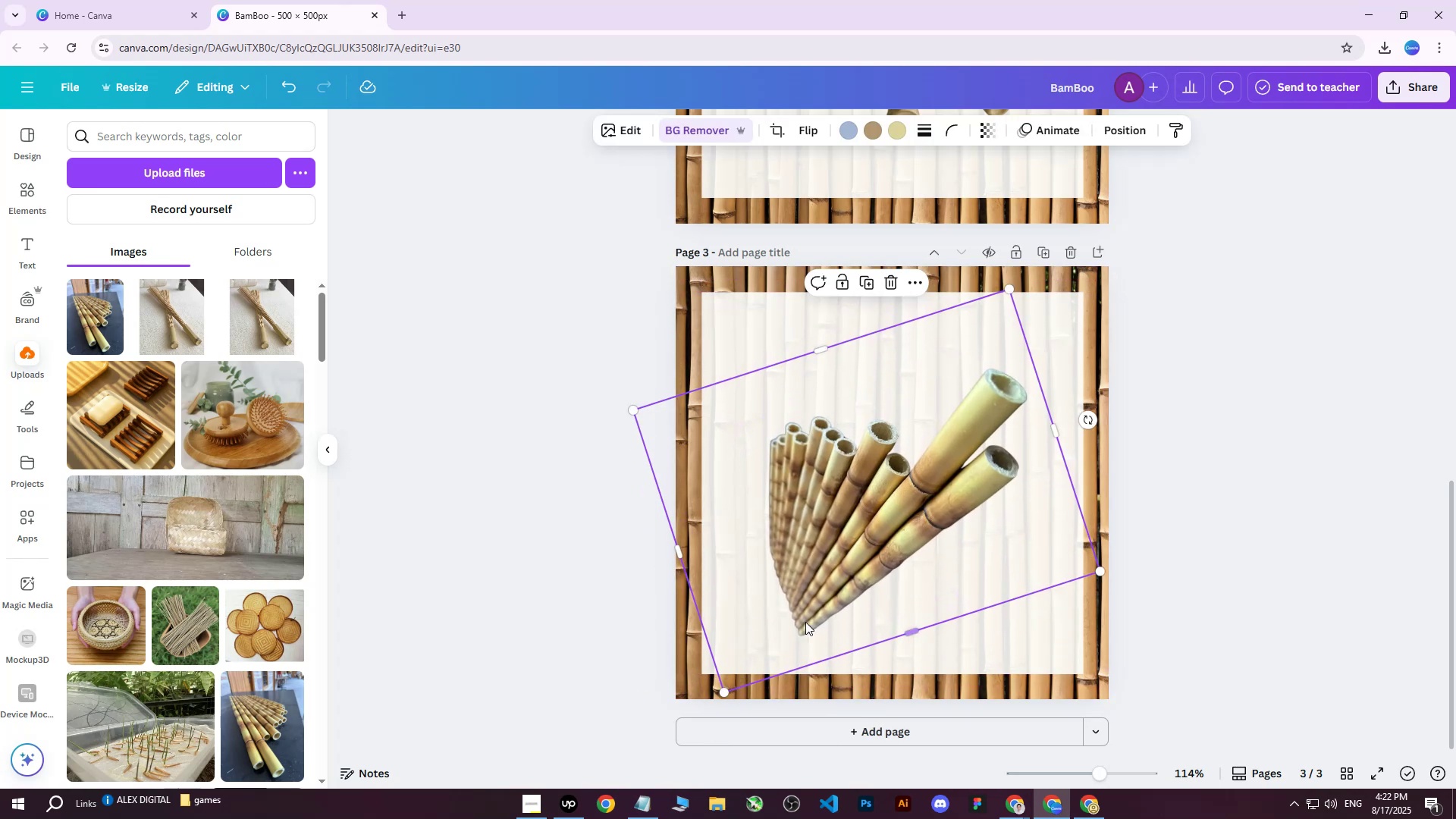 
left_click_drag(start_coordinate=[883, 542], to_coordinate=[888, 529])
 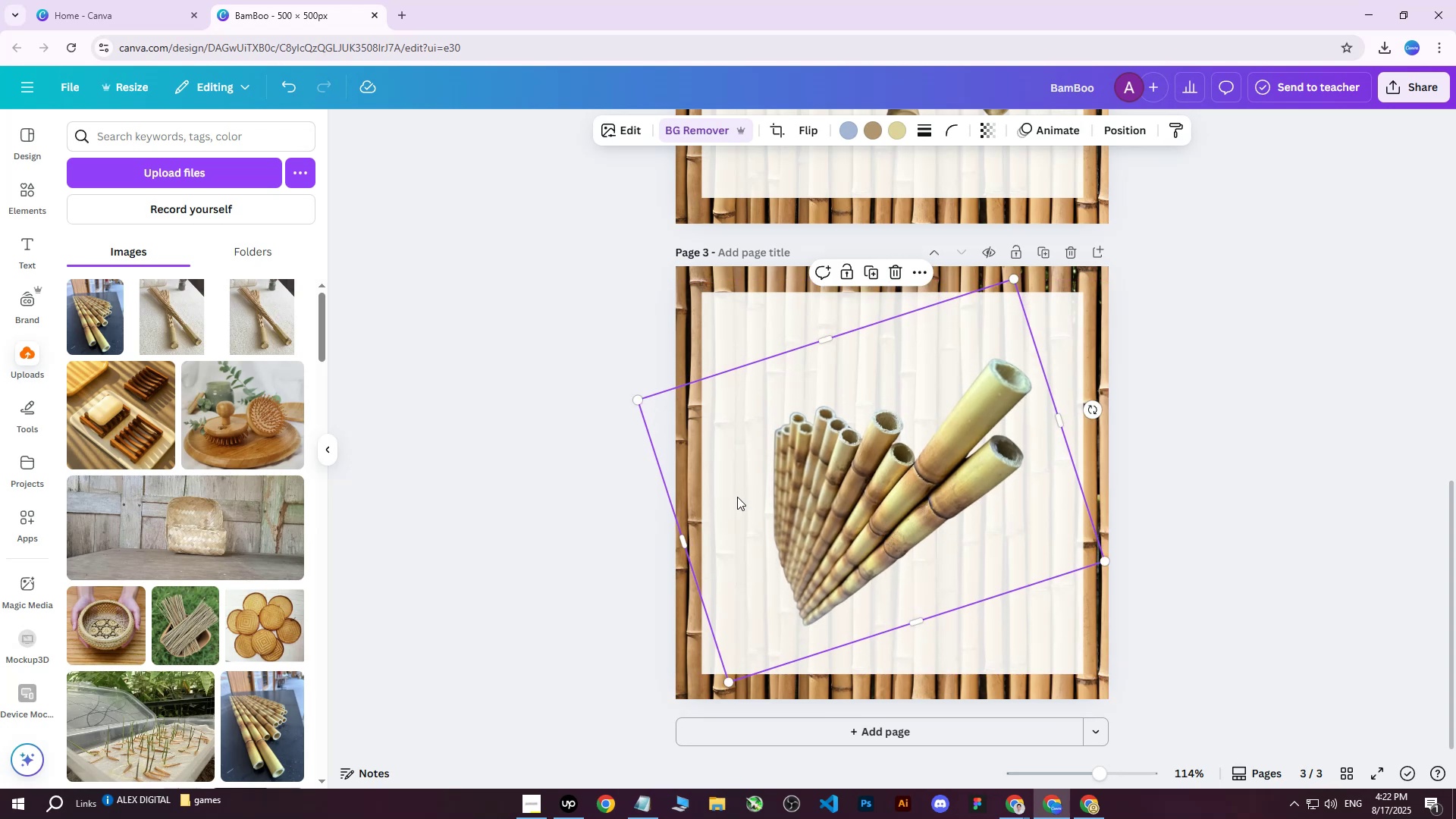 
left_click([609, 445])
 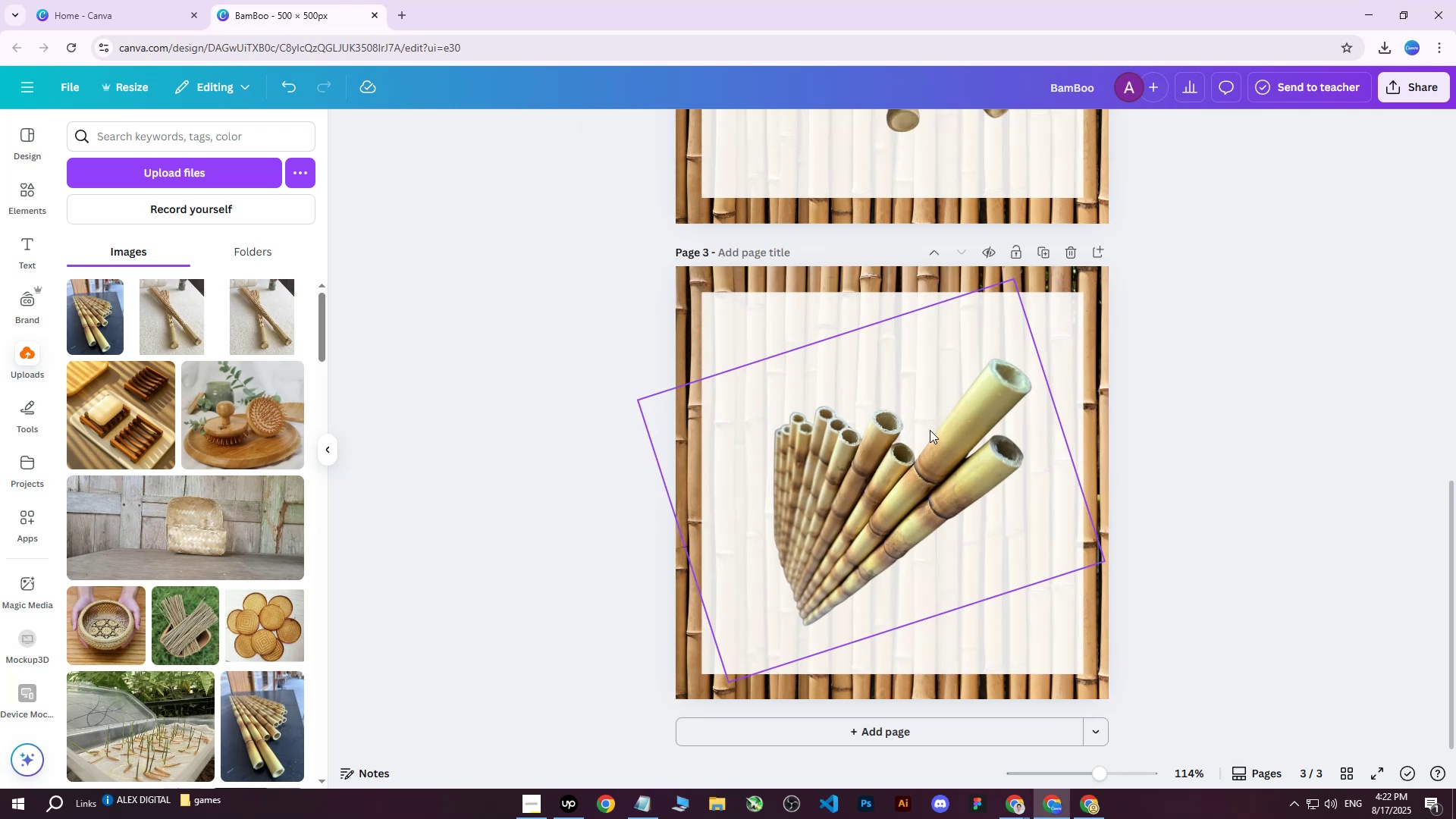 
left_click([1392, 89])
 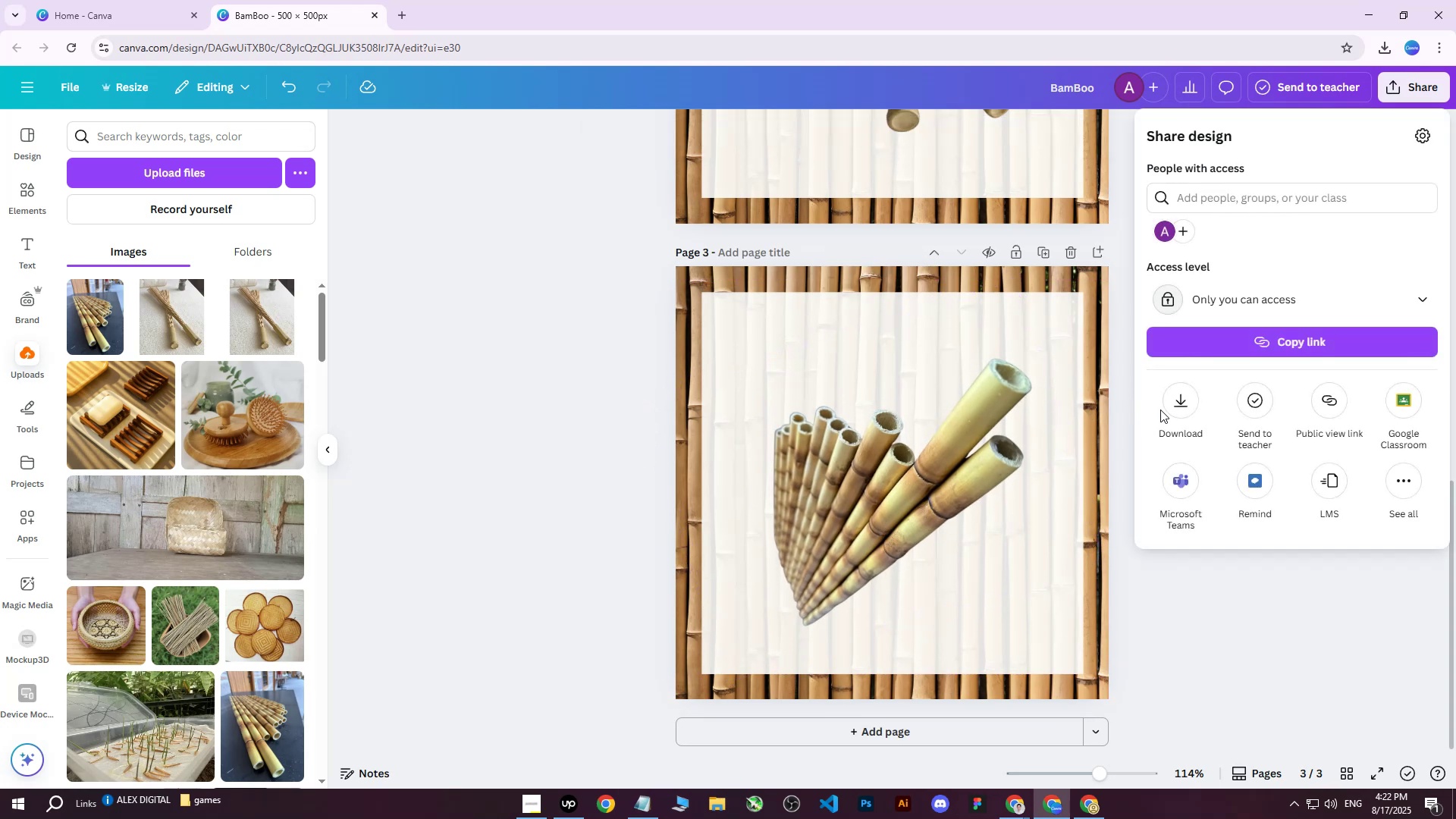 
double_click([1180, 406])
 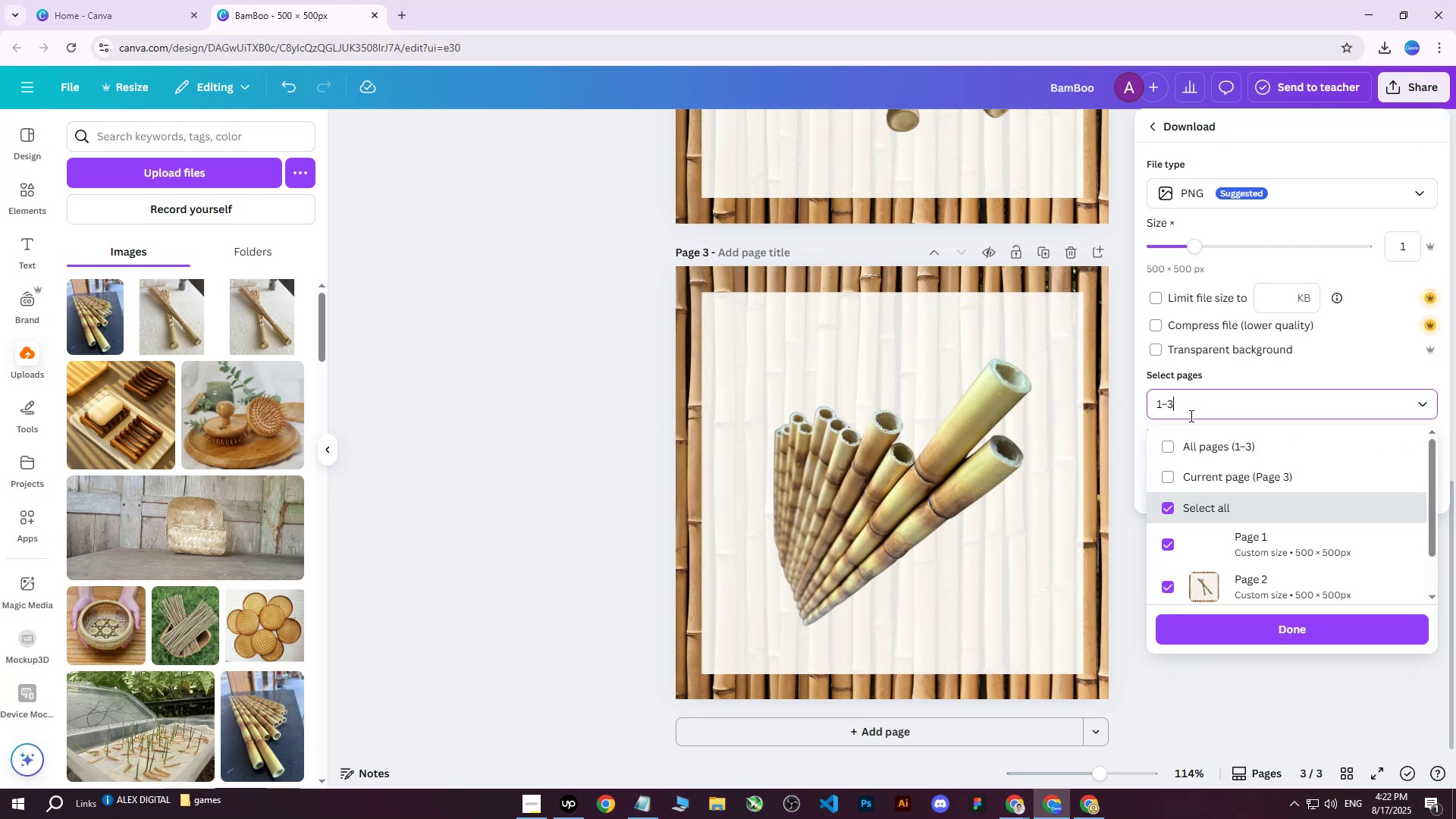 
double_click([1197, 448])
 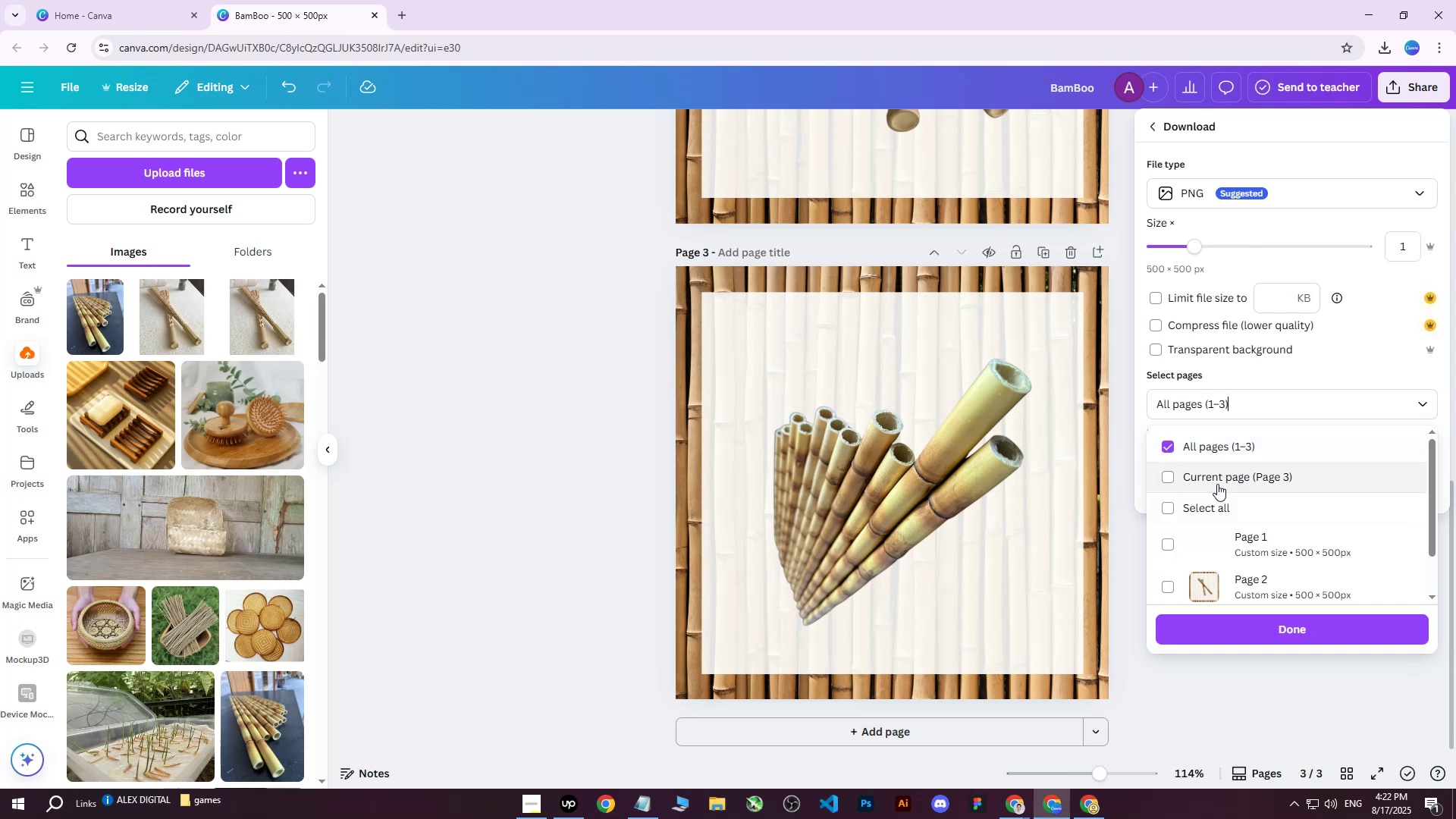 
triple_click([1217, 484])
 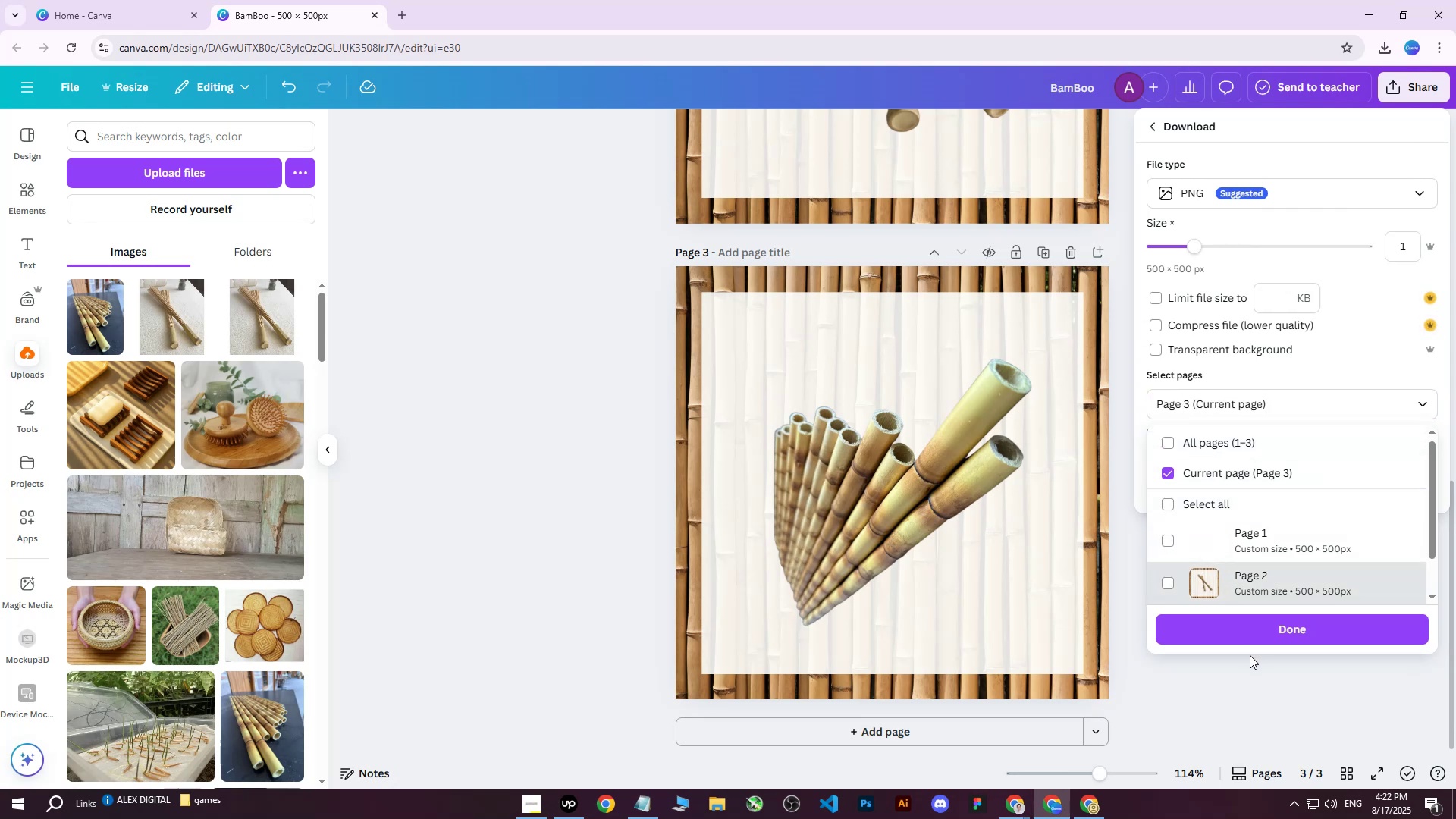 
left_click([1250, 640])
 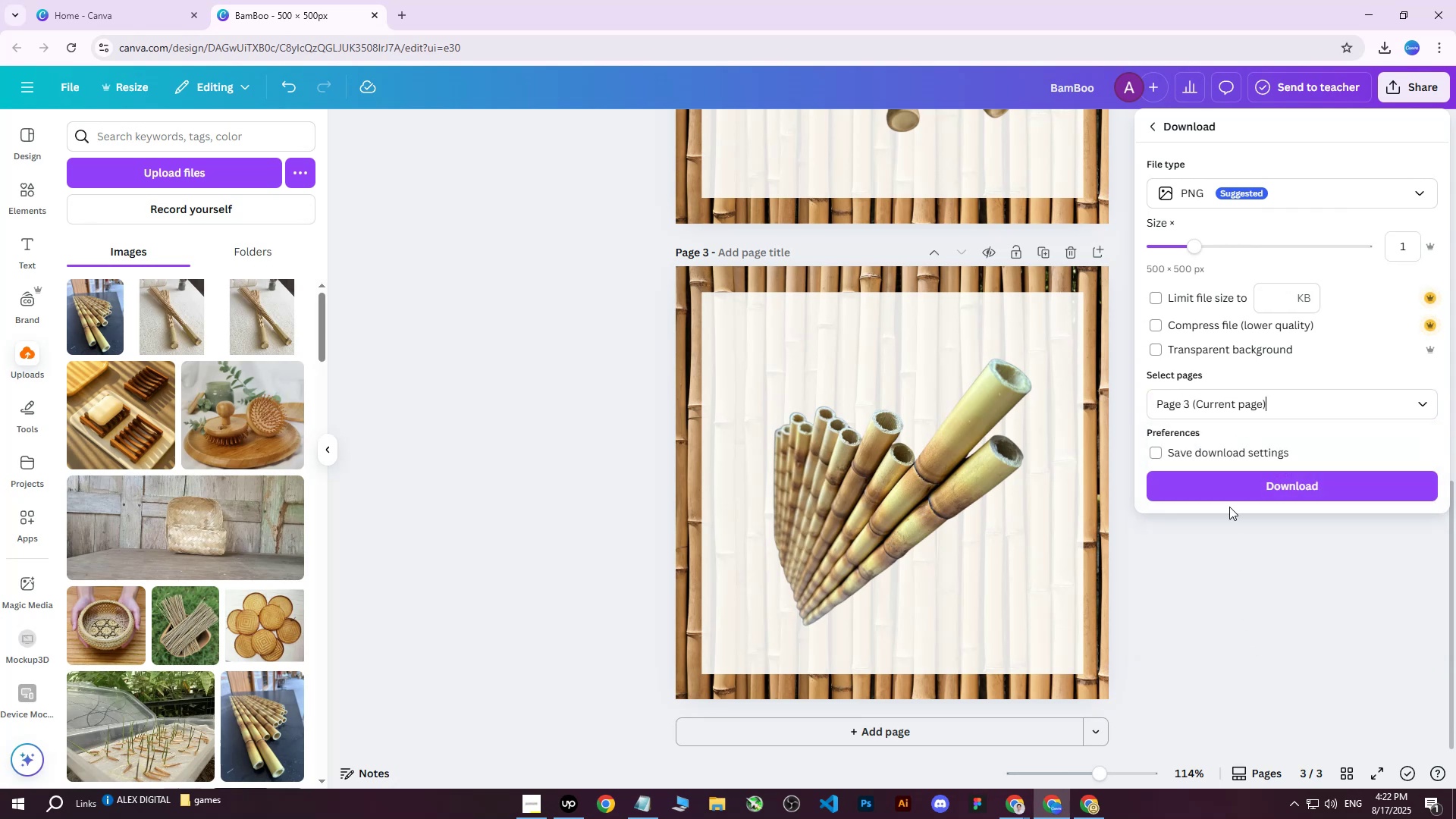 
left_click([1229, 493])
 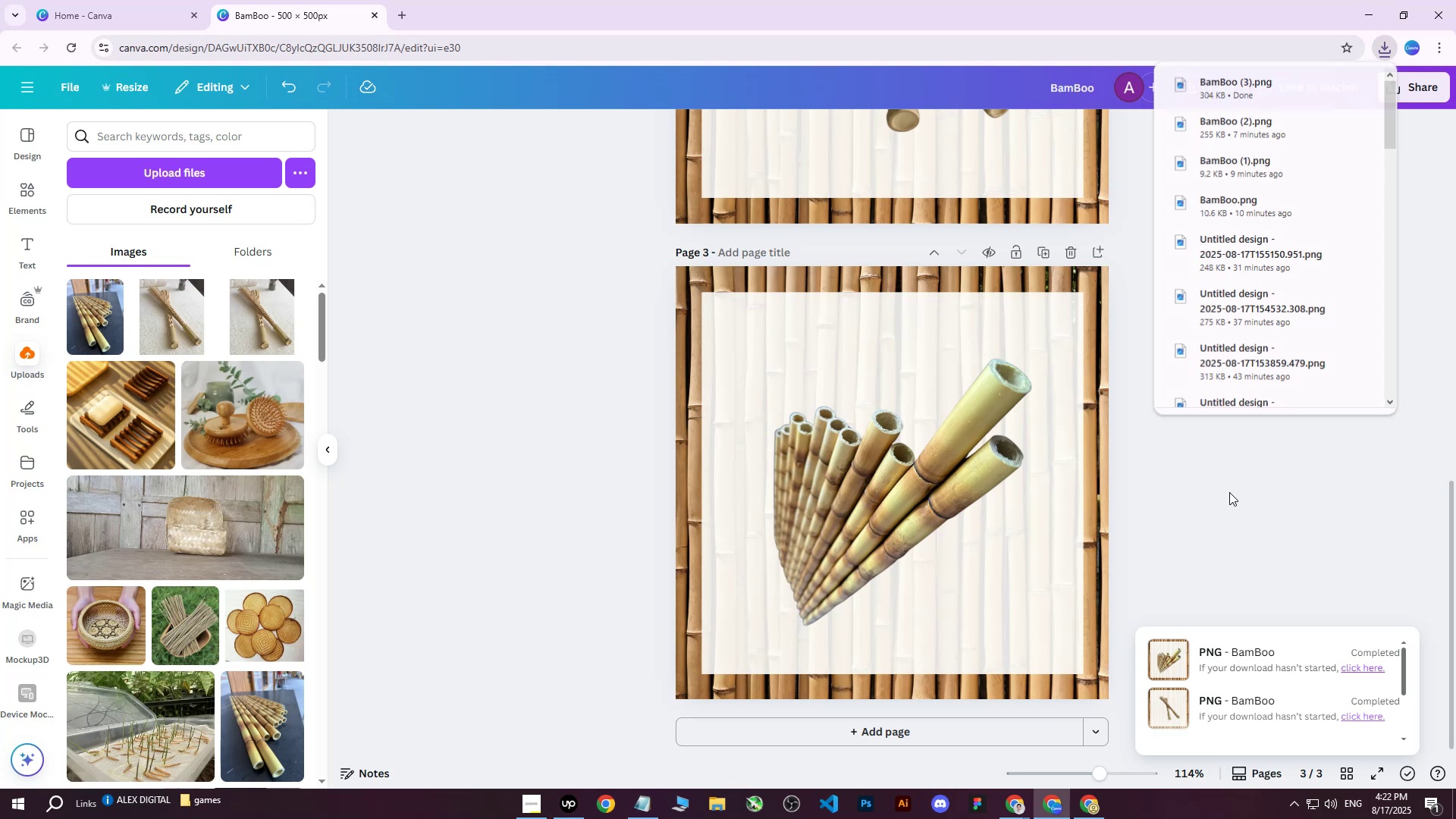 
wait(13.56)
 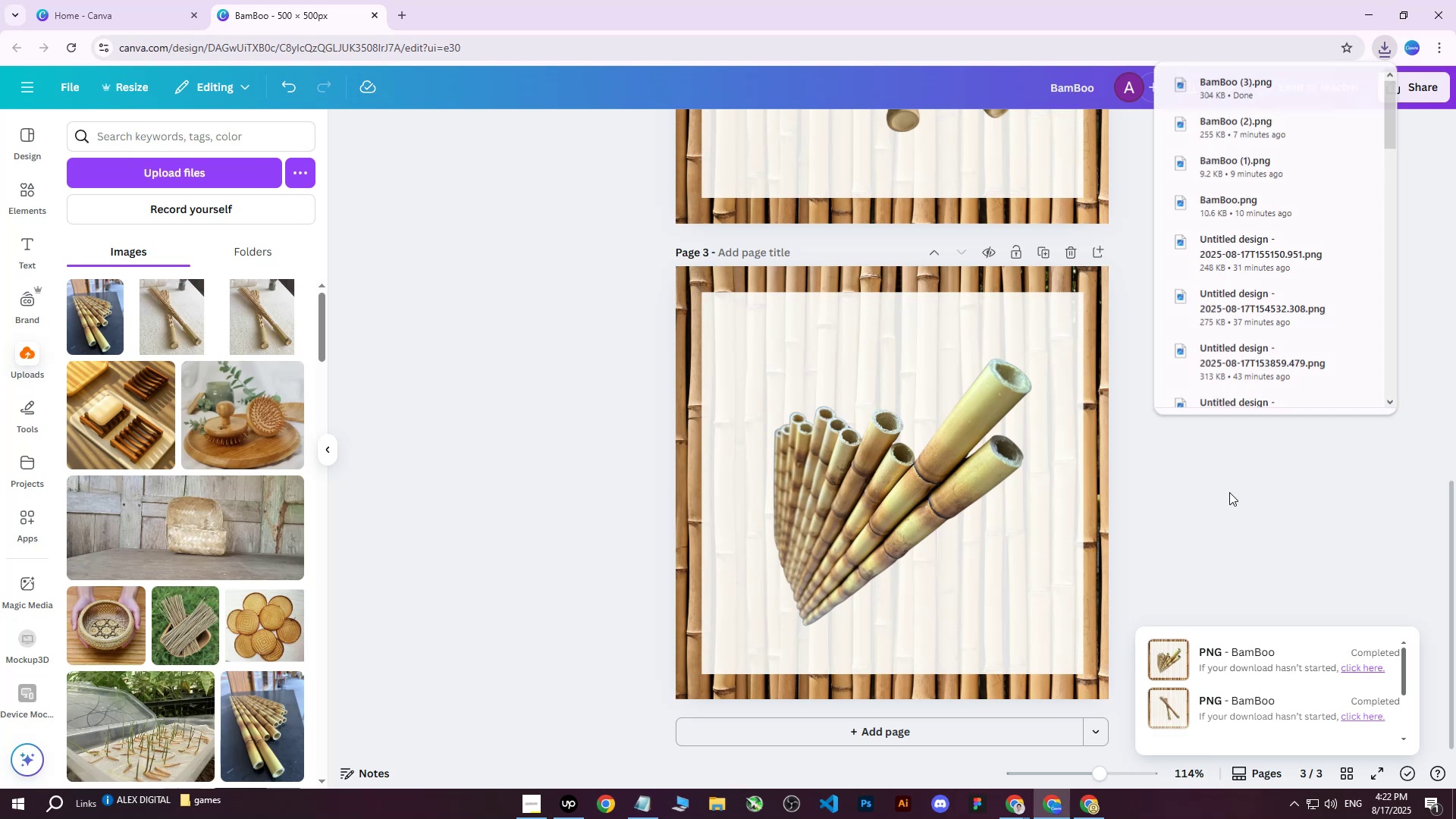 
left_click([1101, 815])
 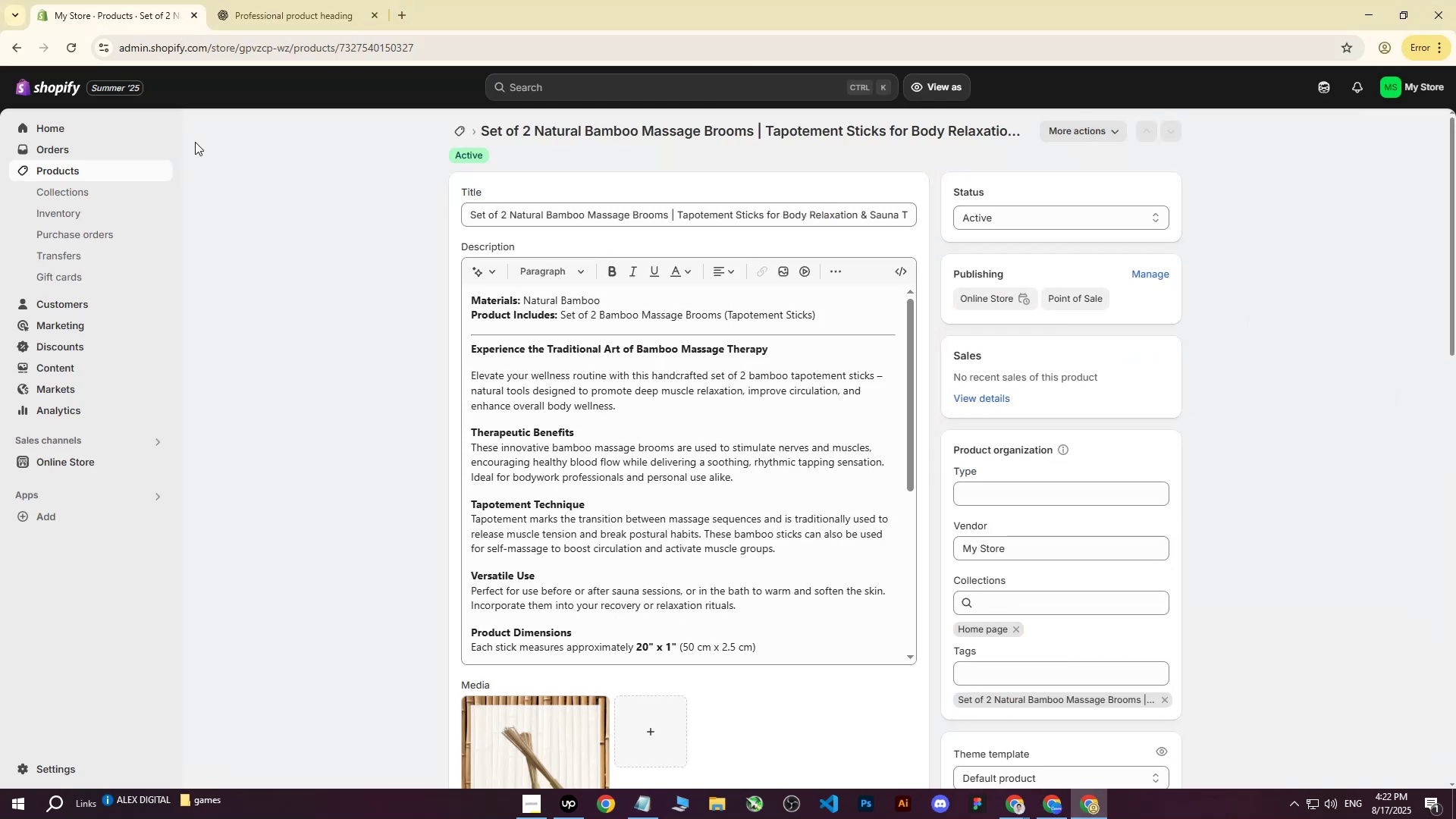 
left_click([84, 173])
 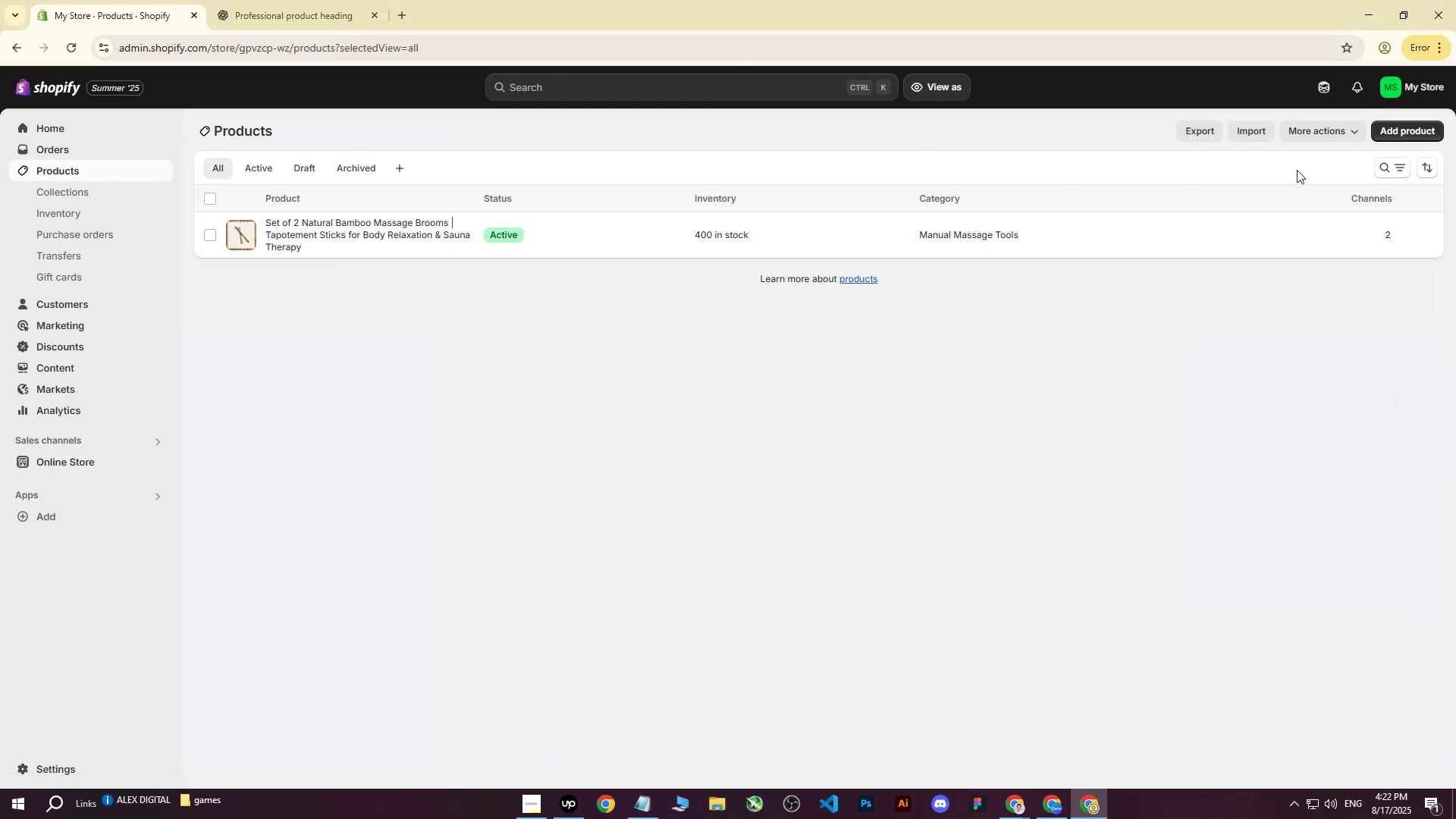 
left_click([1397, 132])
 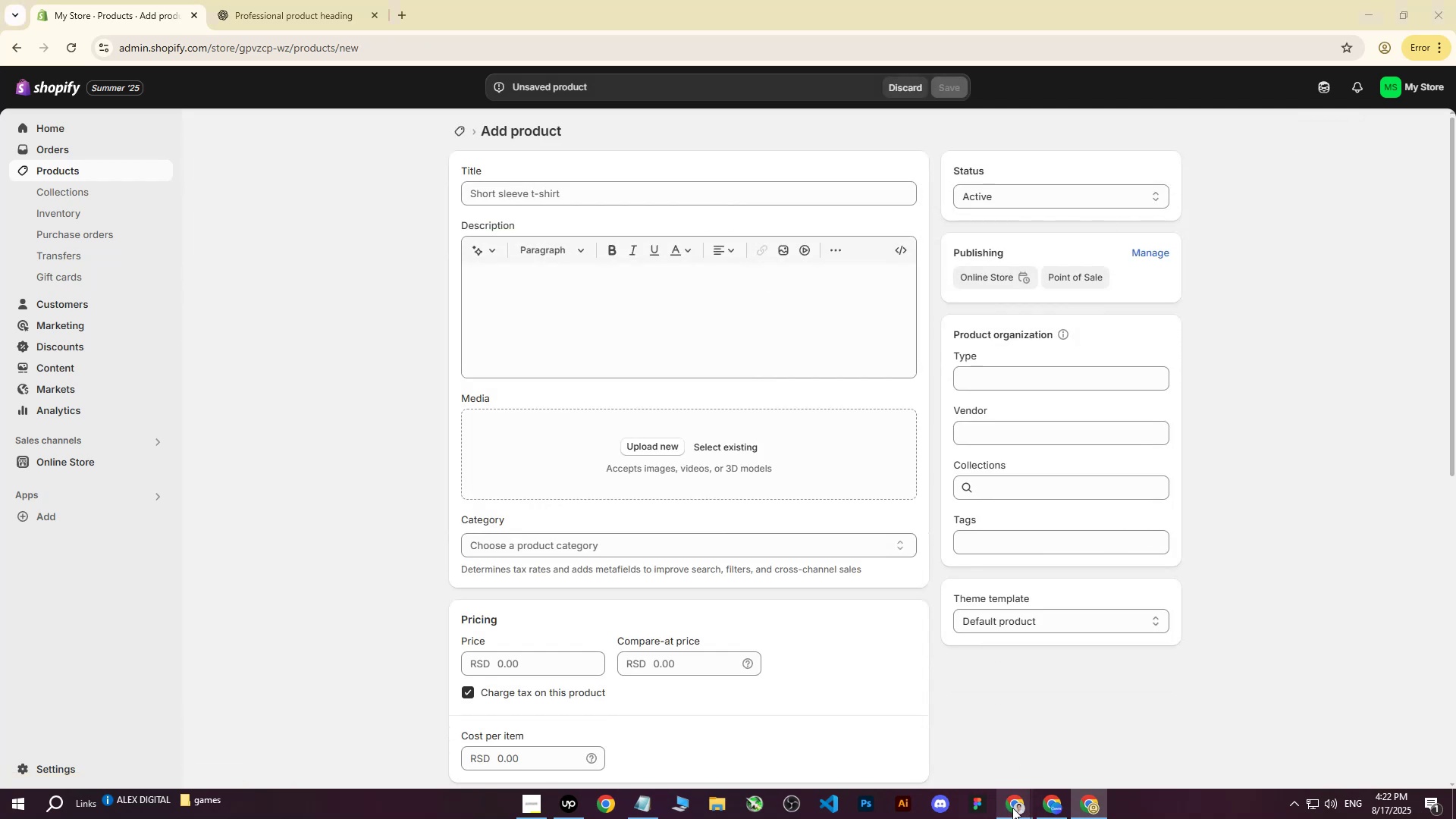 
double_click([964, 759])
 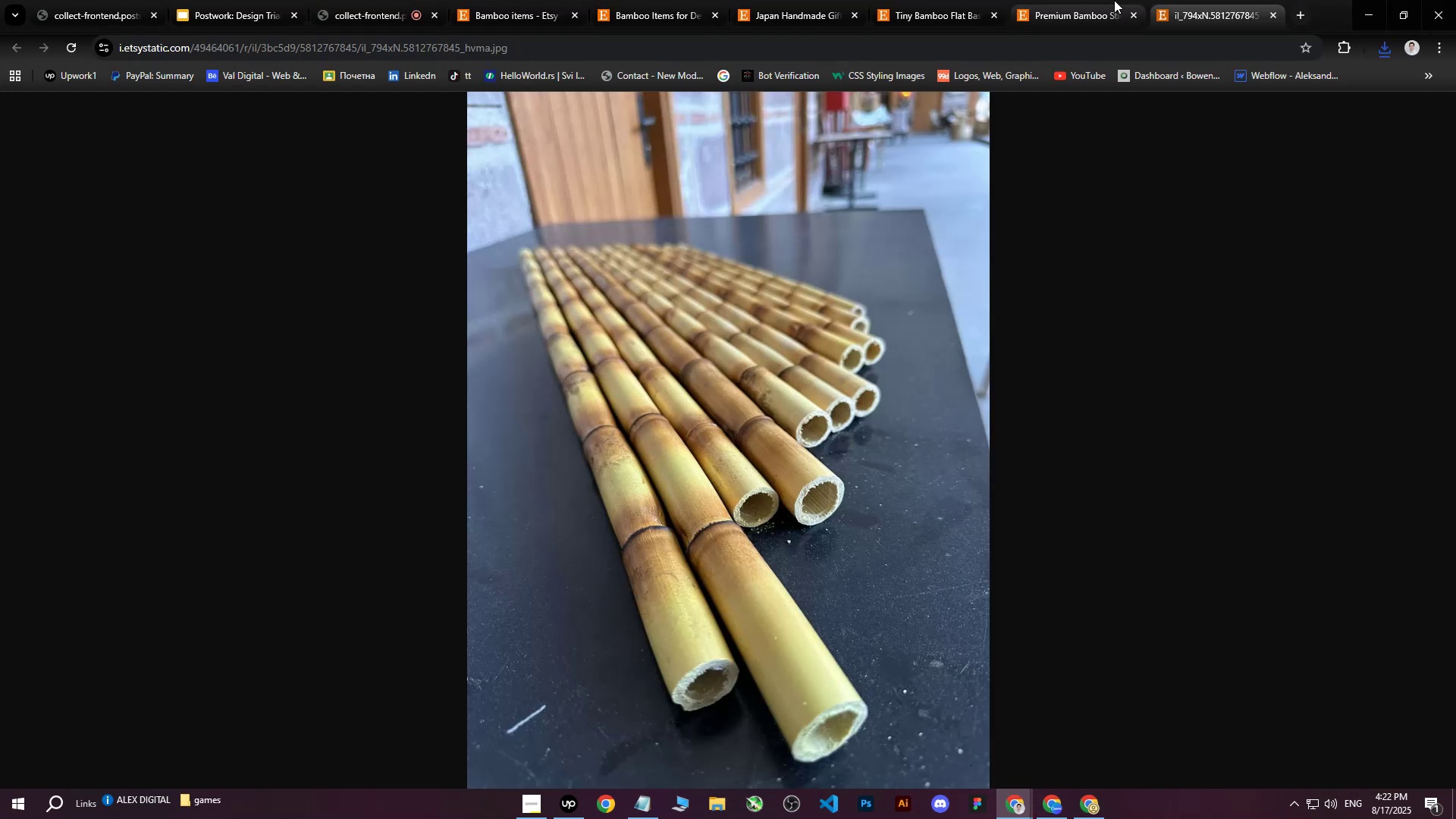 
left_click([1185, 0])
 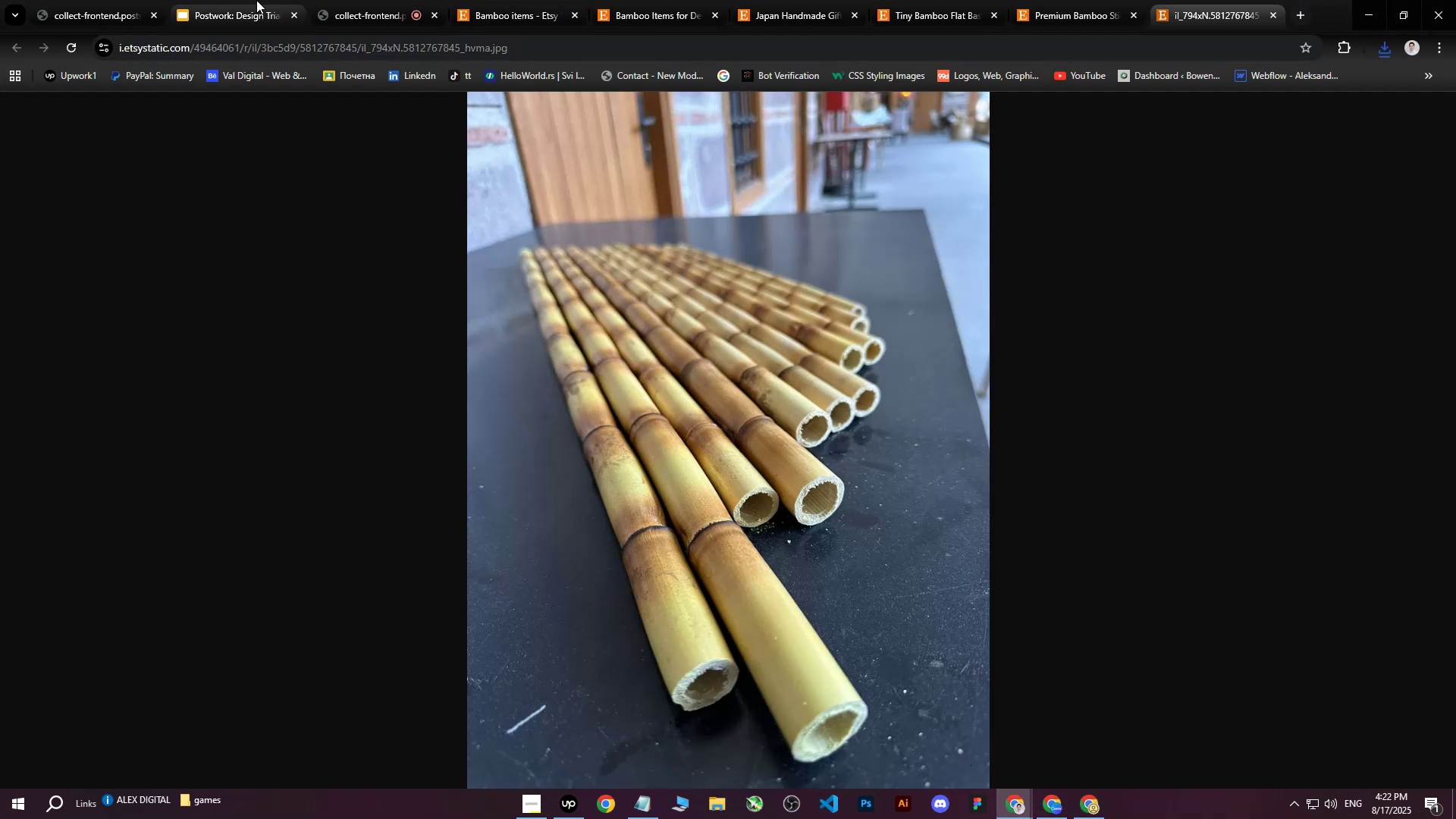 
left_click([387, 0])
 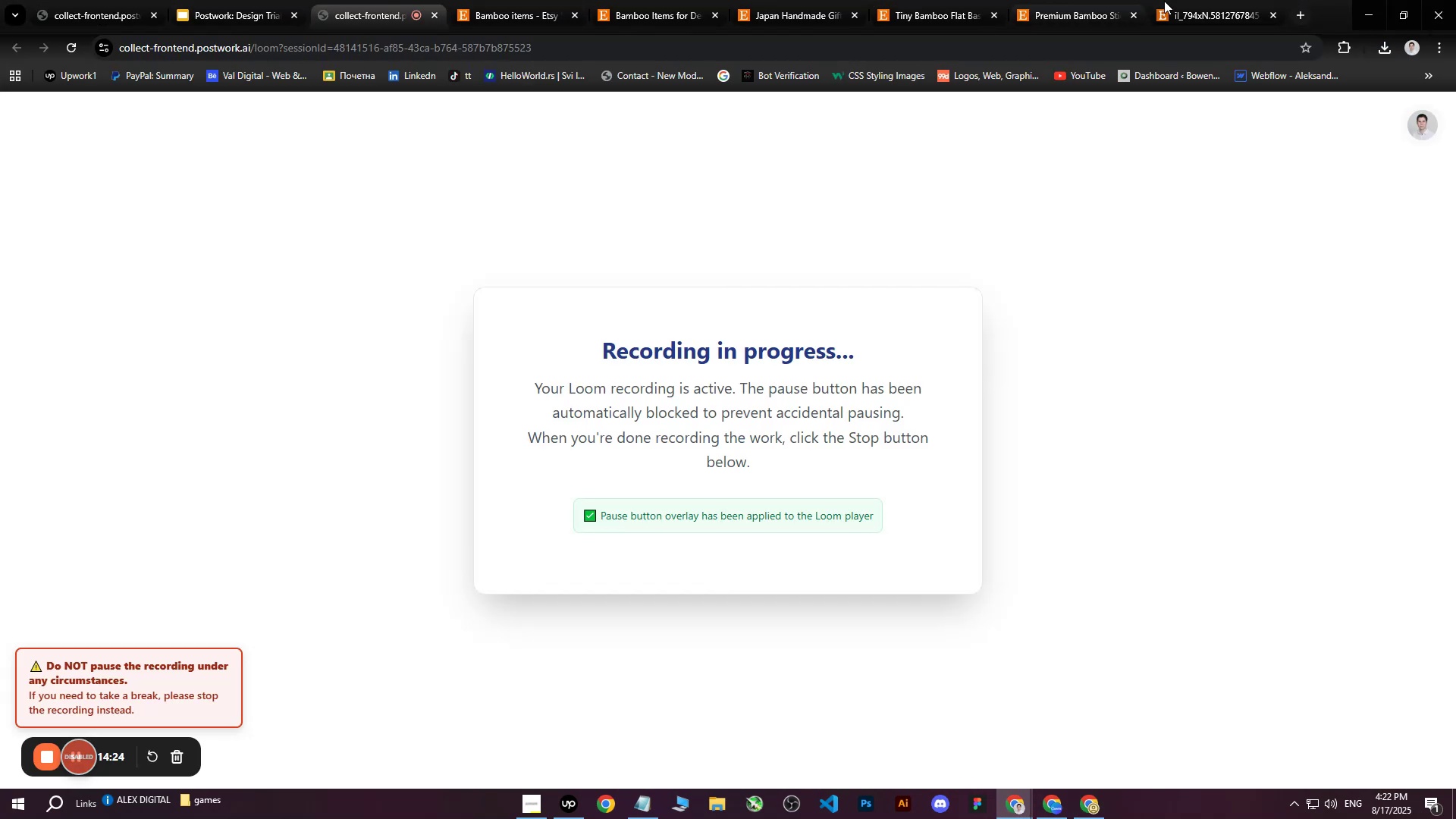 
left_click([1216, 0])
 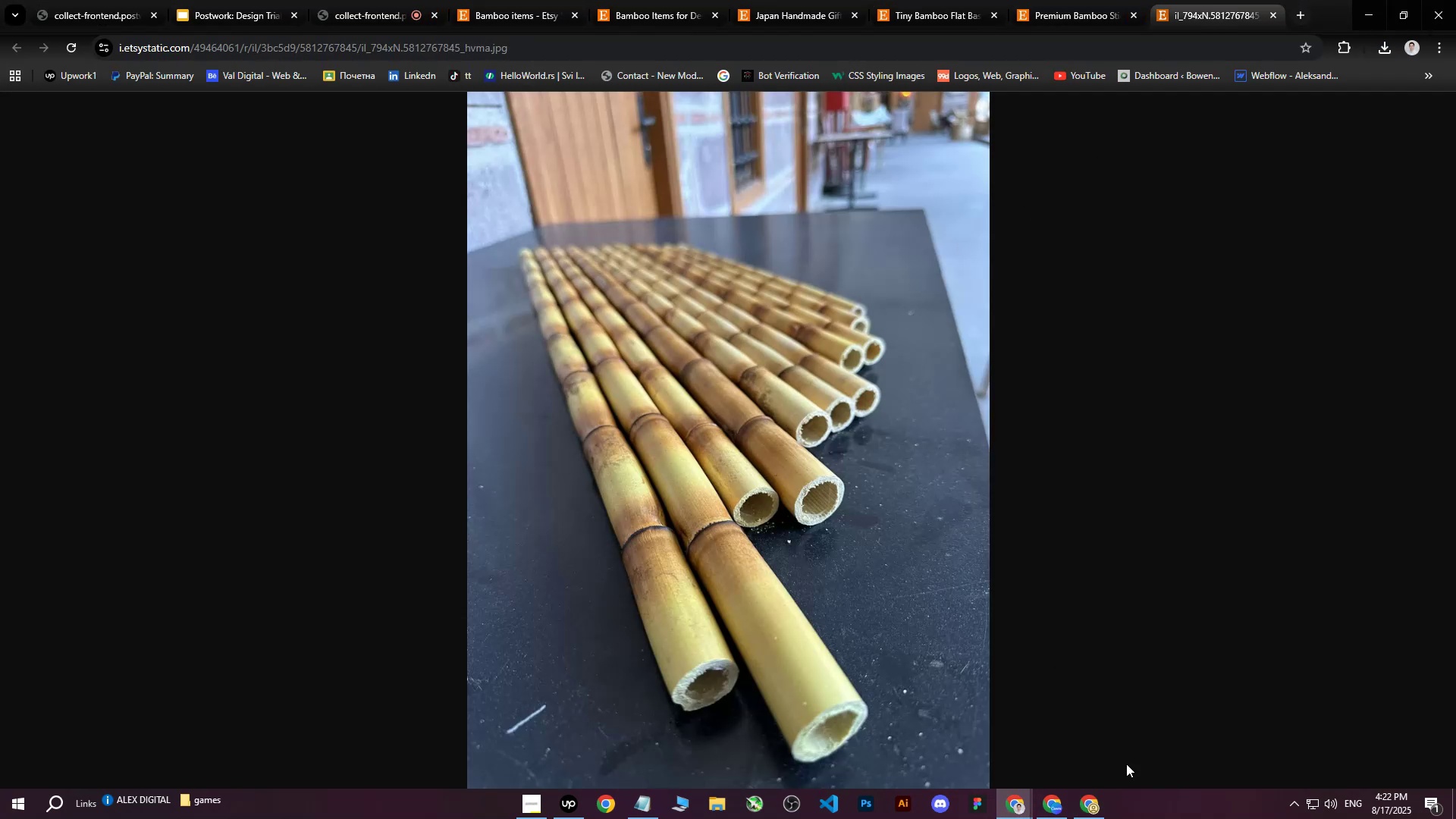 
left_click([1056, 813])
 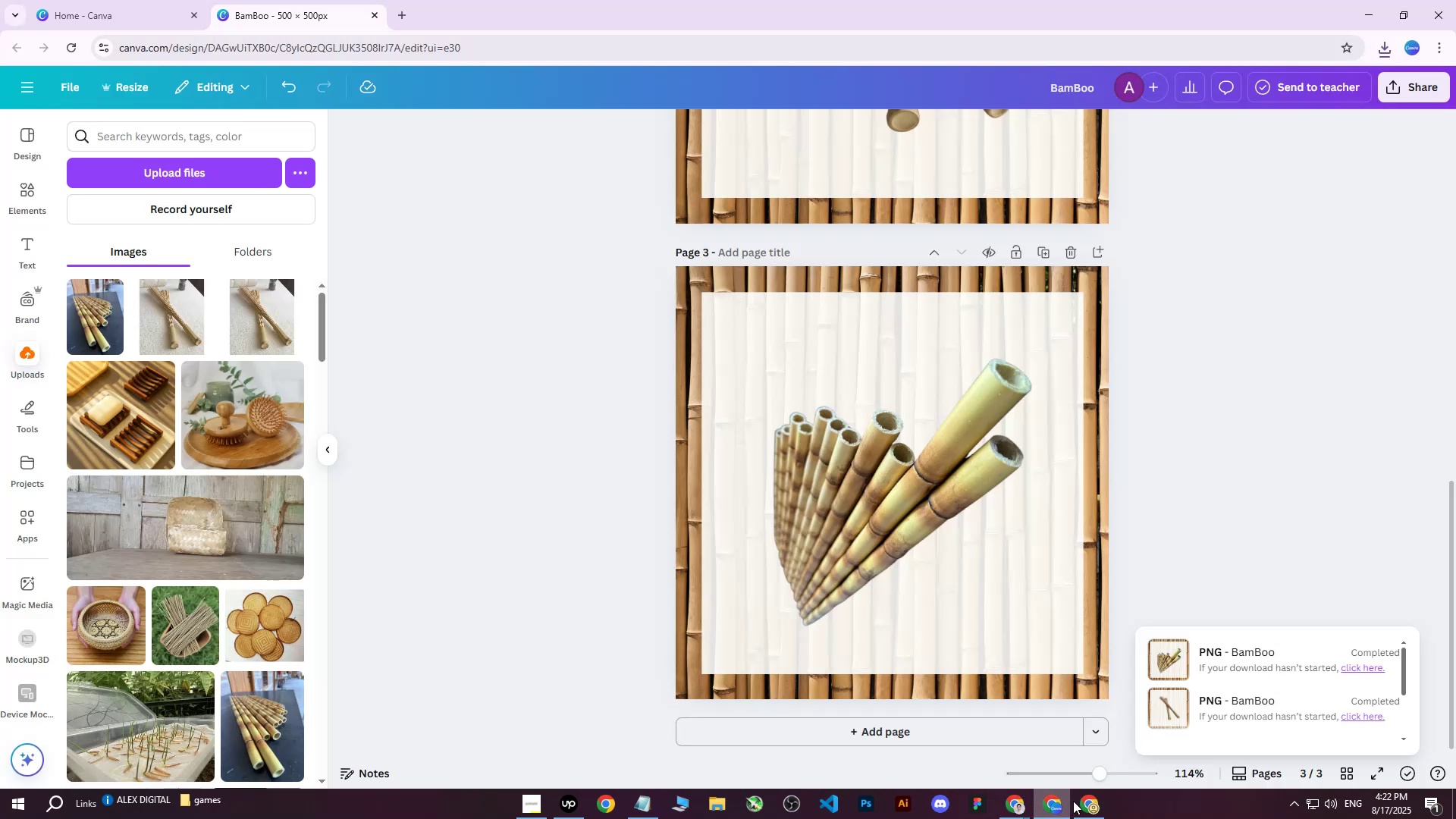 
left_click([1090, 810])
 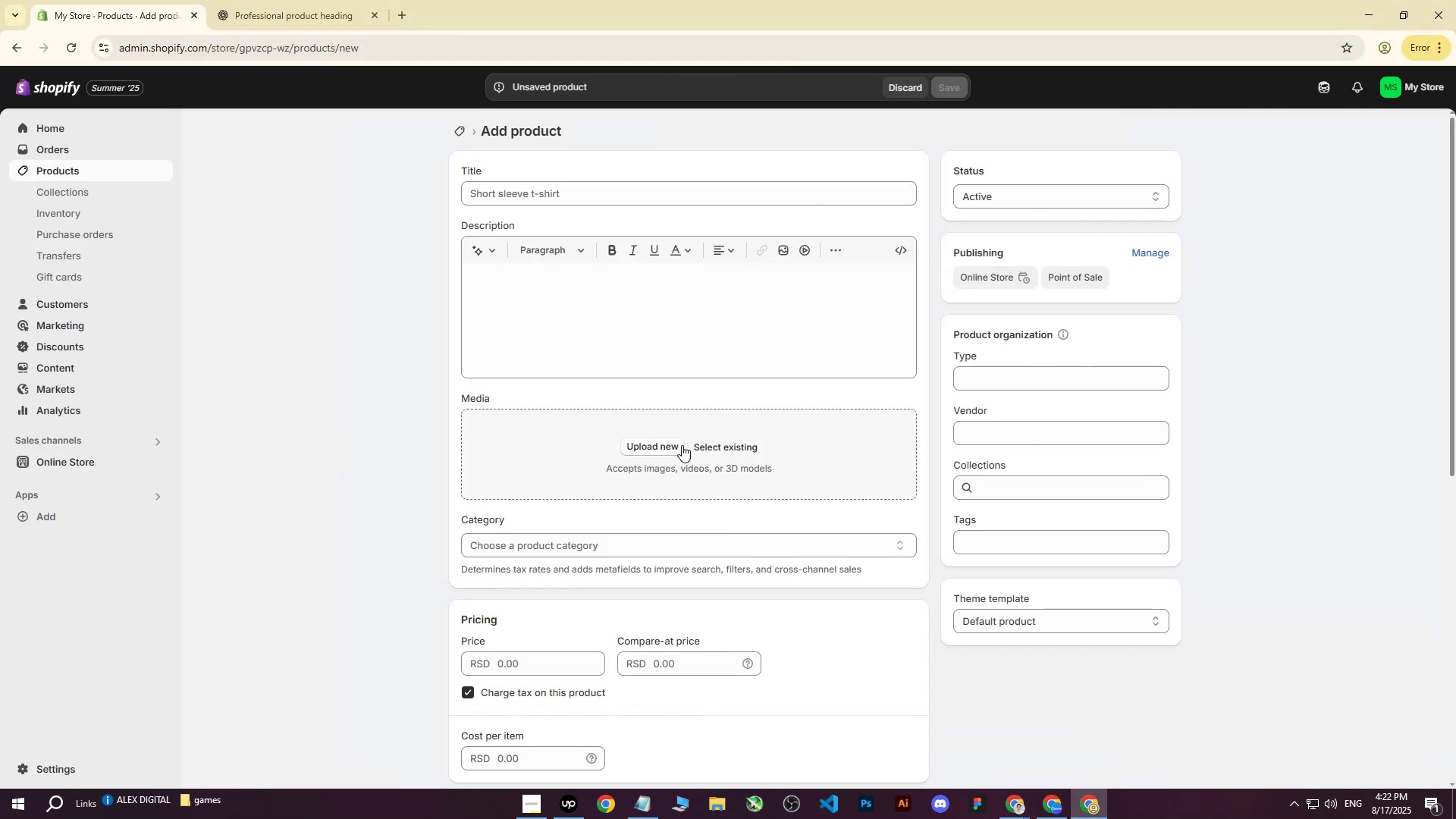 
left_click([676, 444])
 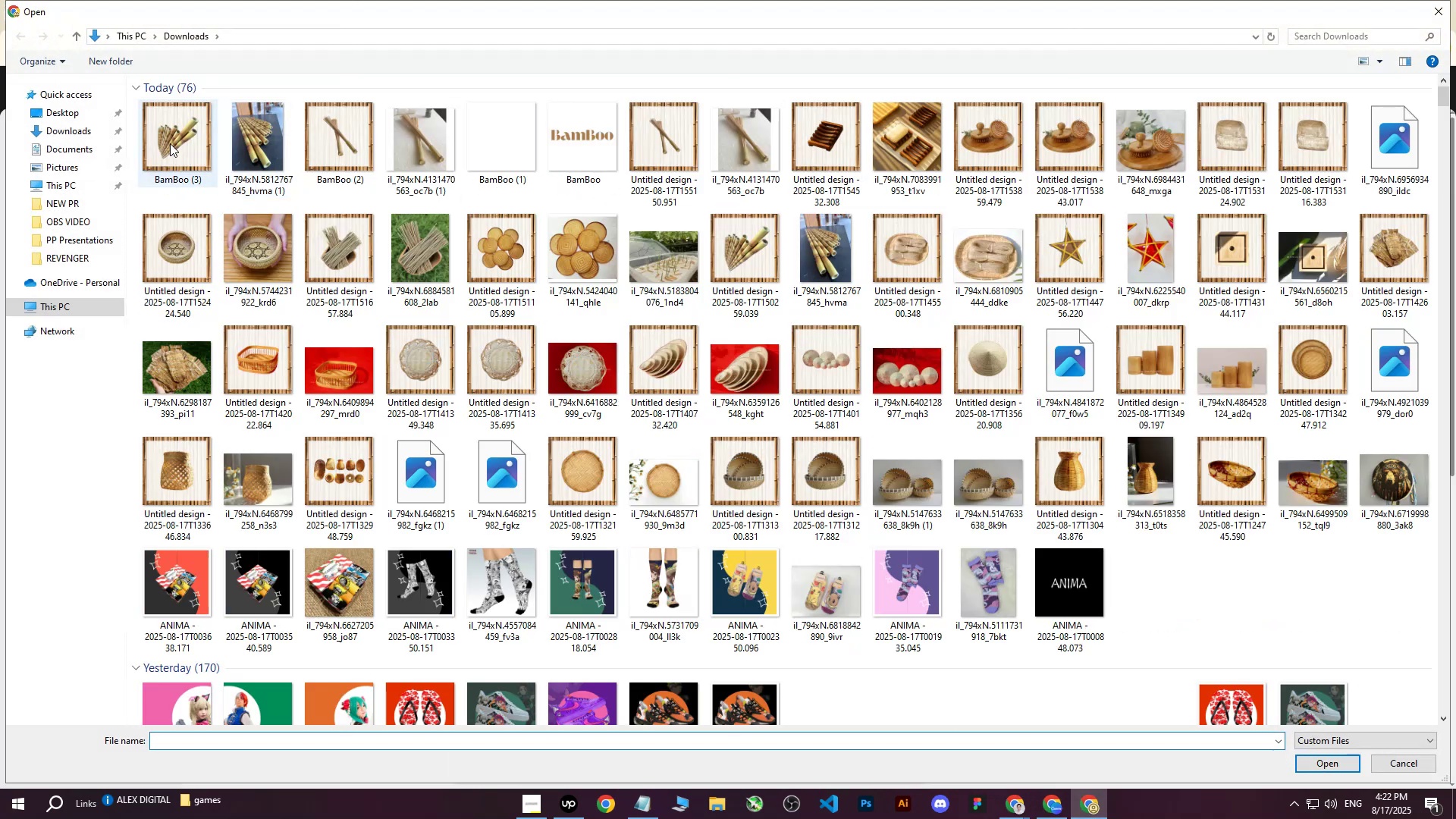 
left_click([156, 140])
 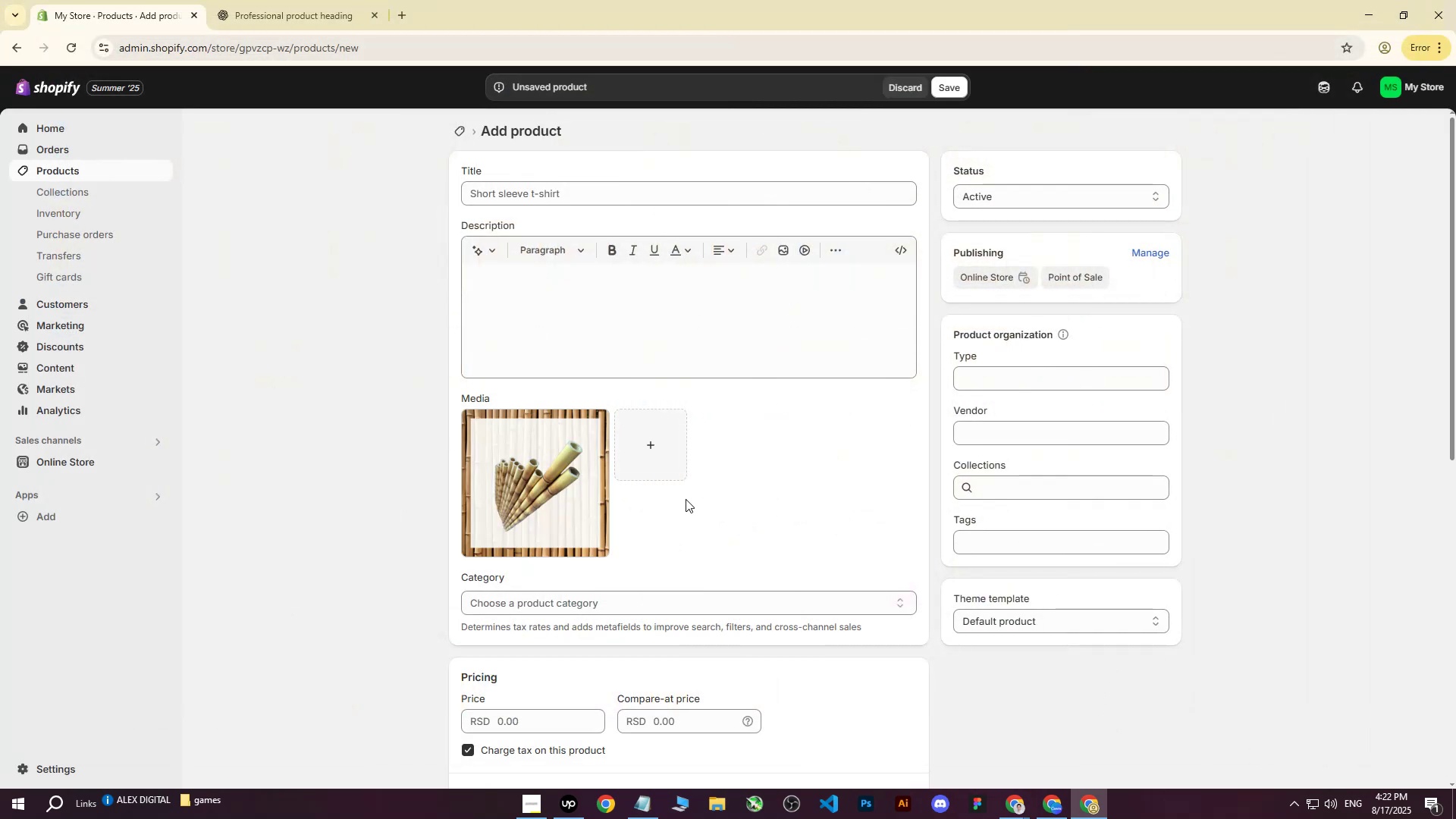 
wait(6.66)
 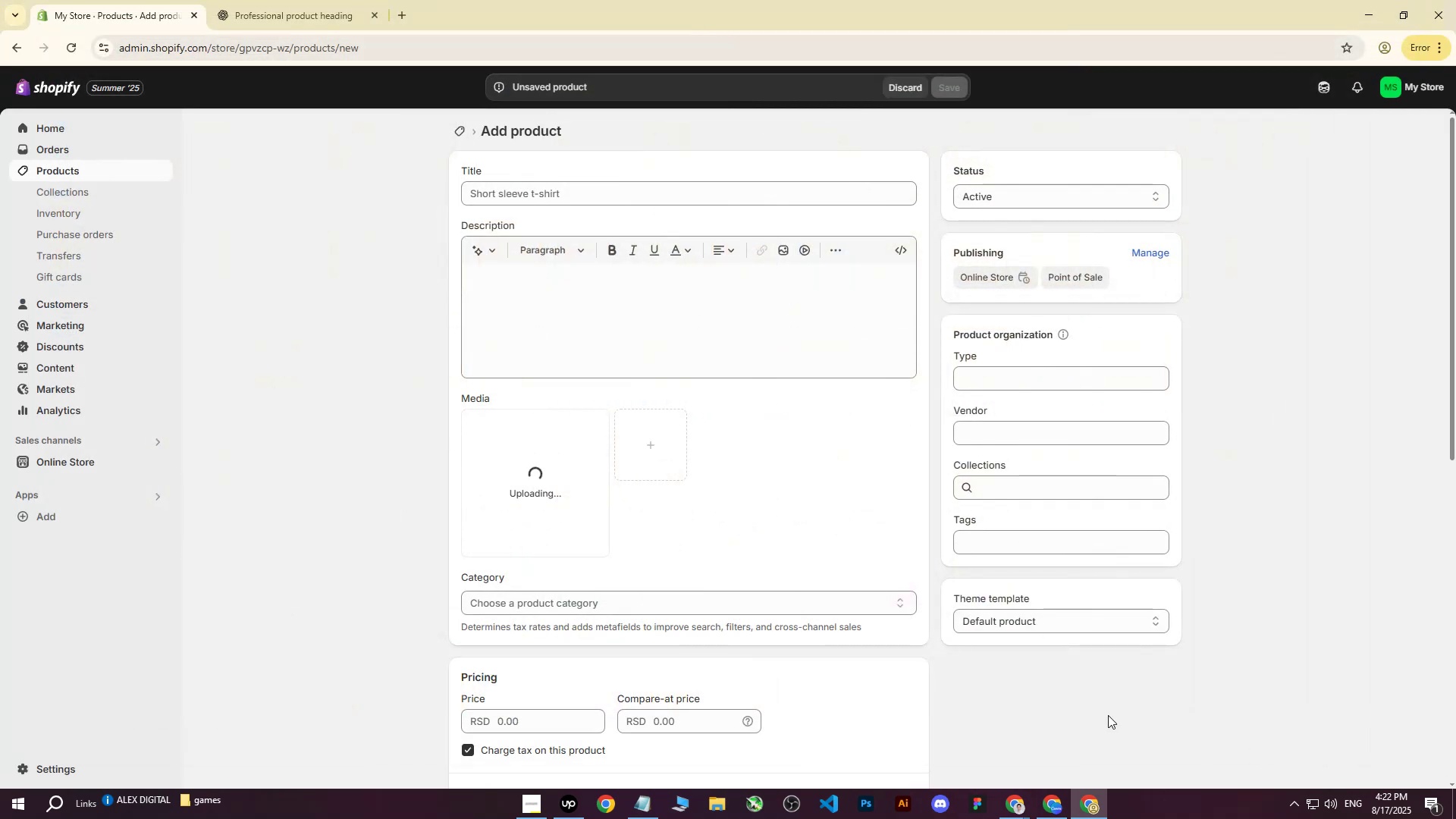 
double_click([932, 726])
 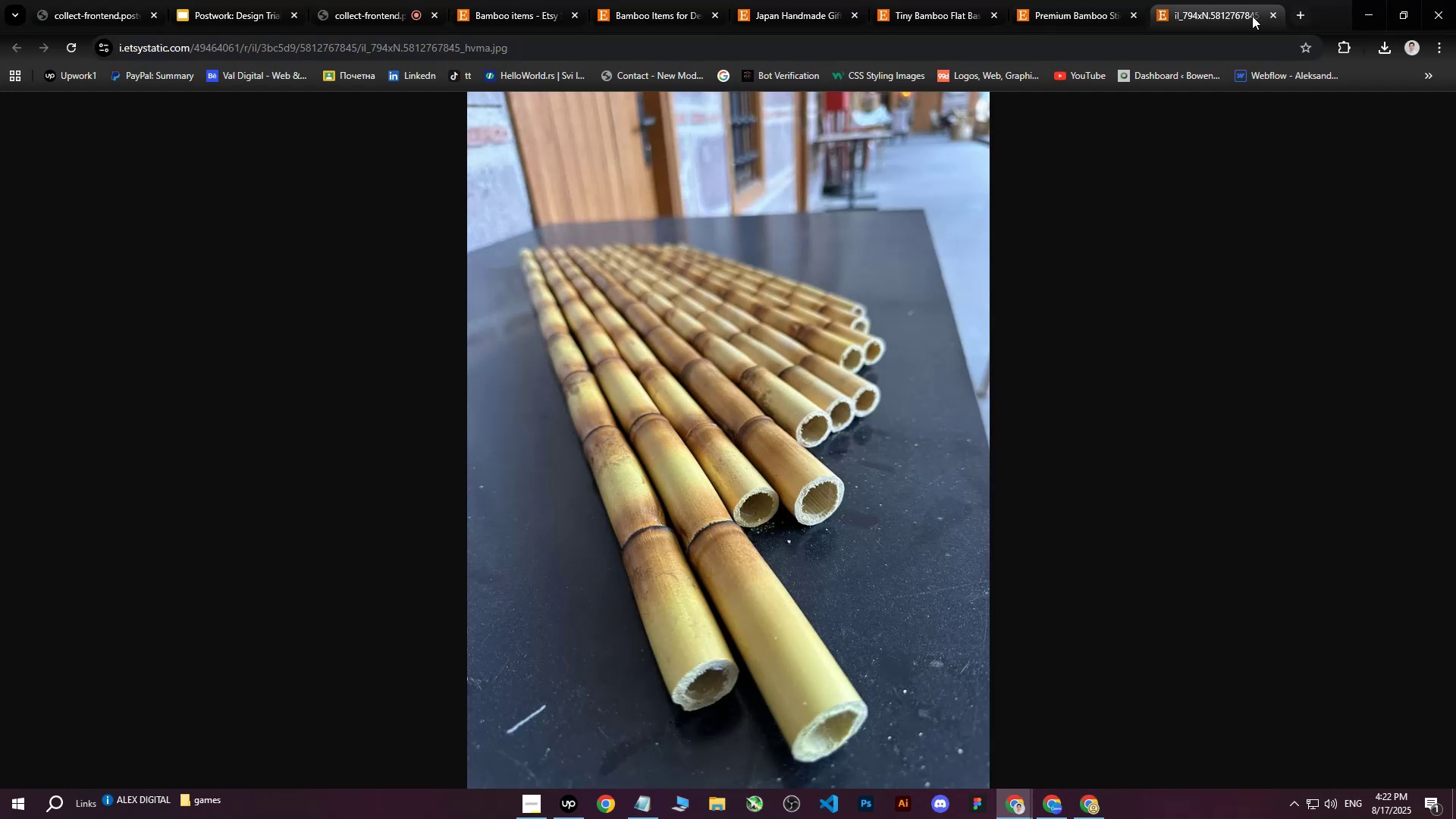 
left_click([1273, 14])
 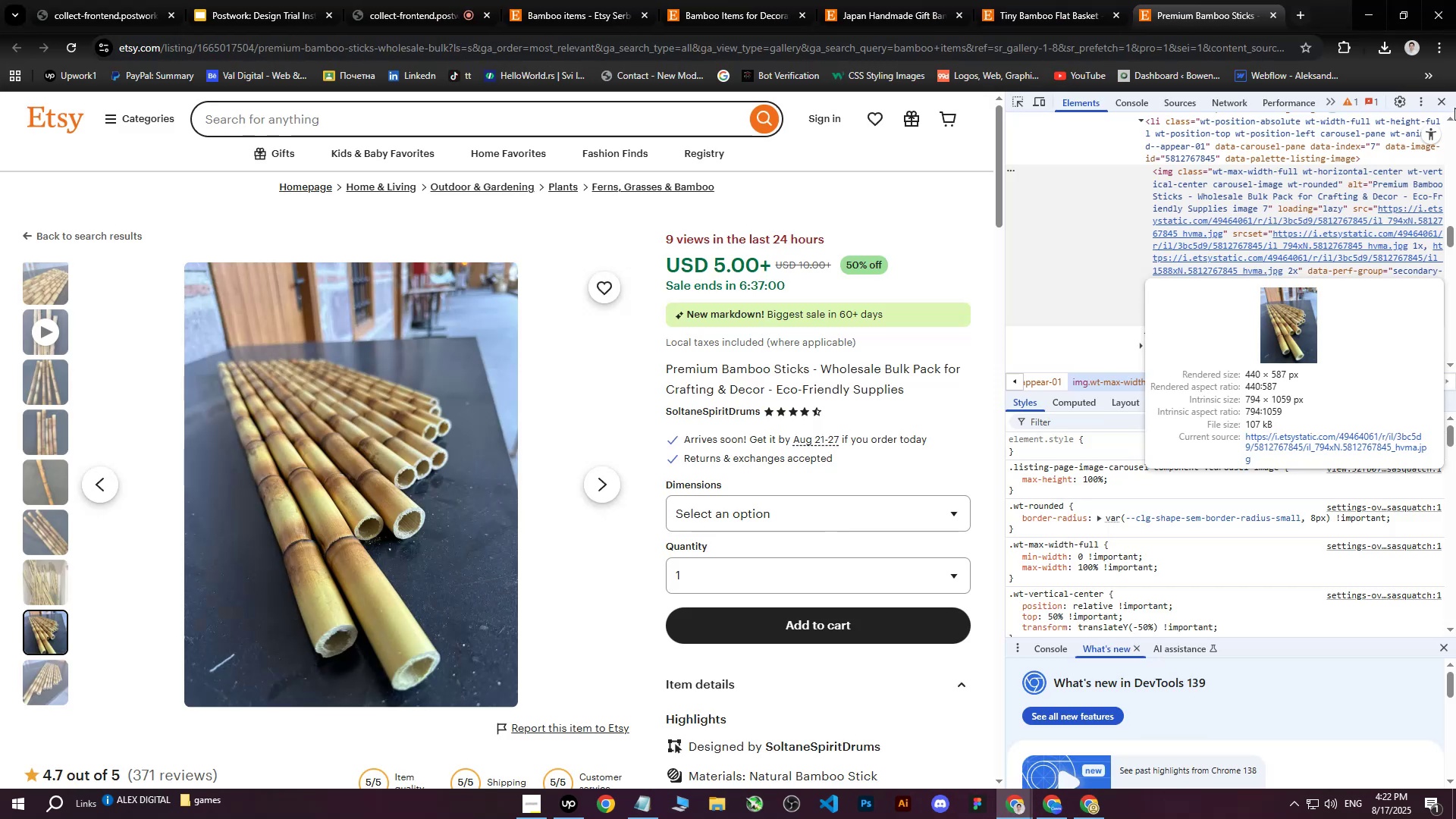 
left_click([1450, 105])
 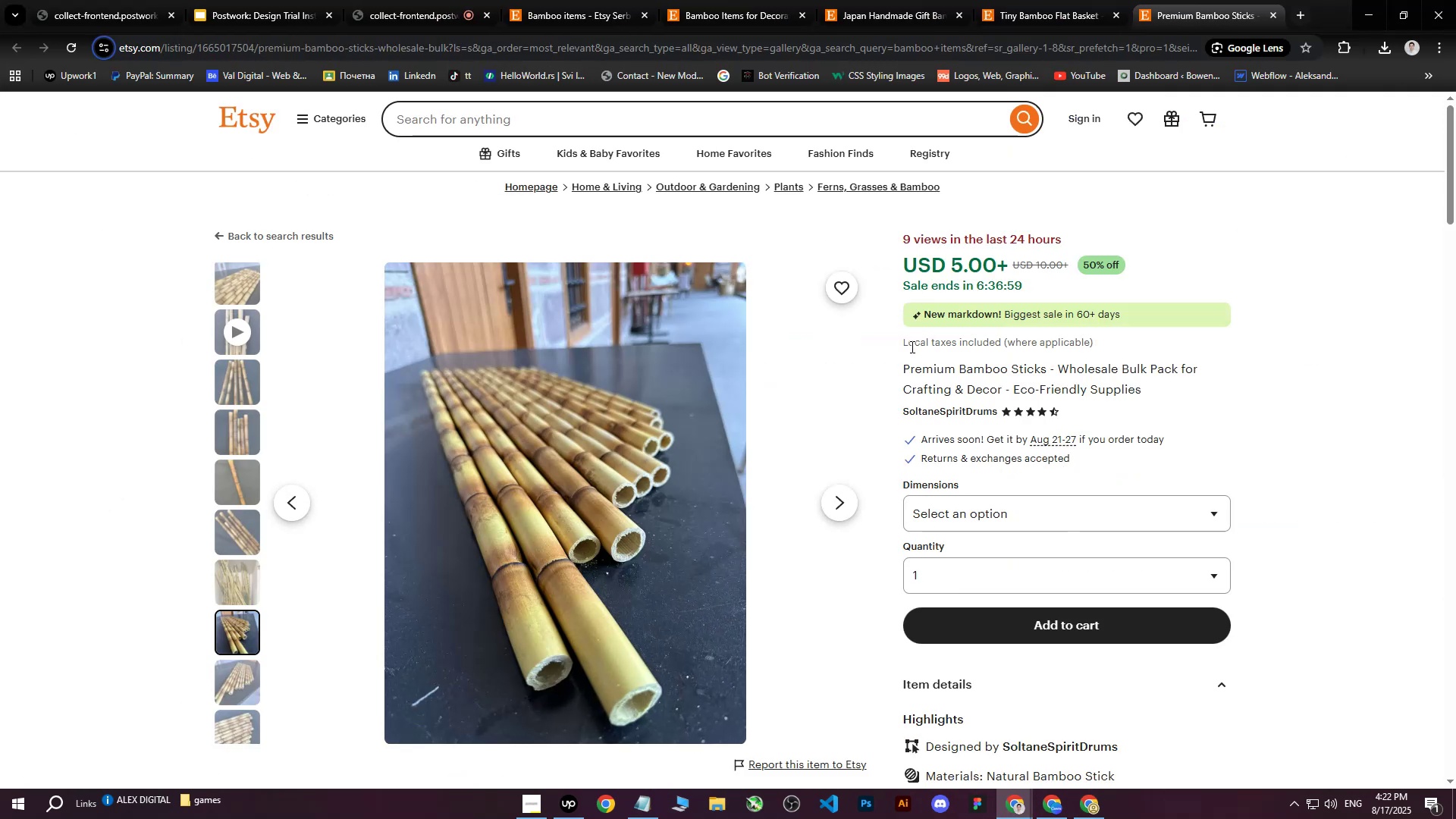 
left_click_drag(start_coordinate=[902, 366], to_coordinate=[1187, 391])
 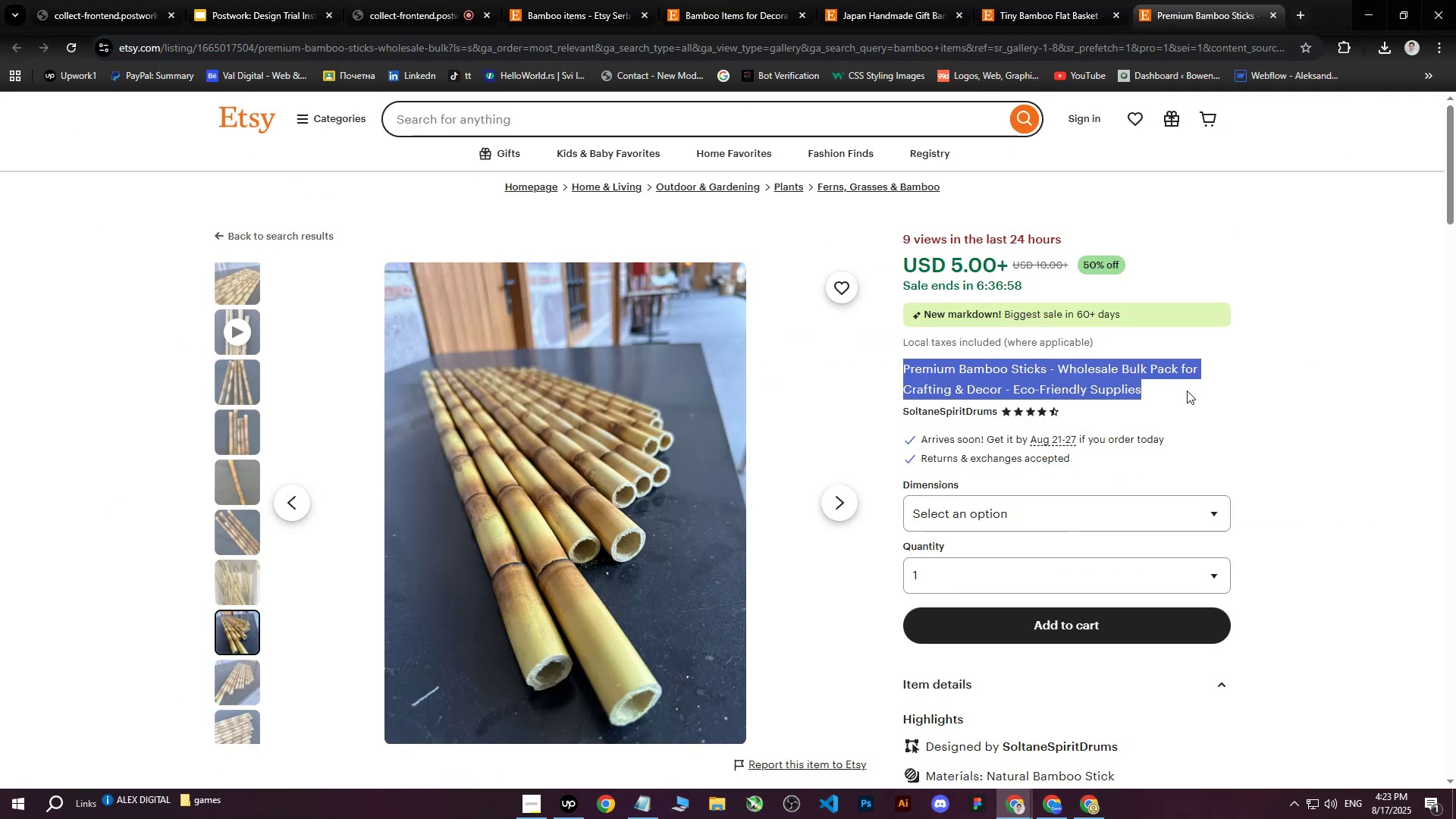 
key(Control+C)
 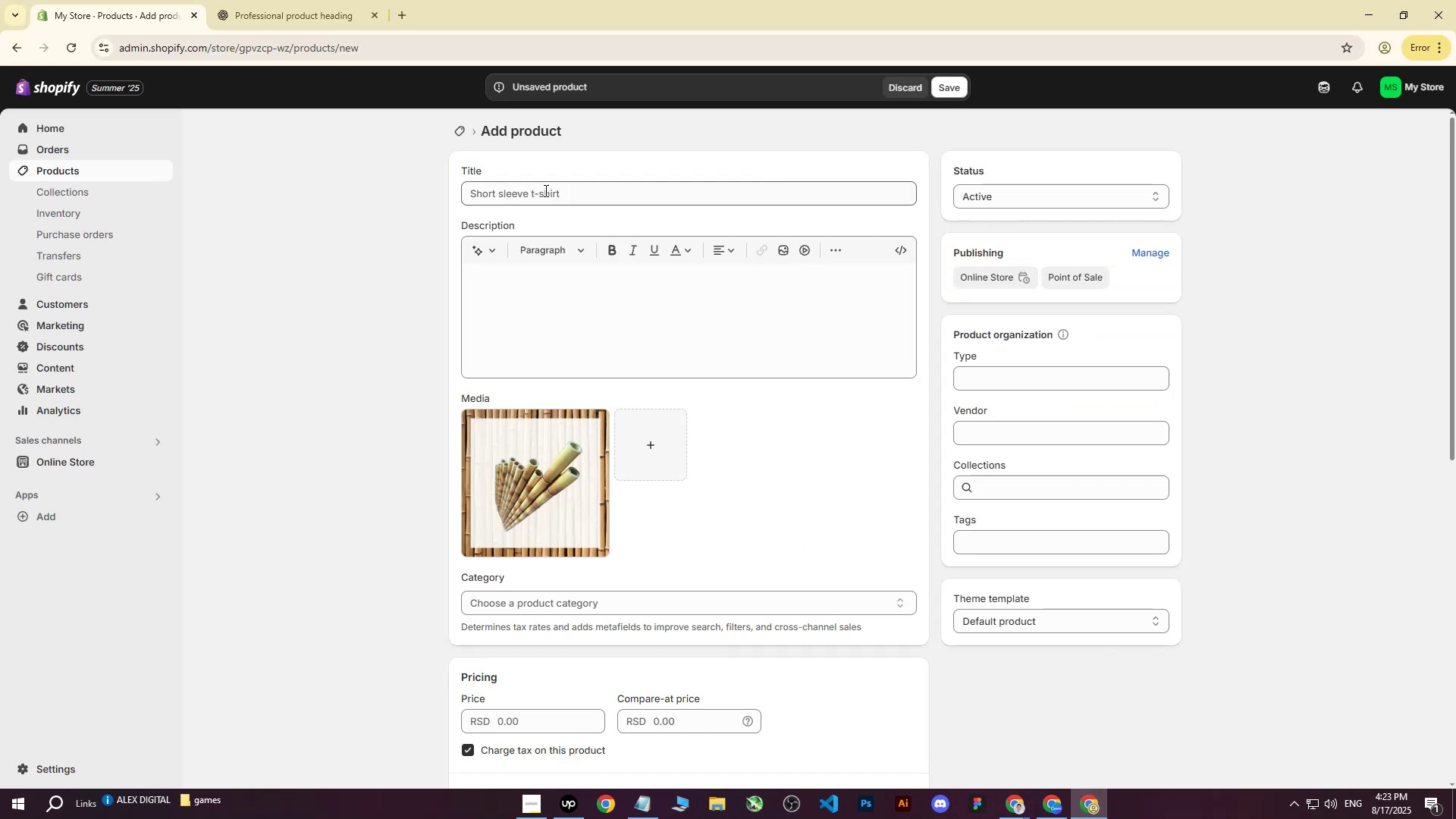 
left_click([308, 0])
 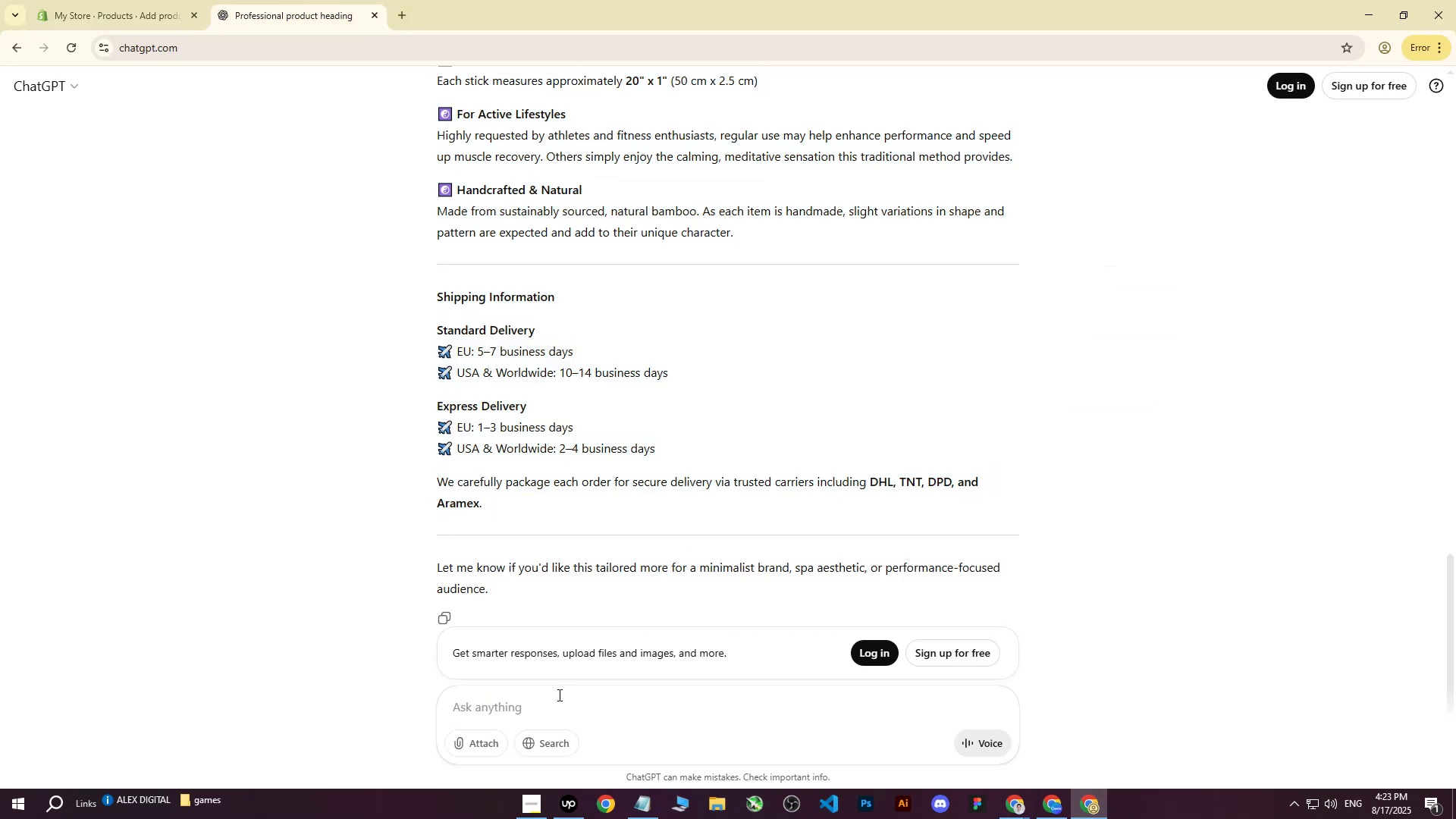 
type(write me this o )
key(Backspace)
type(n more professional way for heading for shopify store : )
 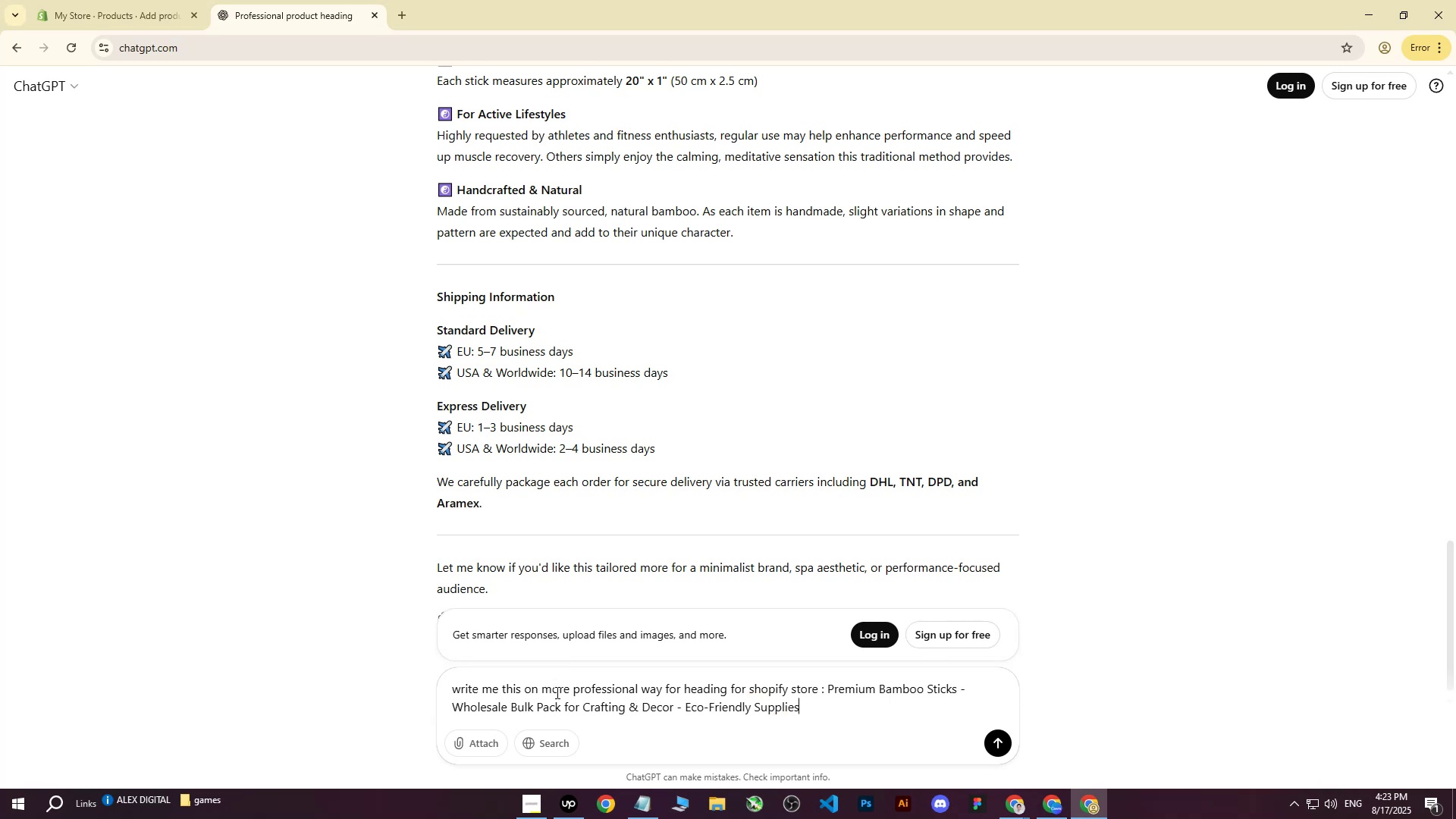 
 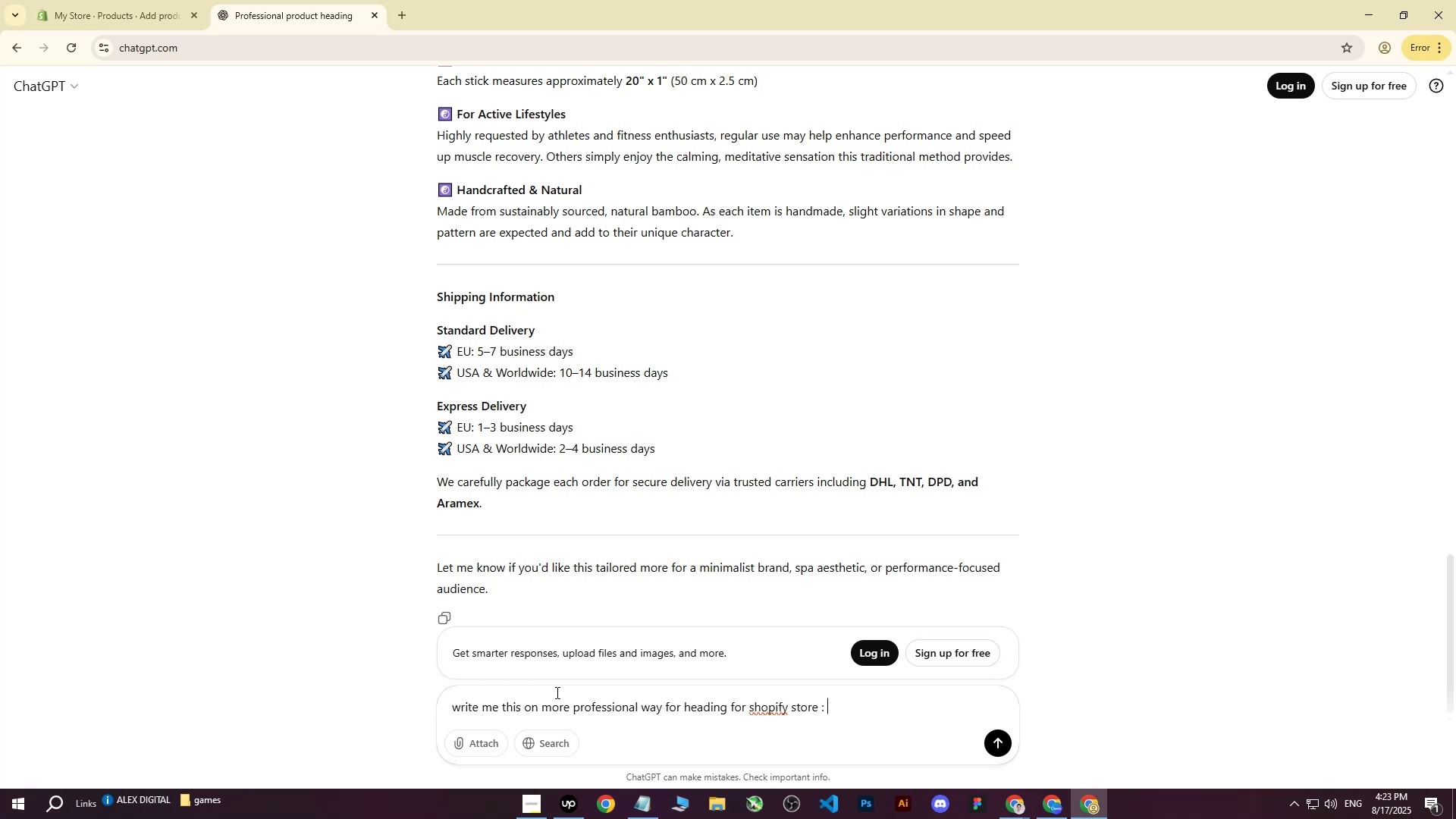 
key(Control+ControlLeft)
 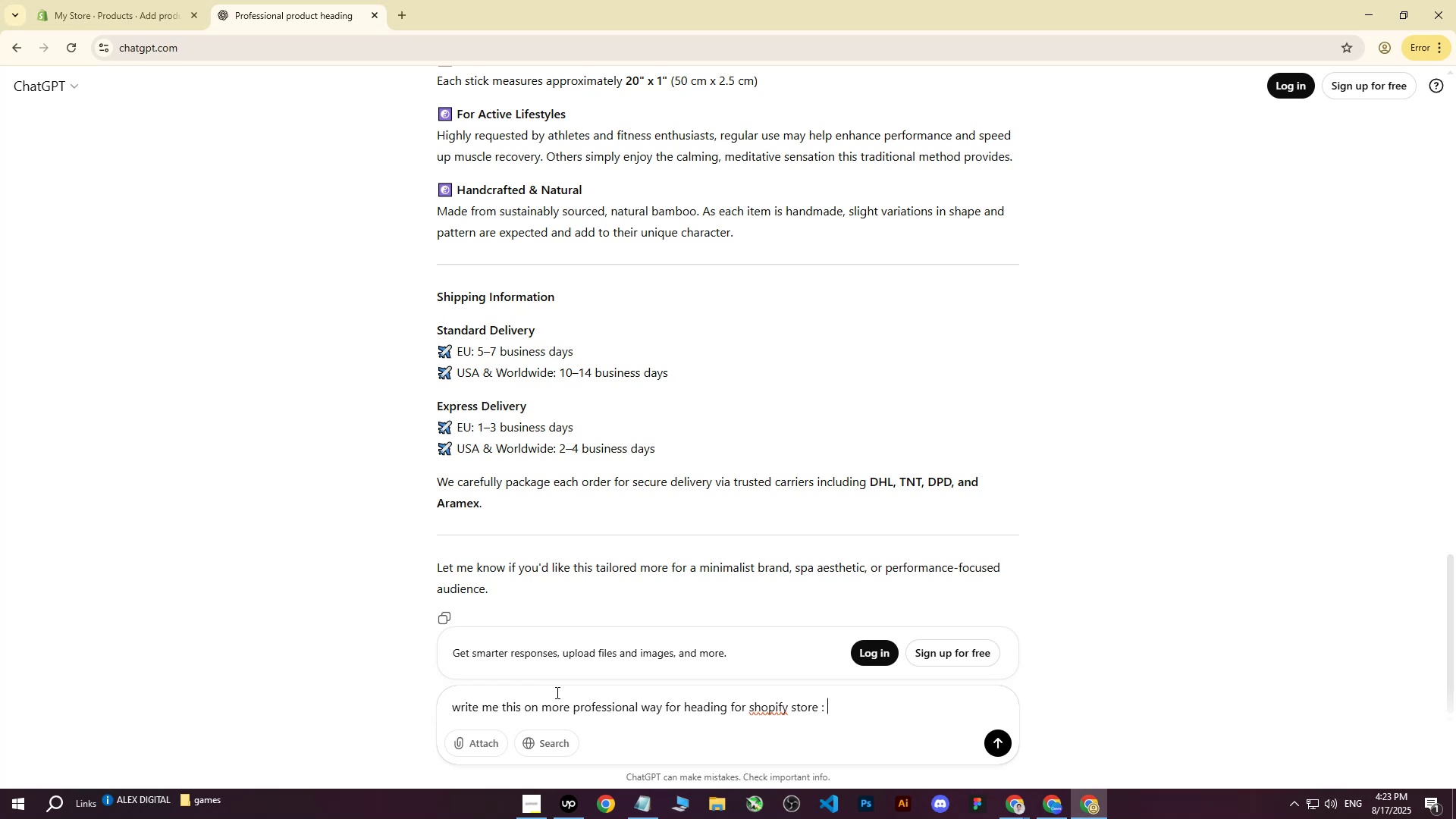 
key(Control+V)
 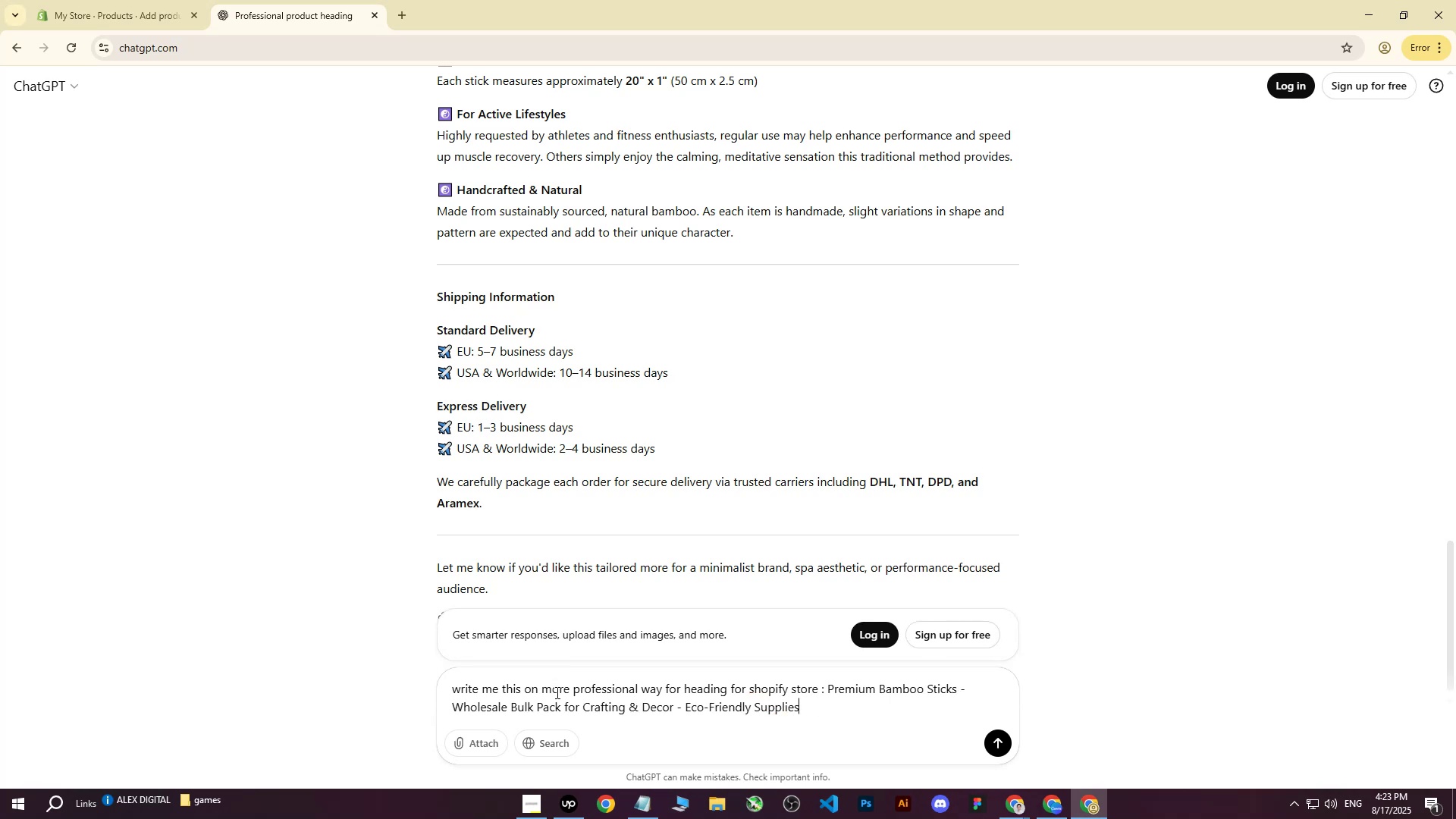 
key(Enter)
 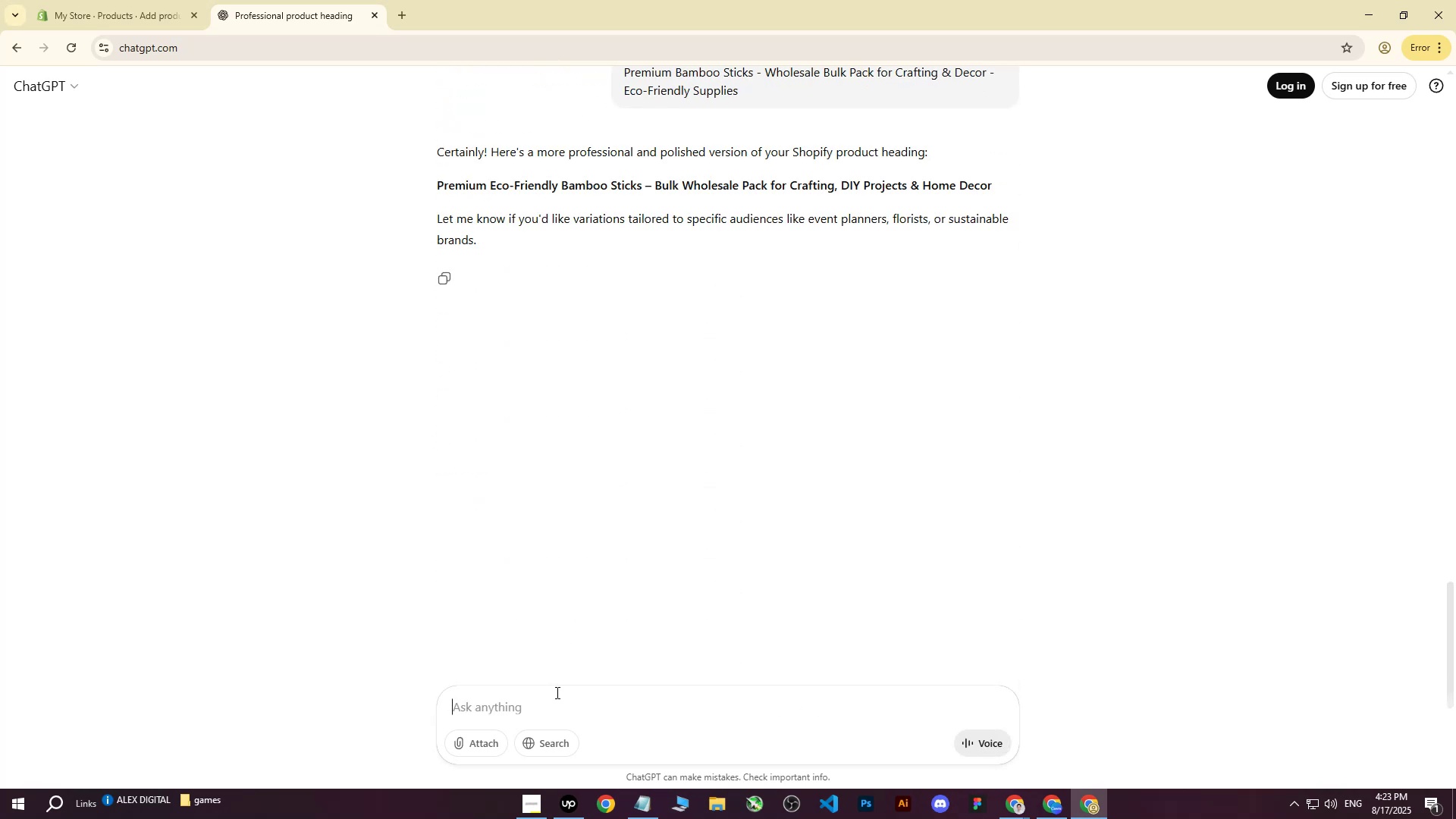 
wait(8.74)
 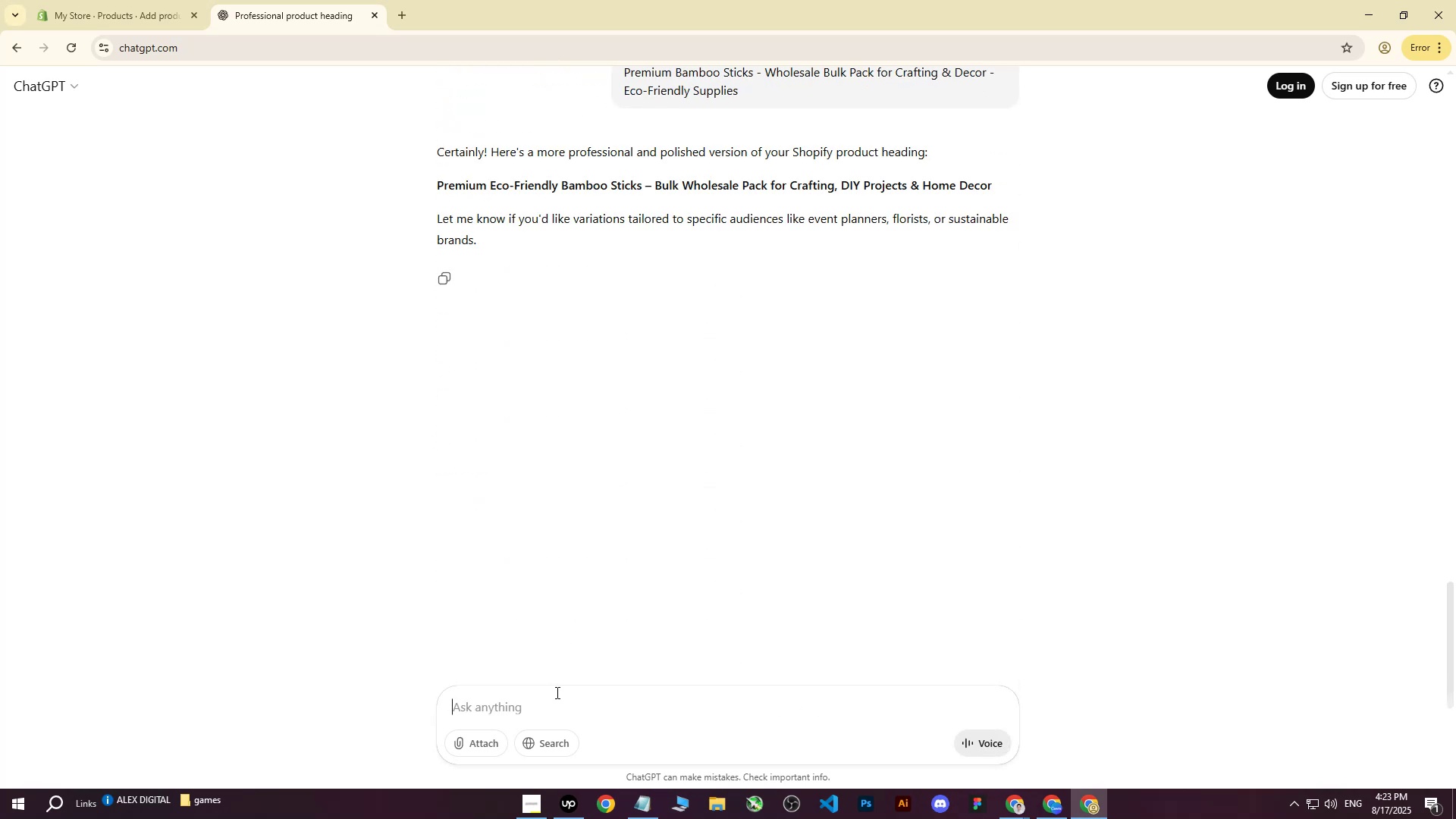 
left_click_drag(start_coordinate=[437, 188], to_coordinate=[1017, 176])
 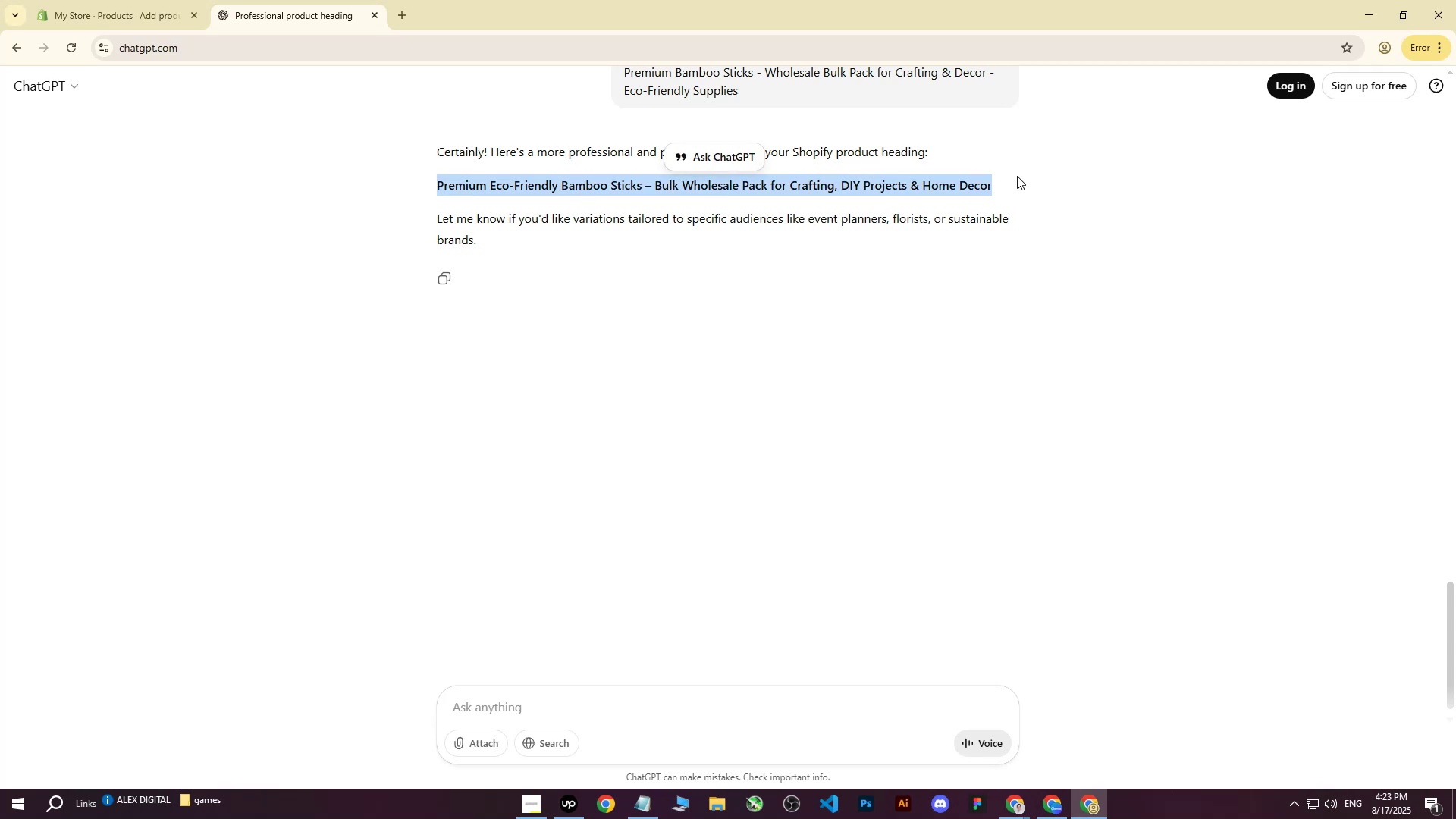 
key(Control+ControlLeft)
 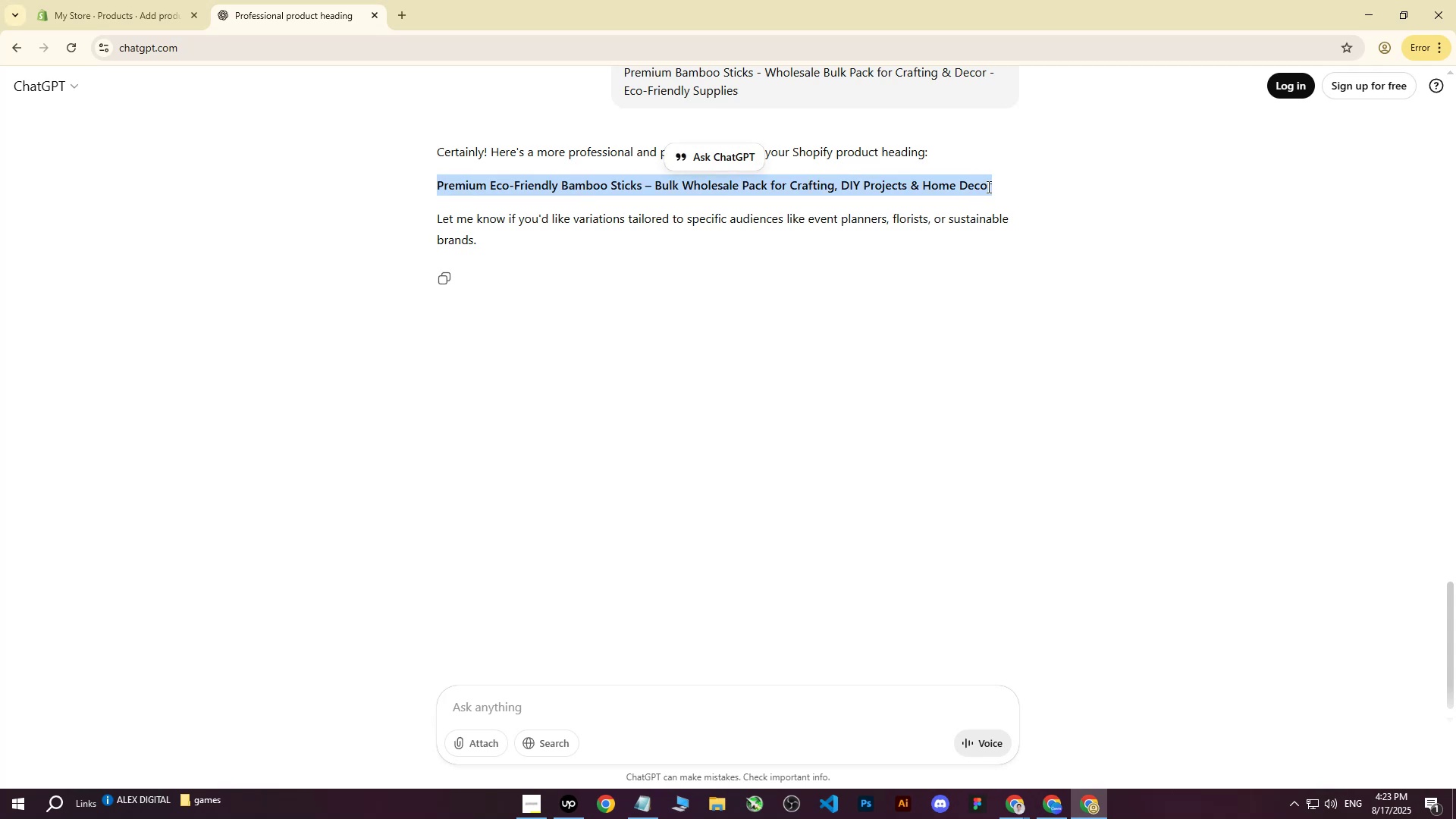 
key(Control+C)
 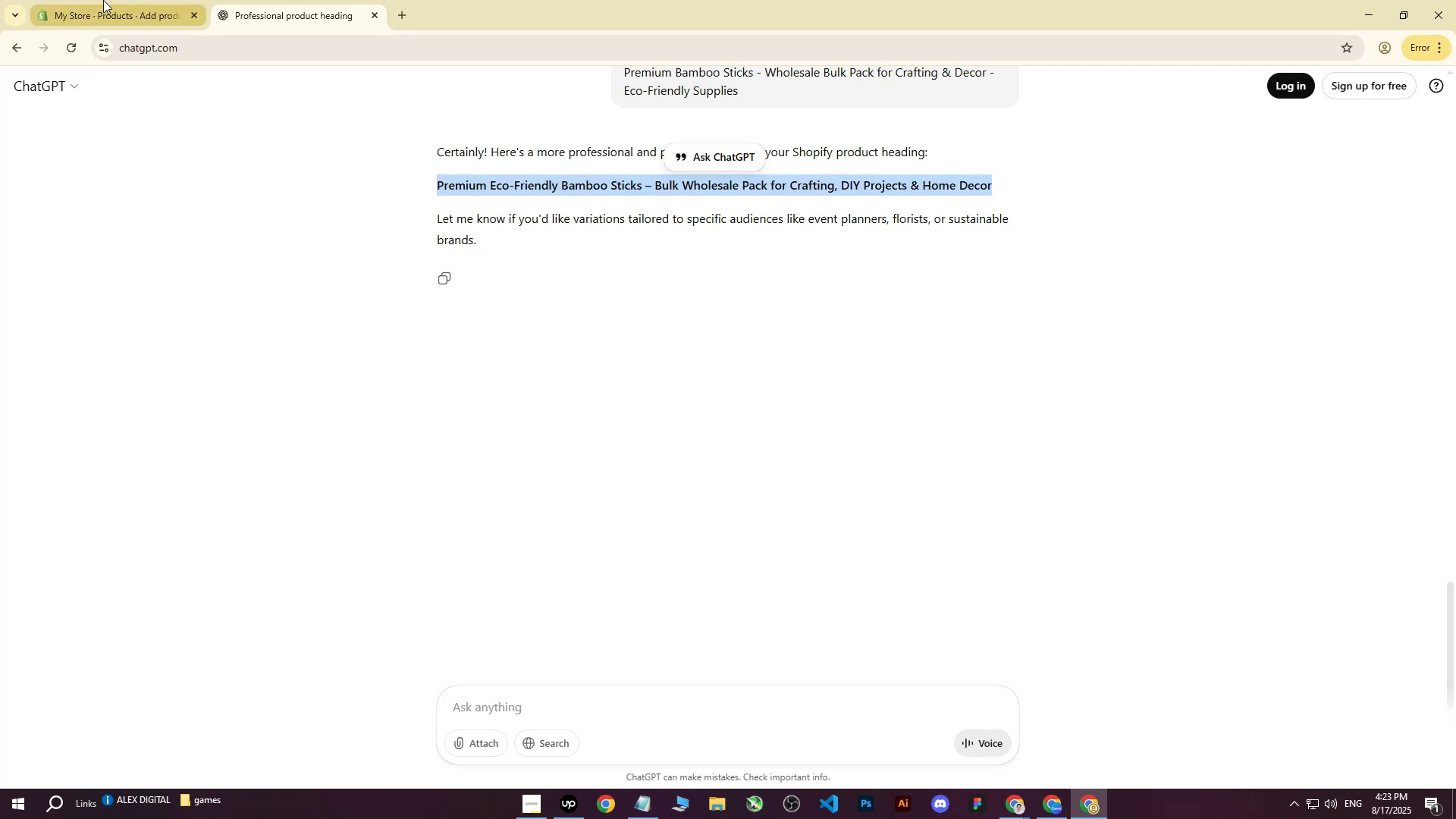 
left_click([103, 0])
 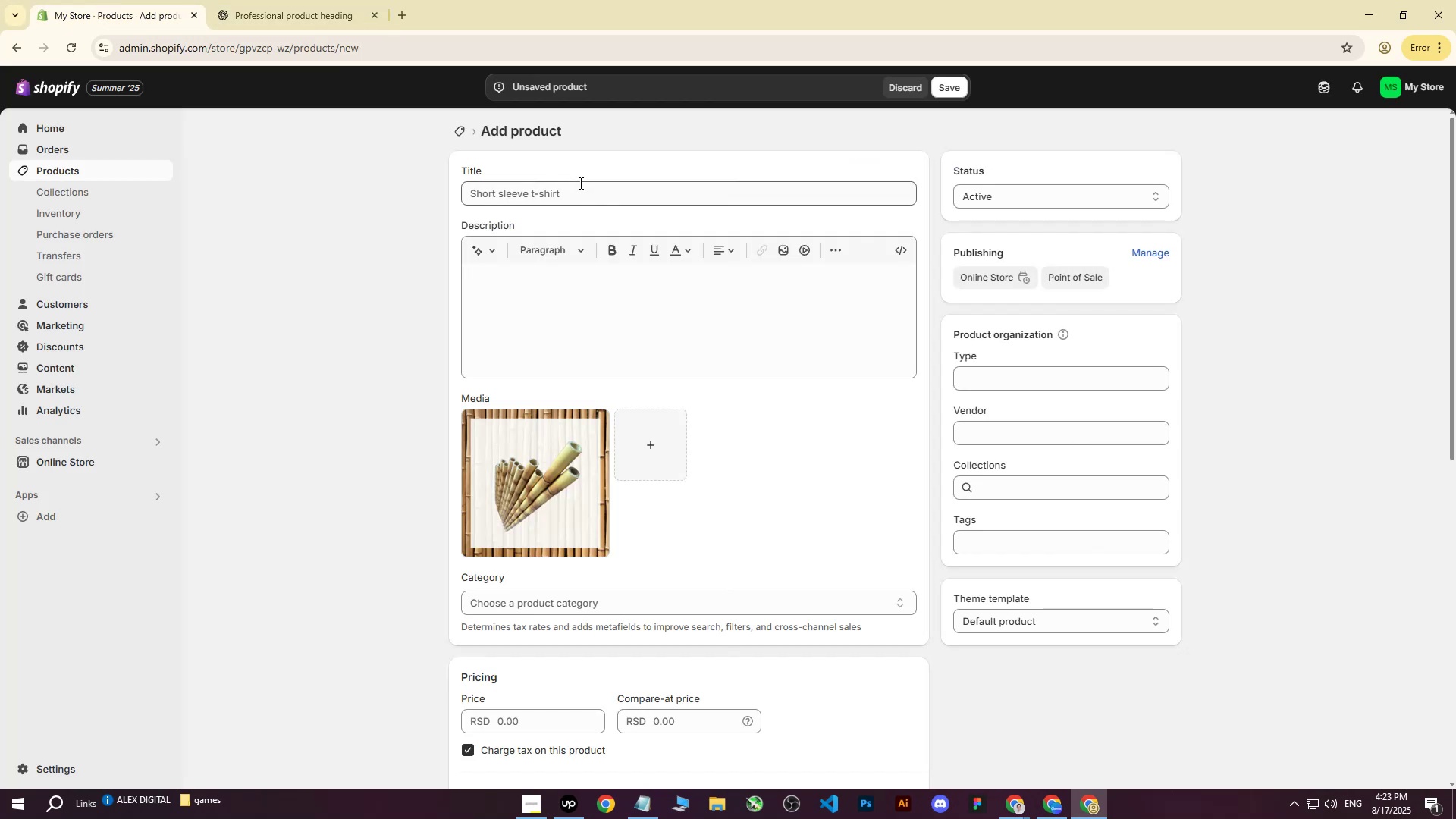 
left_click([579, 180])
 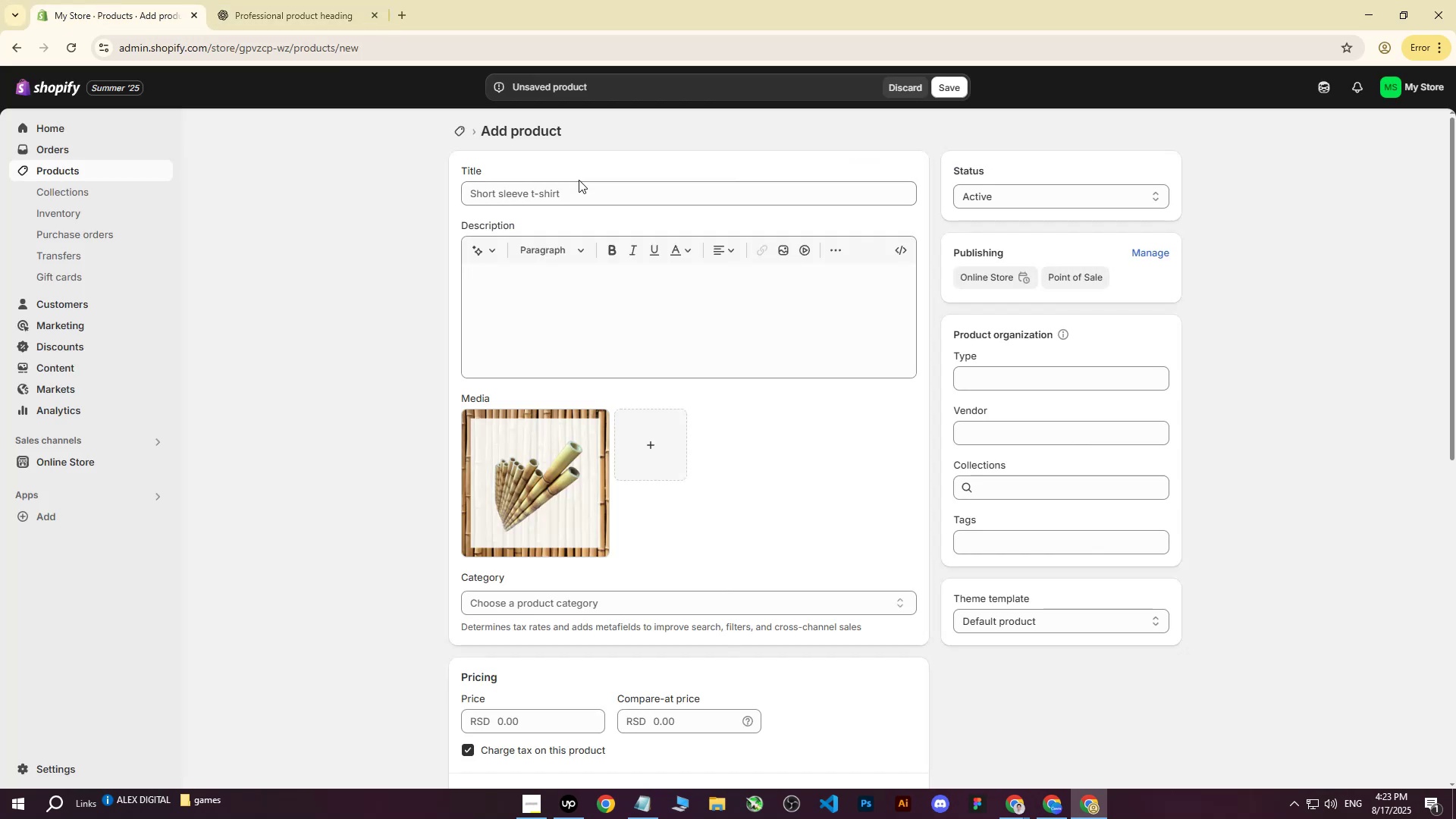 
key(Control+V)
 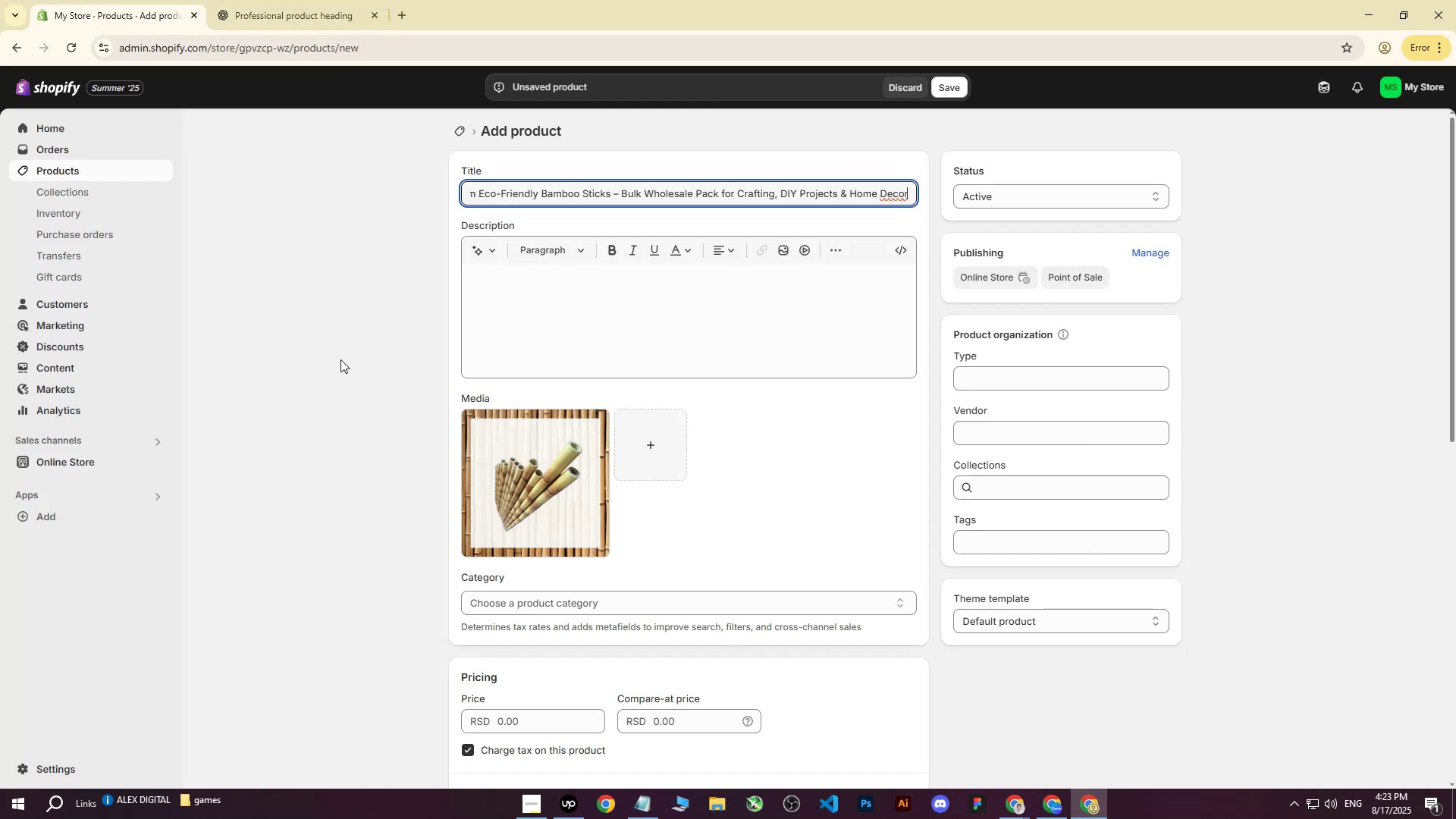 
left_click([337, 363])
 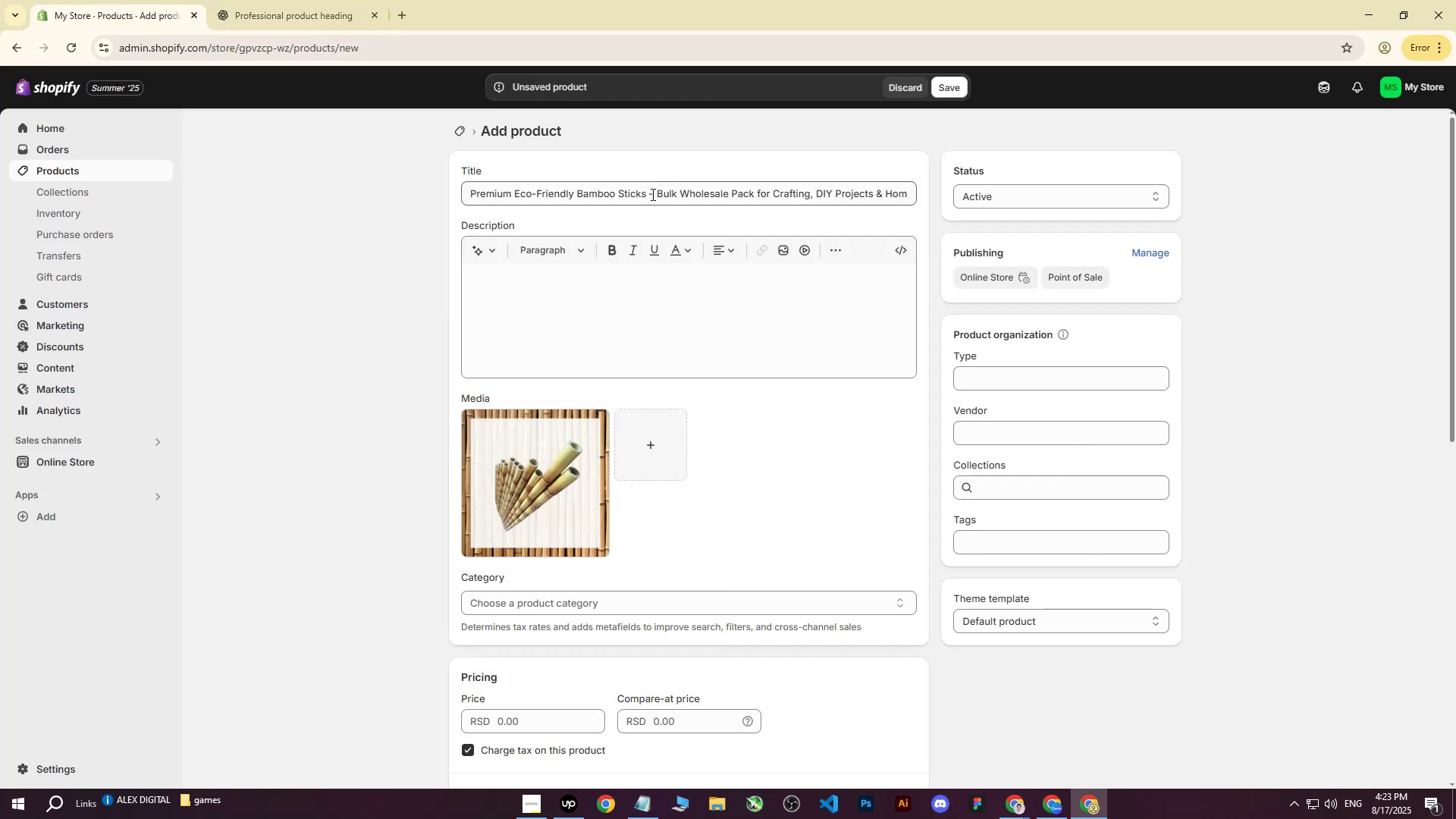 
double_click([654, 199])
 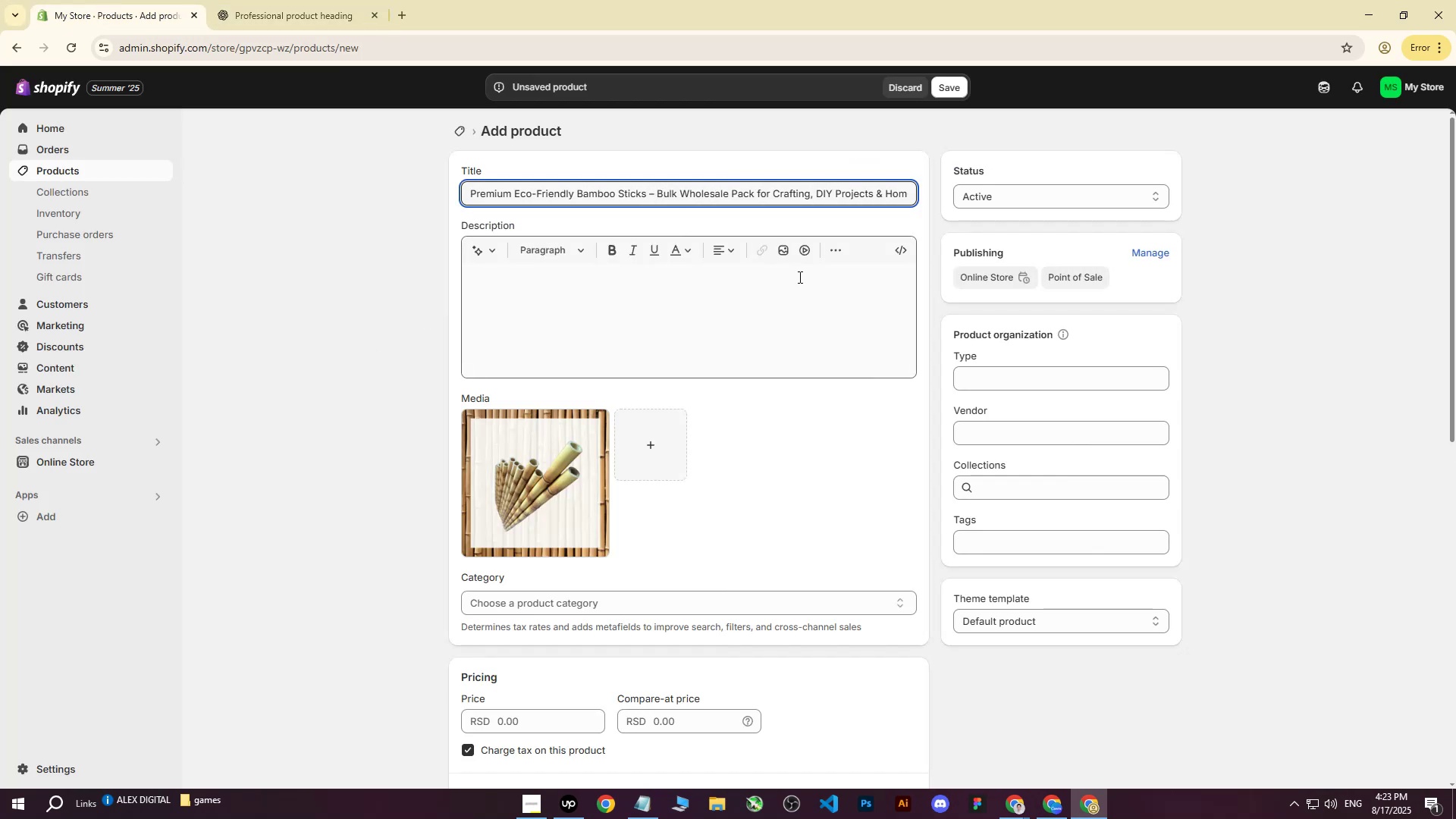 
key(Backspace)
 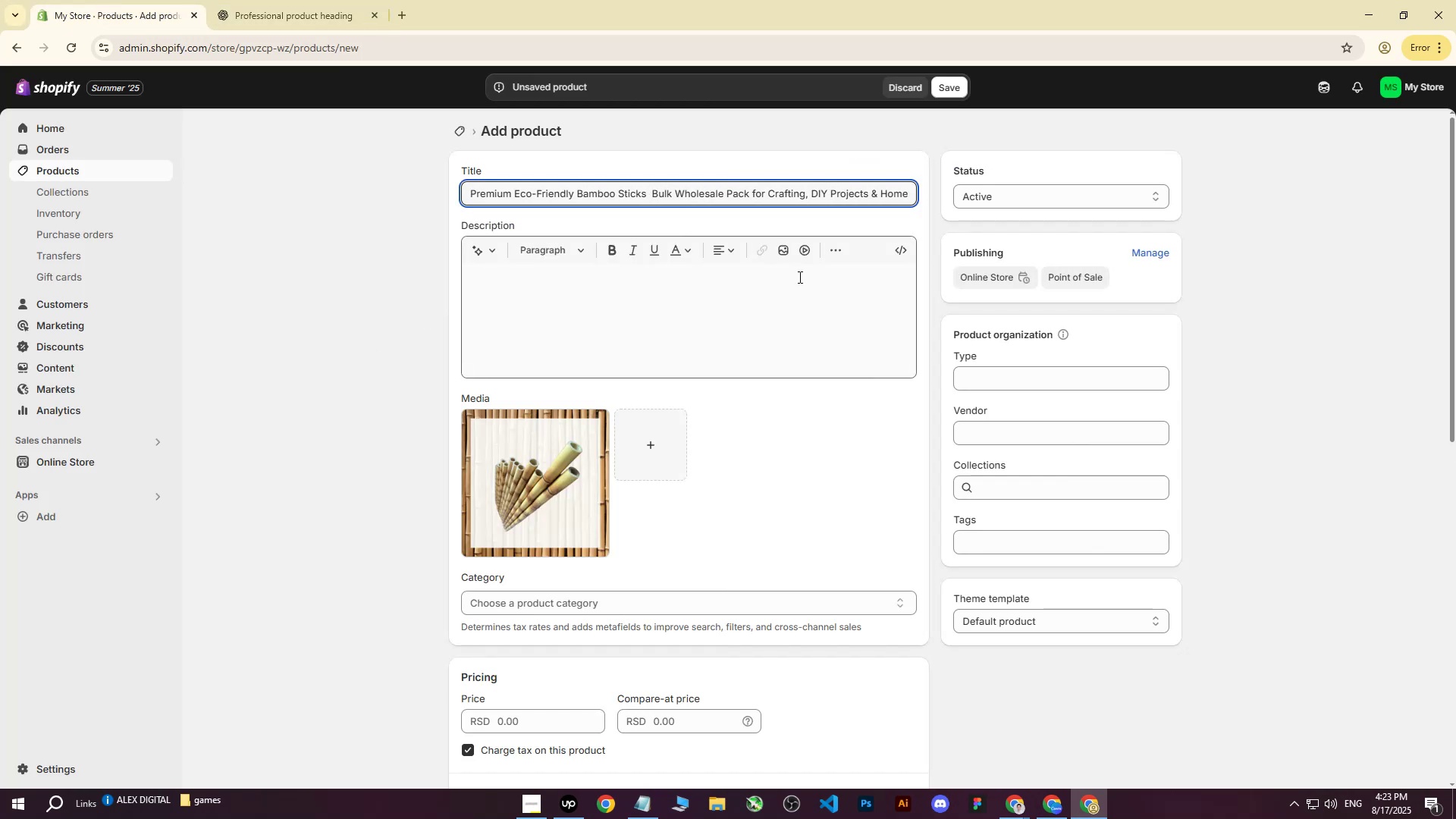 
key(Shift+ShiftRight)
 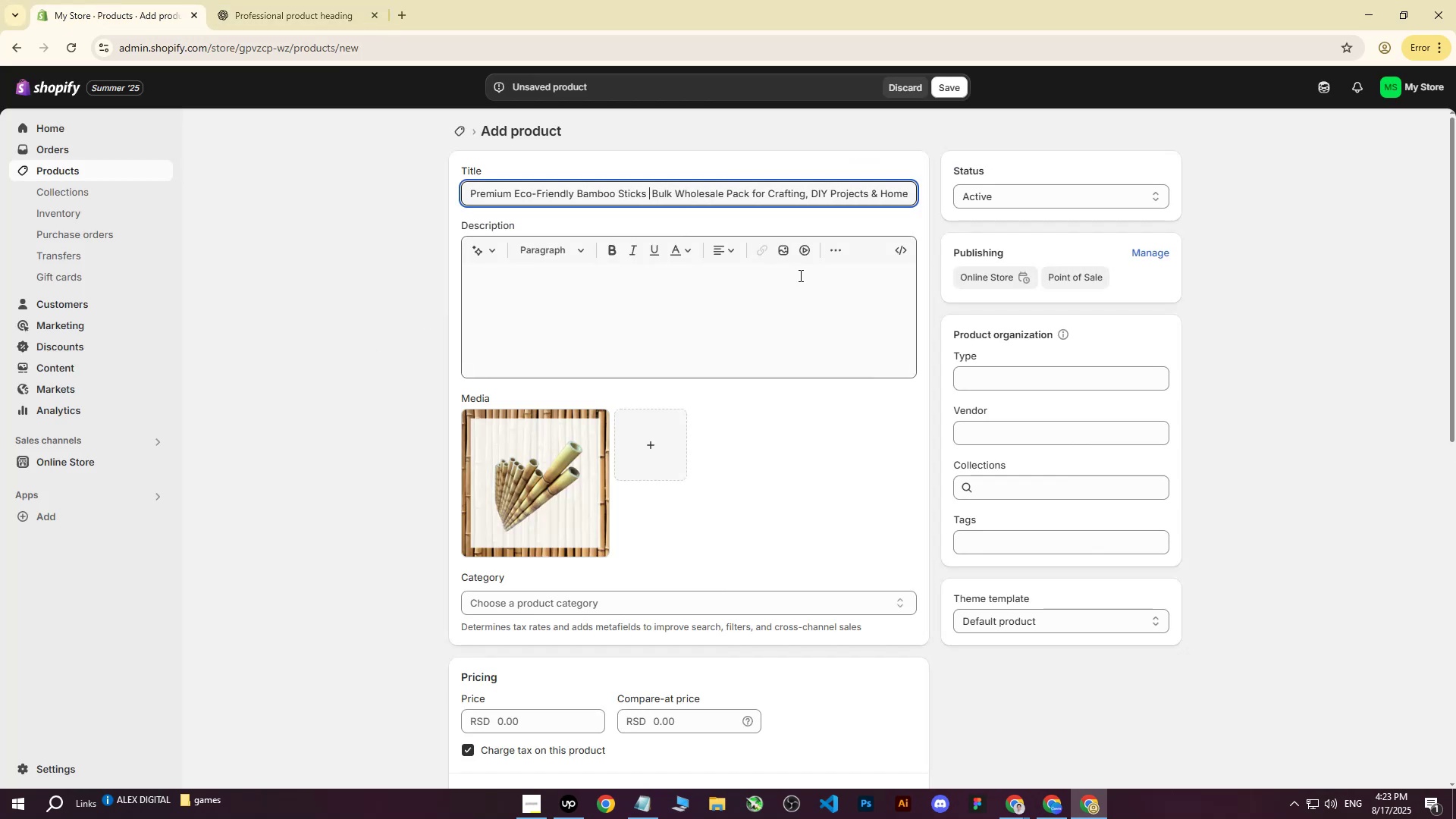 
key(Shift+Backslash)
 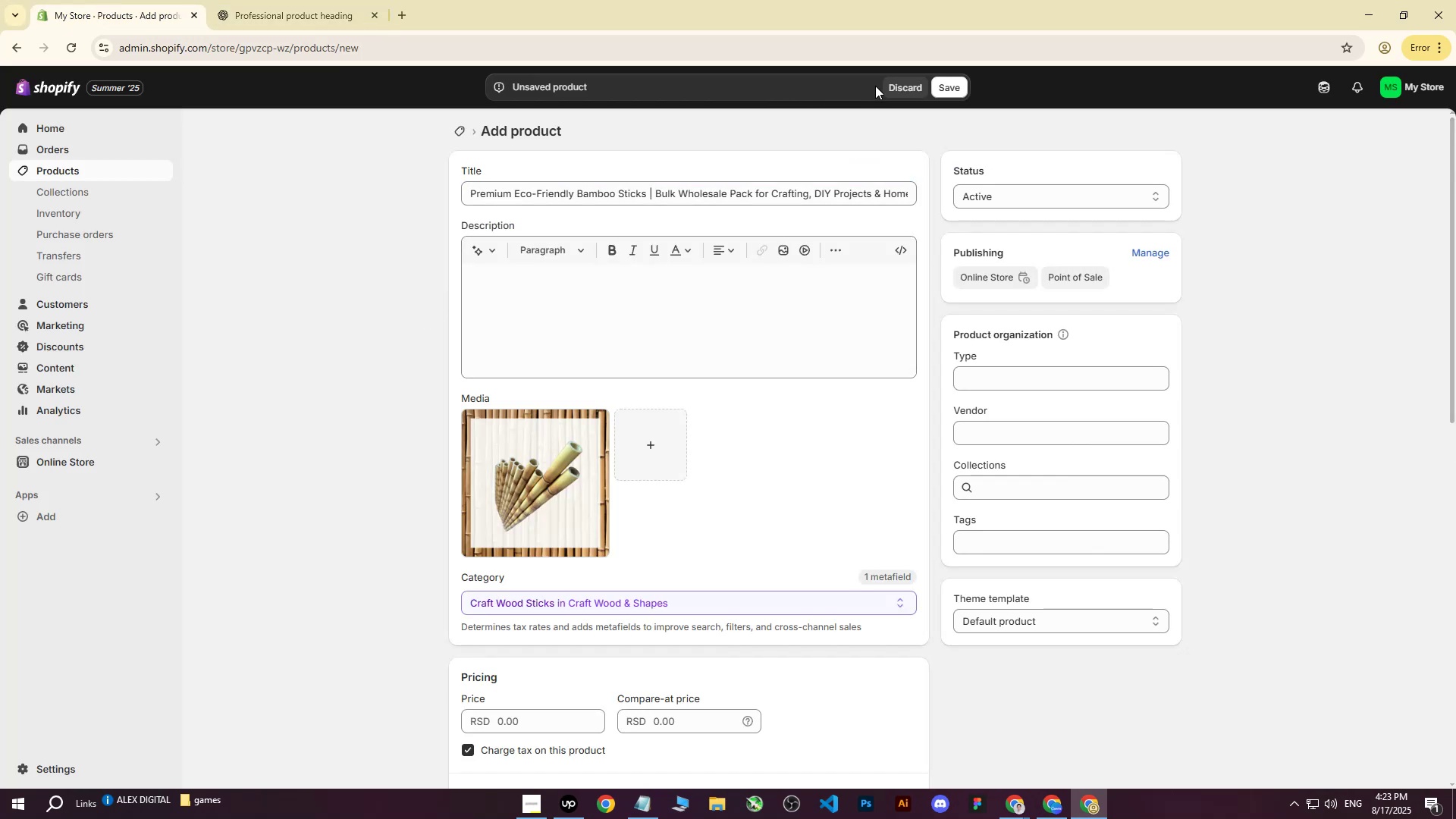 
left_click([946, 87])
 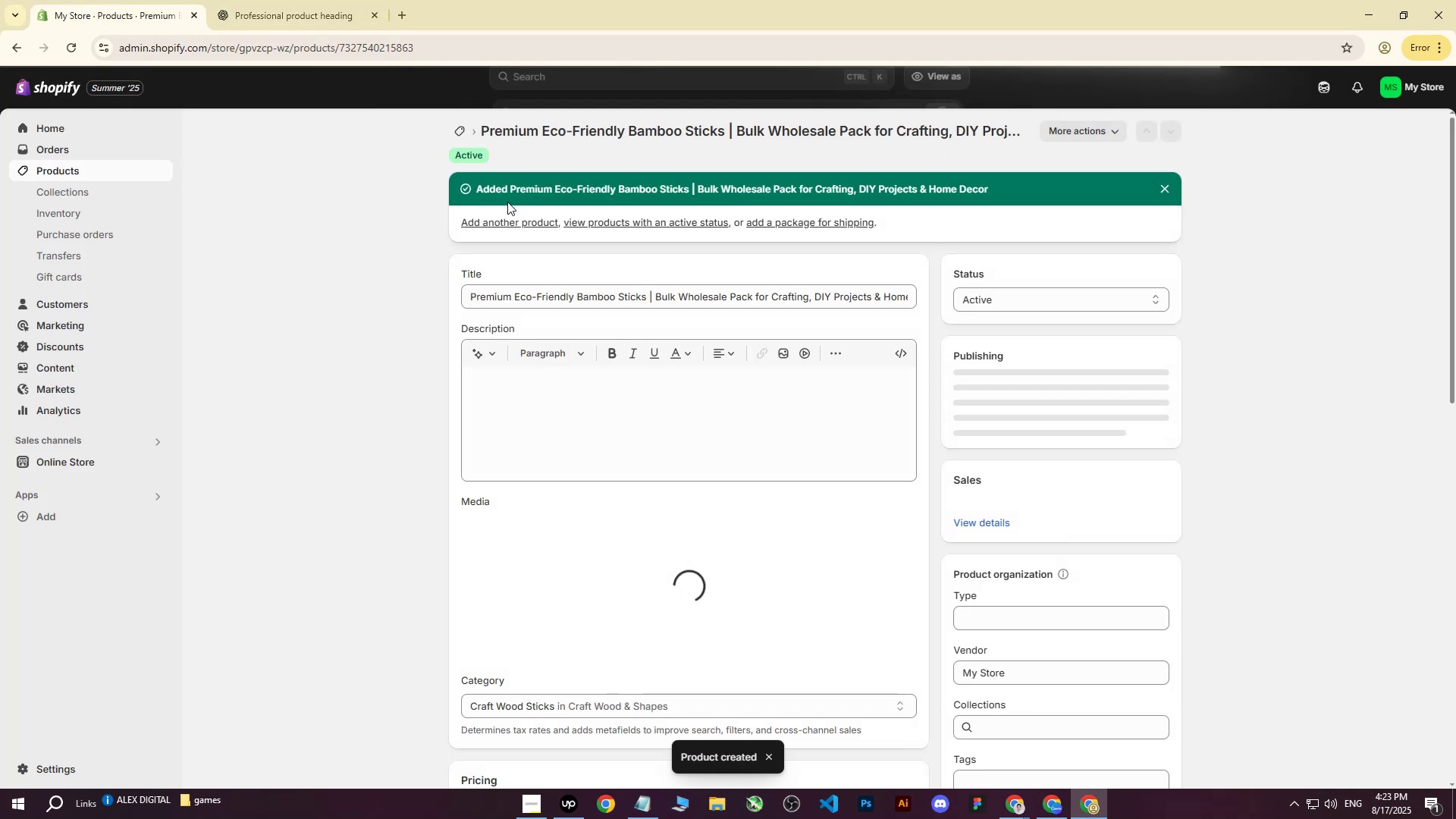 
left_click_drag(start_coordinate=[480, 298], to_coordinate=[961, 315])
 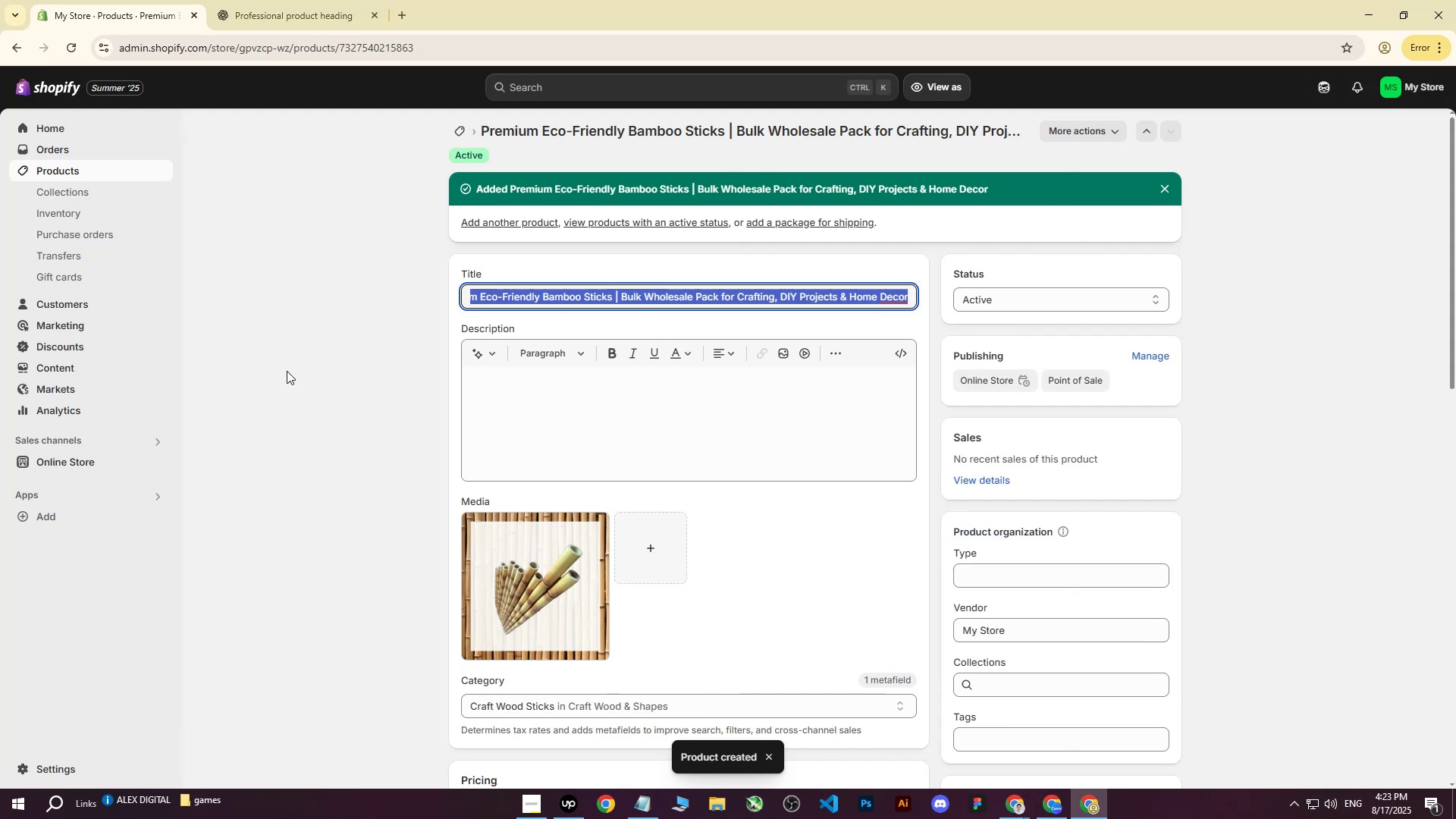 
left_click([284, 371])
 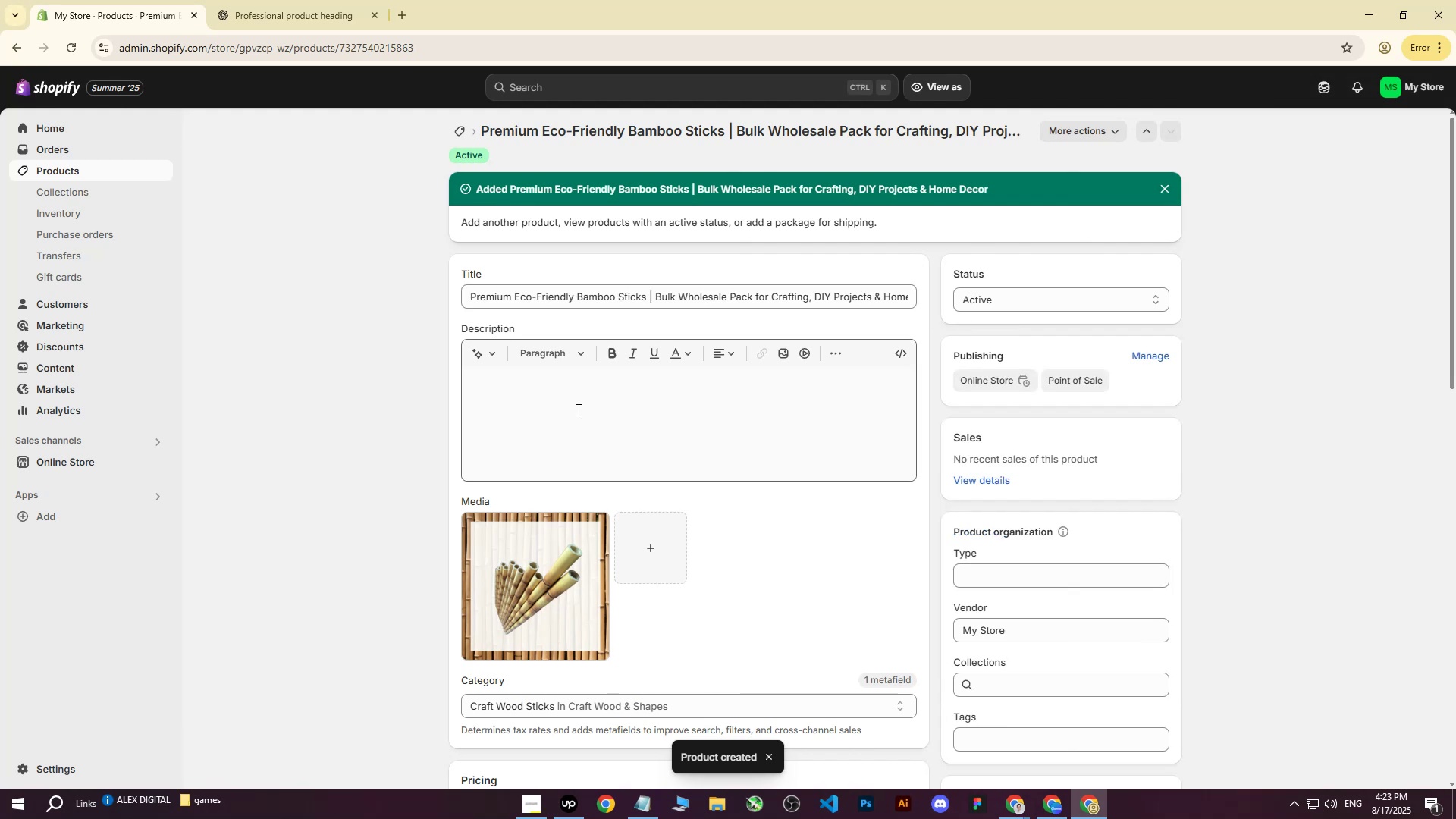 
left_click([577, 410])
 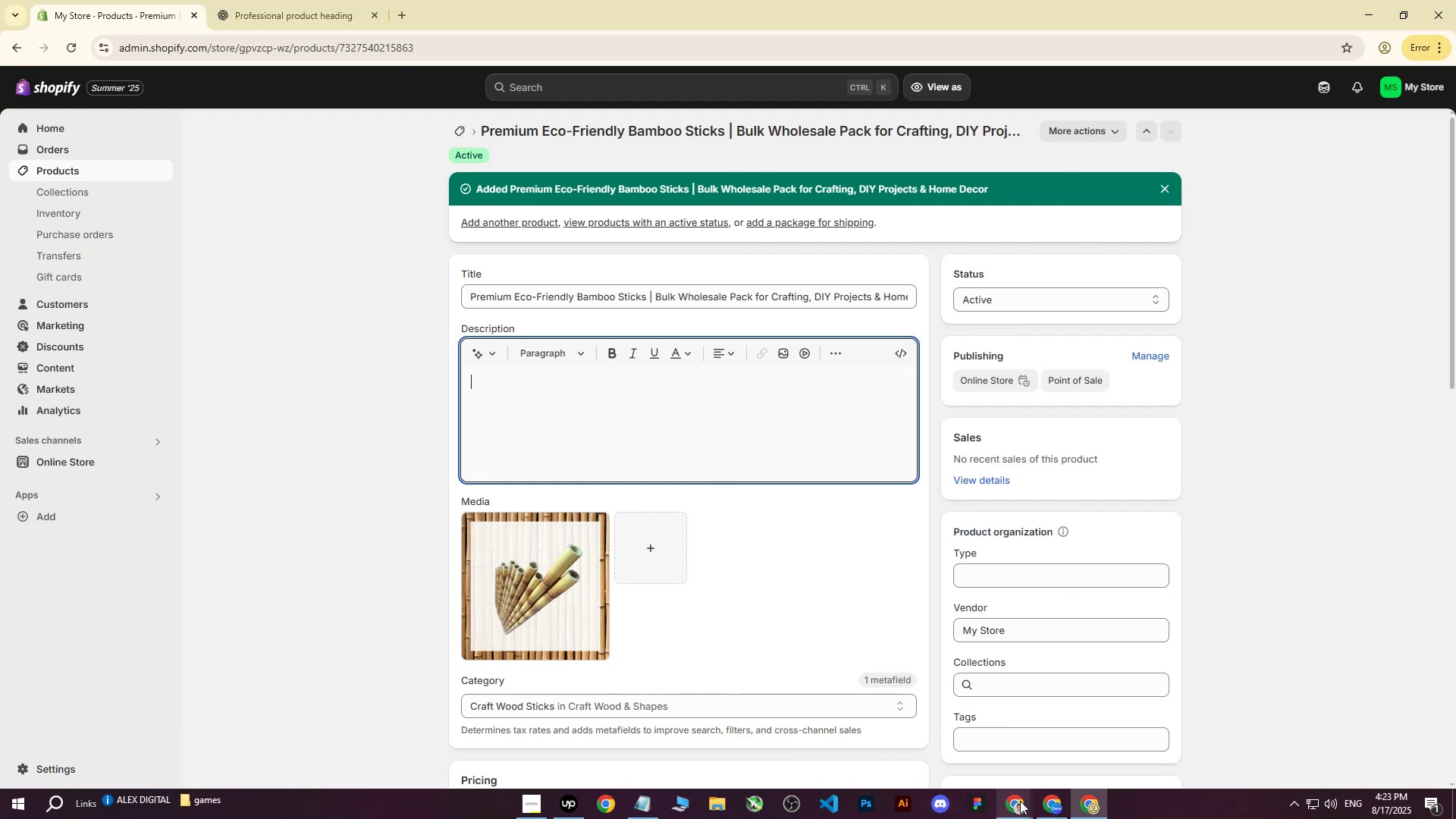 
double_click([876, 728])
 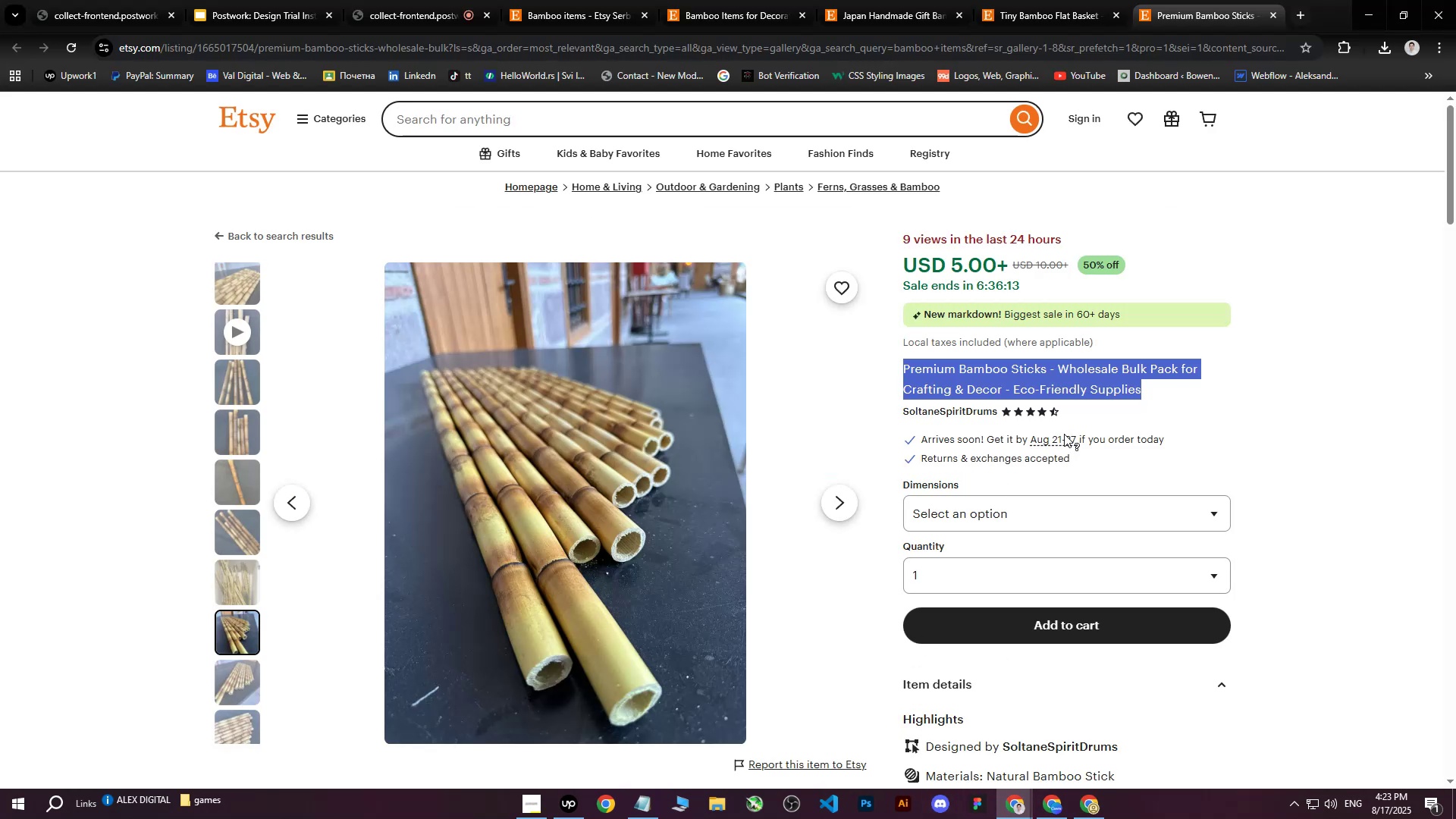 
scroll: coordinate [1129, 398], scroll_direction: down, amount: 5.0
 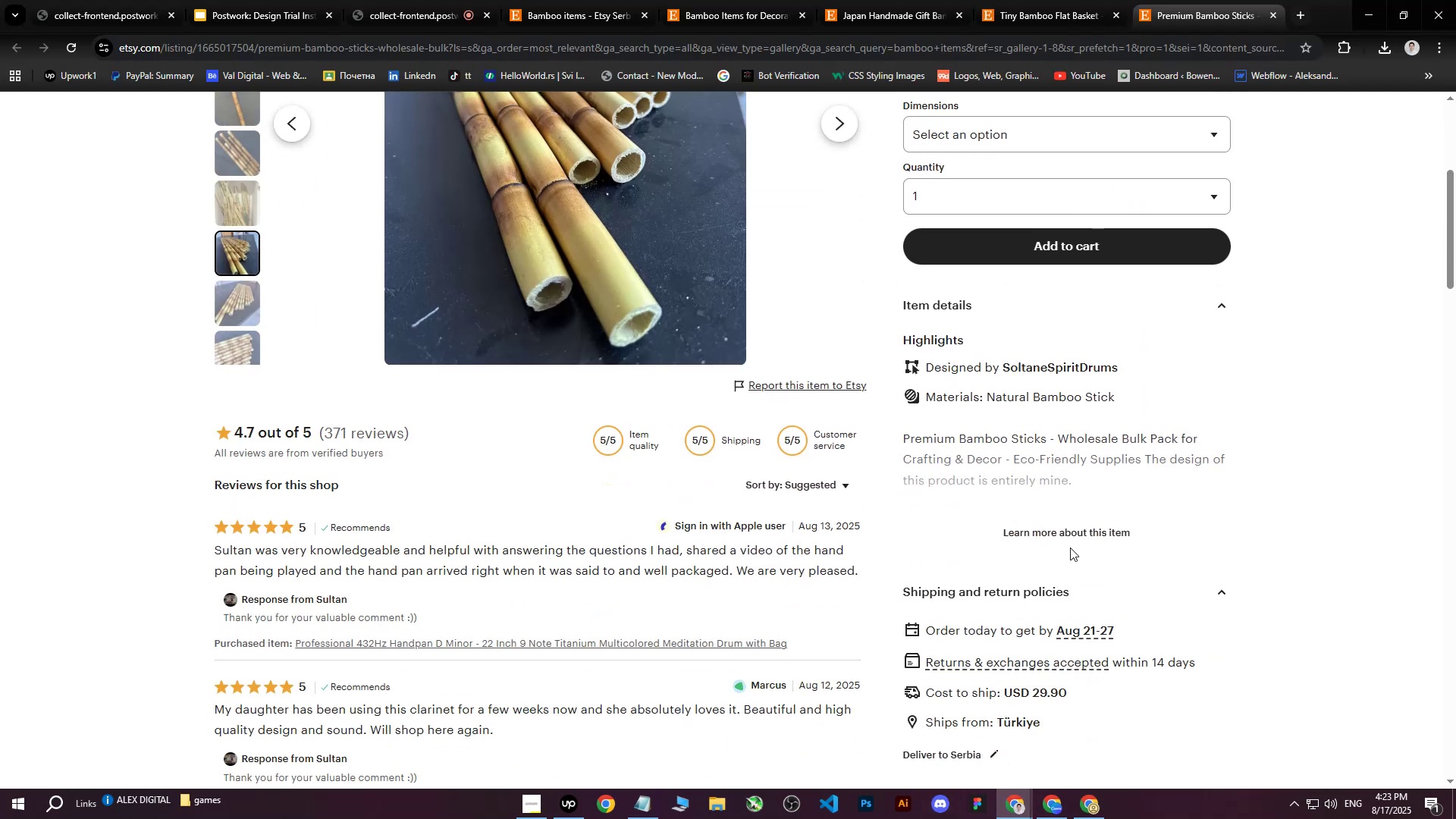 
left_click([1070, 540])
 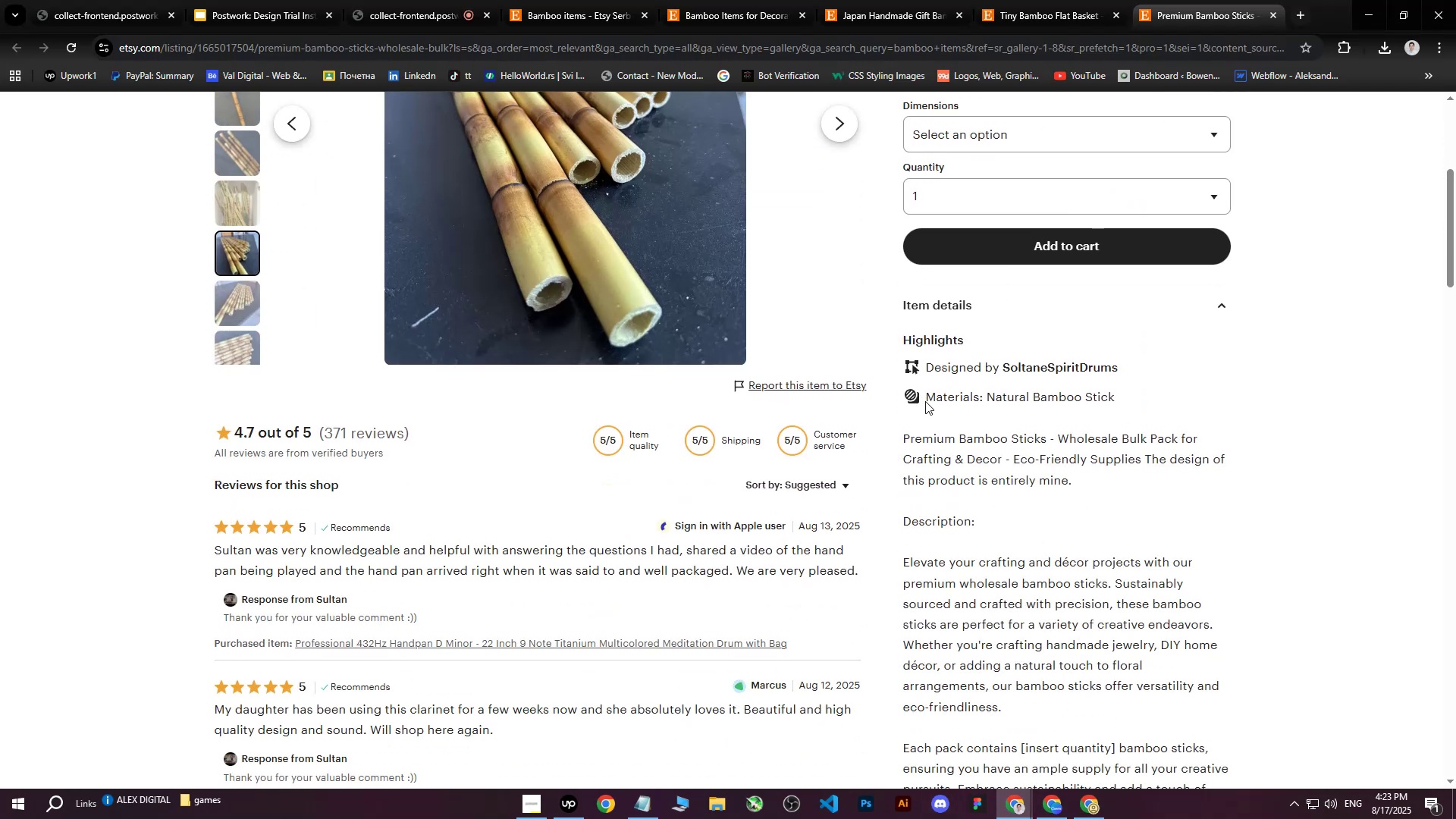 
left_click_drag(start_coordinate=[928, 397], to_coordinate=[1009, 204])
 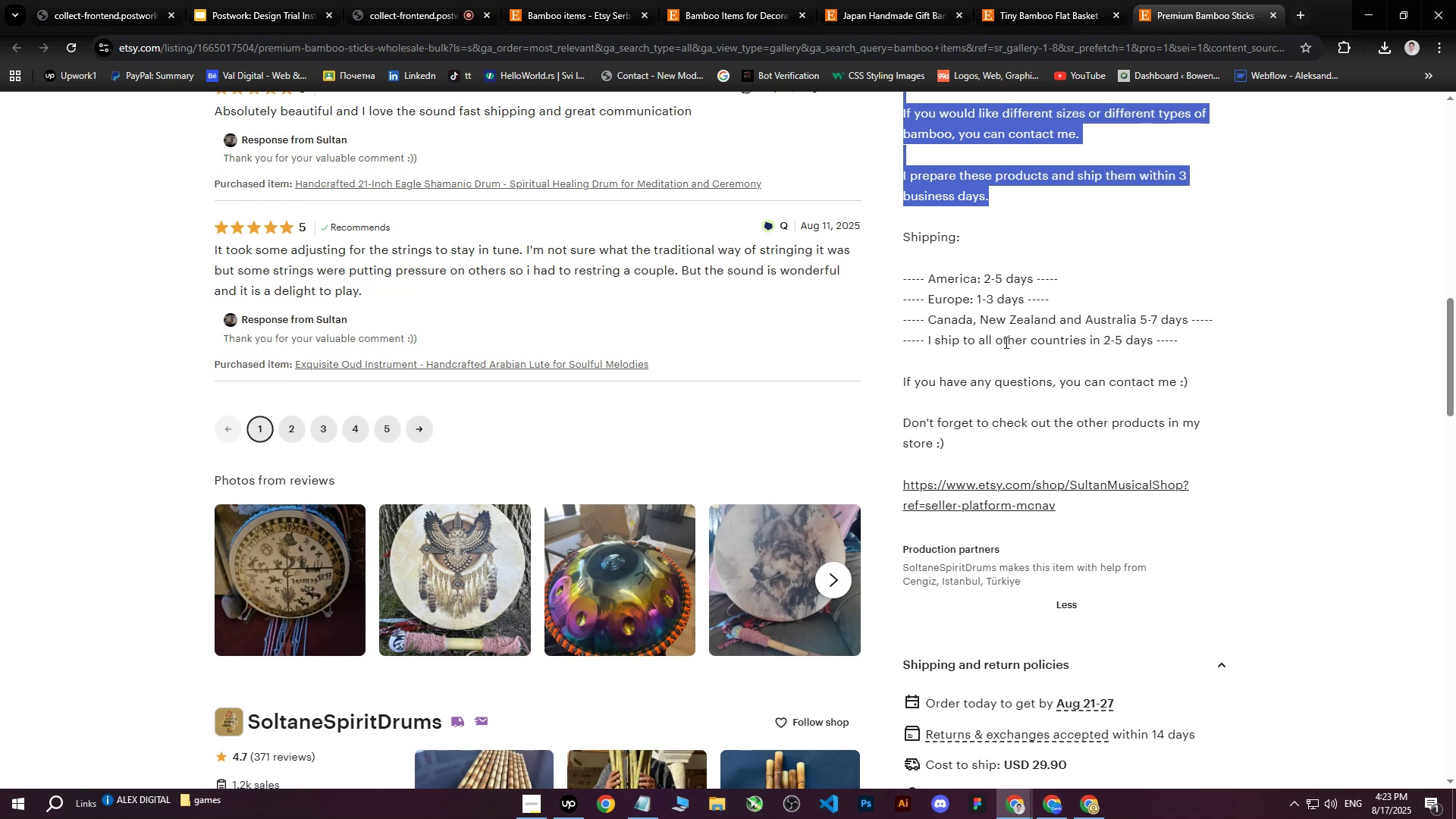 
scroll: coordinate [1047, 509], scroll_direction: down, amount: 10.0
 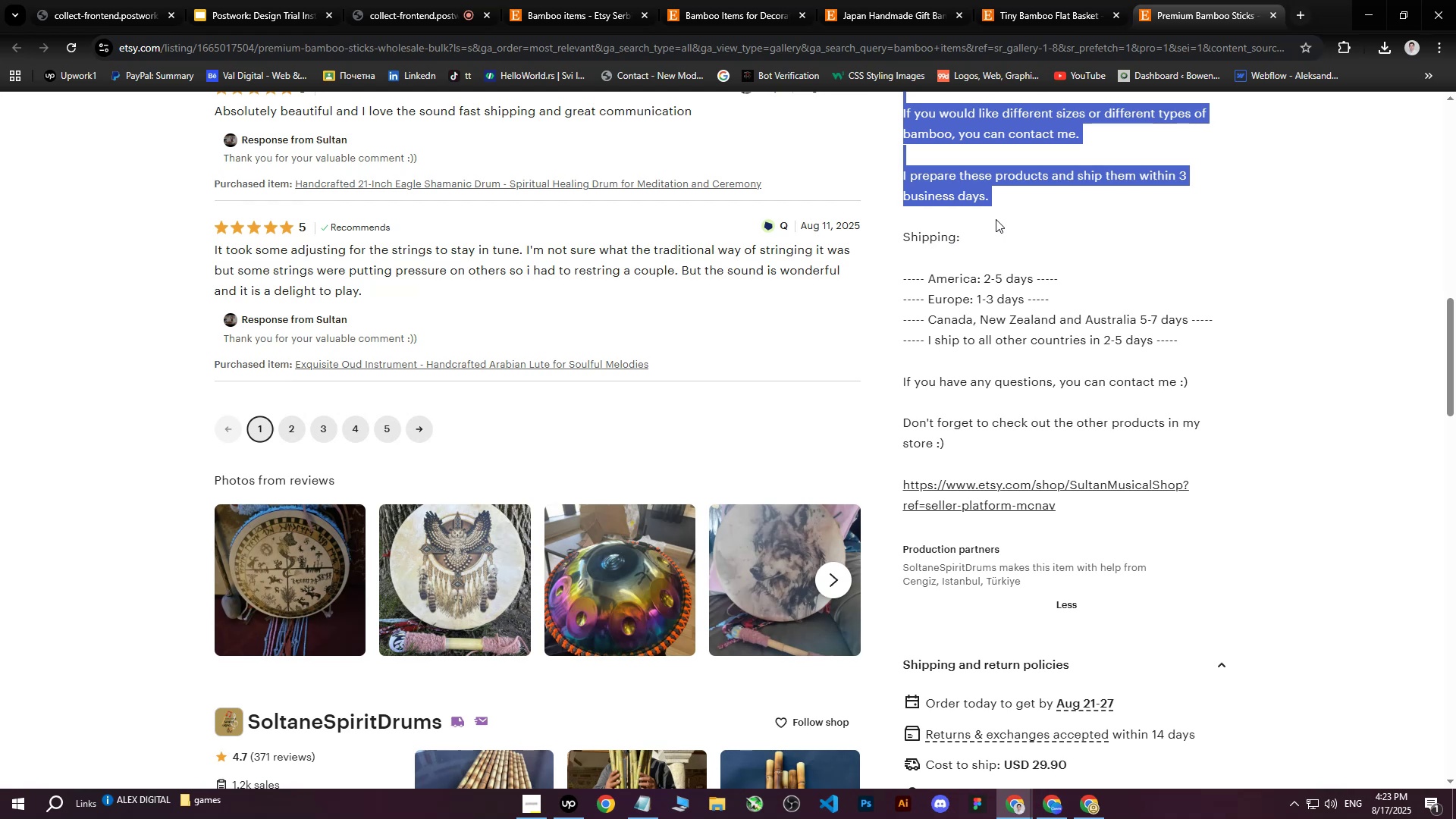 
key(Control+C)
 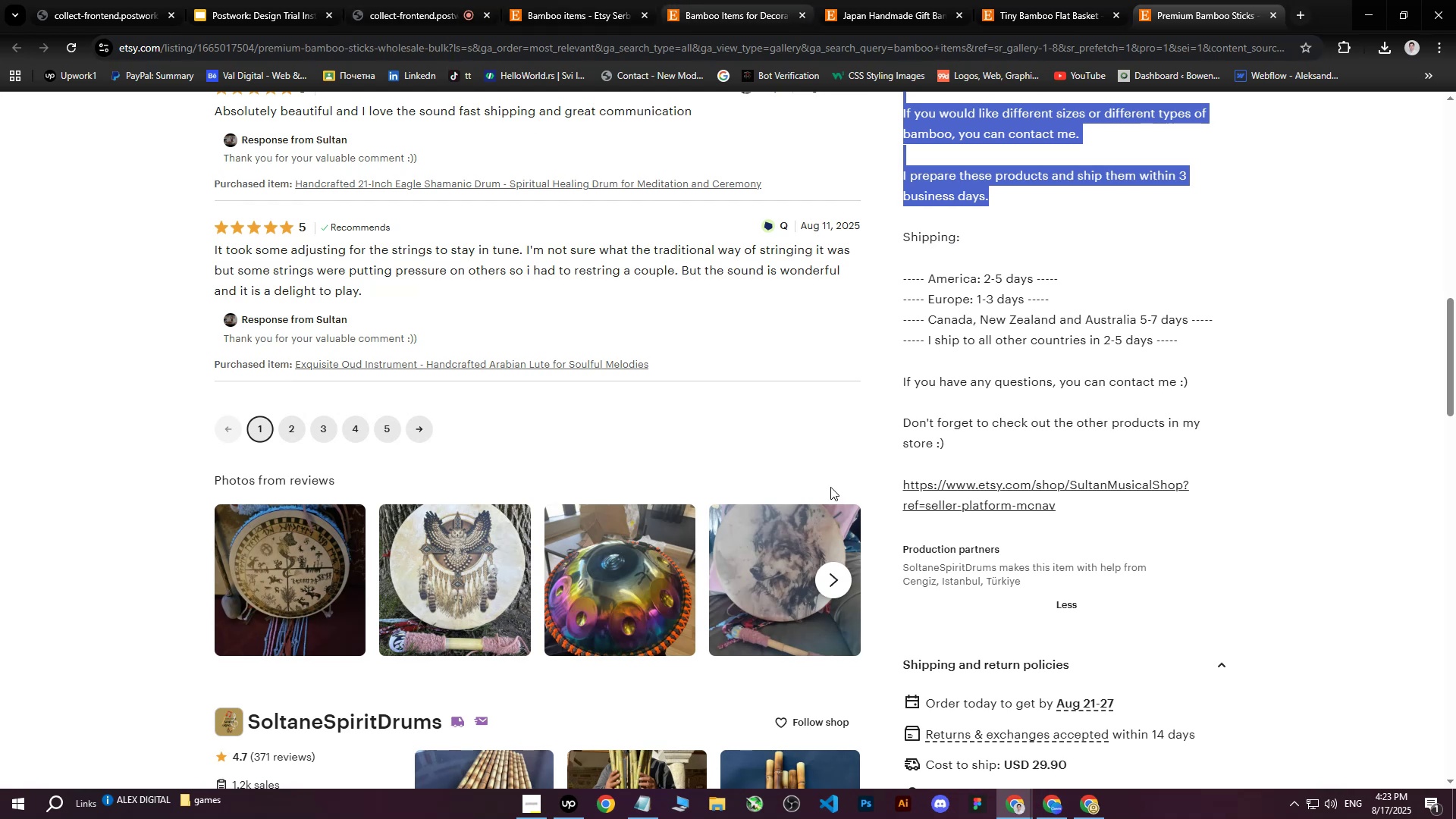 
left_click([1072, 812])
 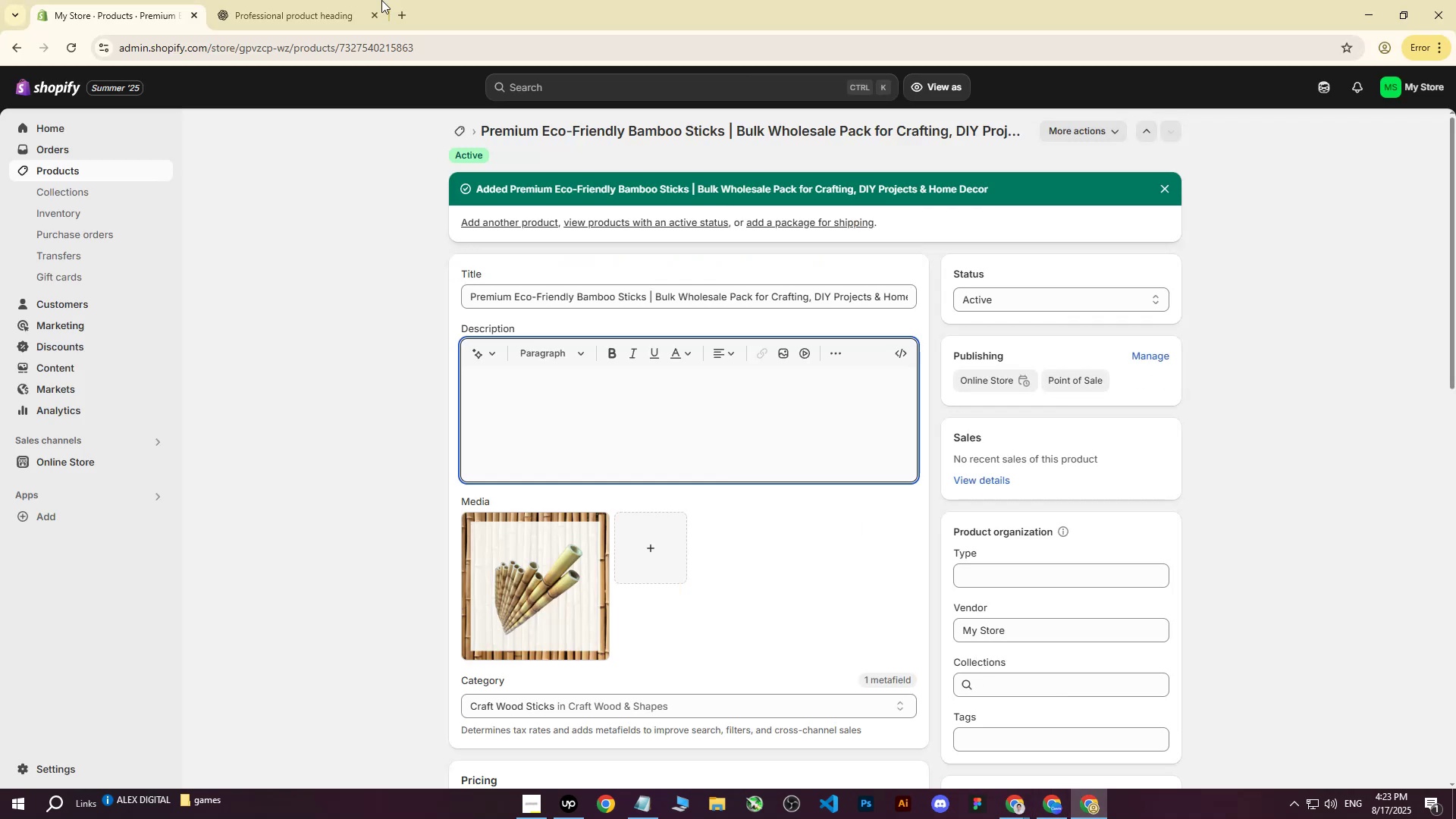 
left_click([281, 0])
 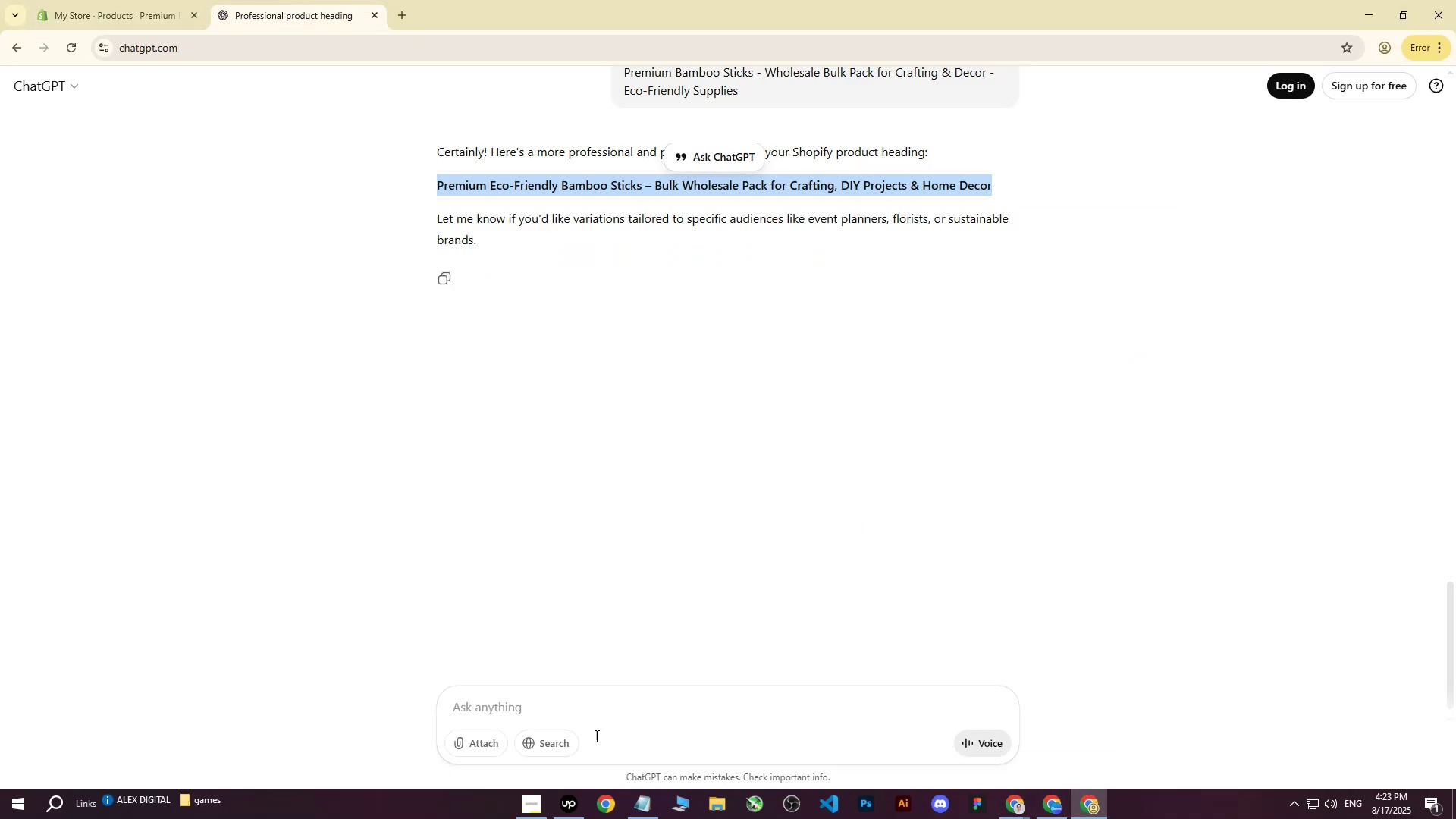 
left_click([583, 710])
 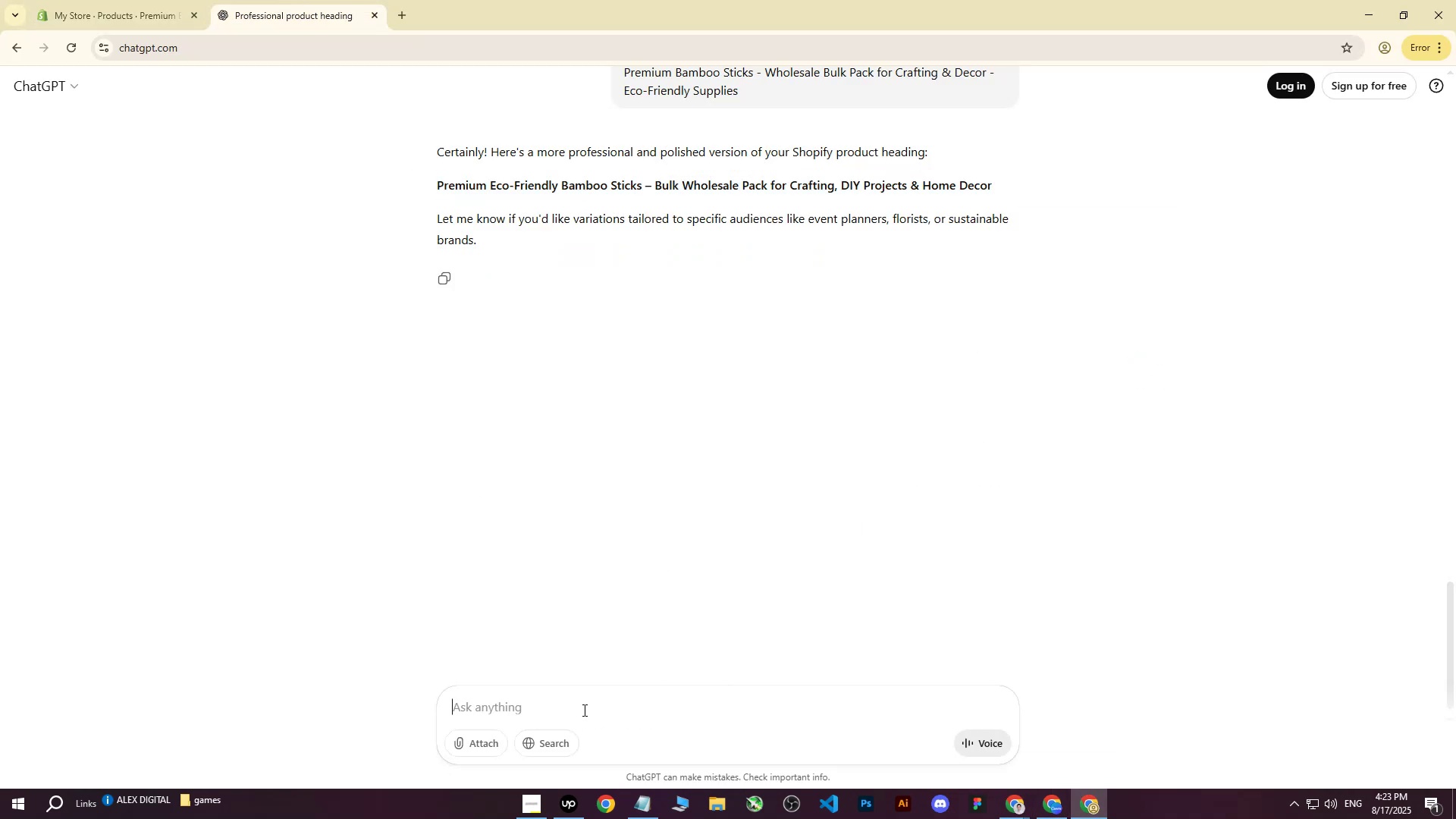 
type(write me this on more professional way : )
 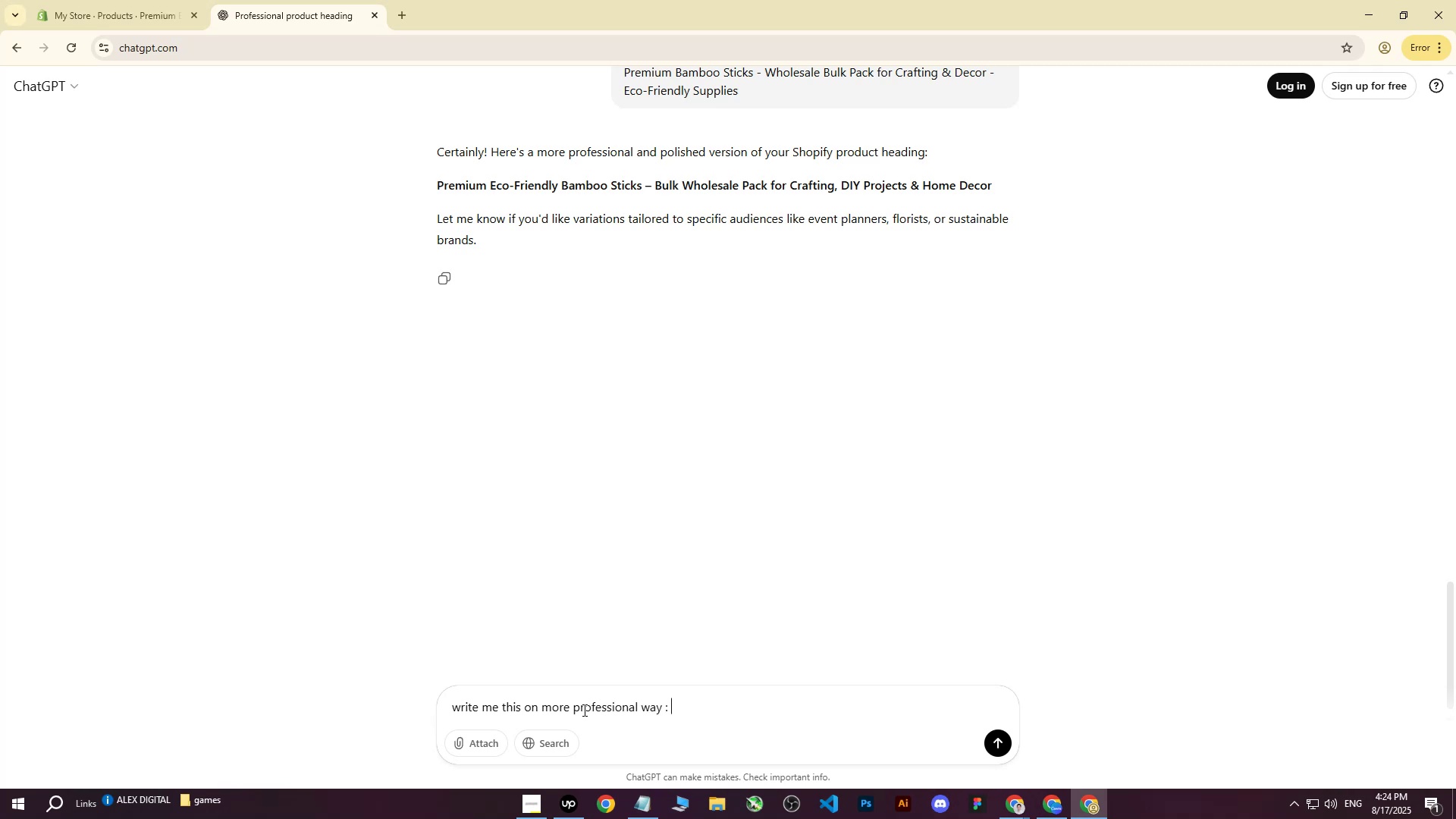 
key(Control+V)
 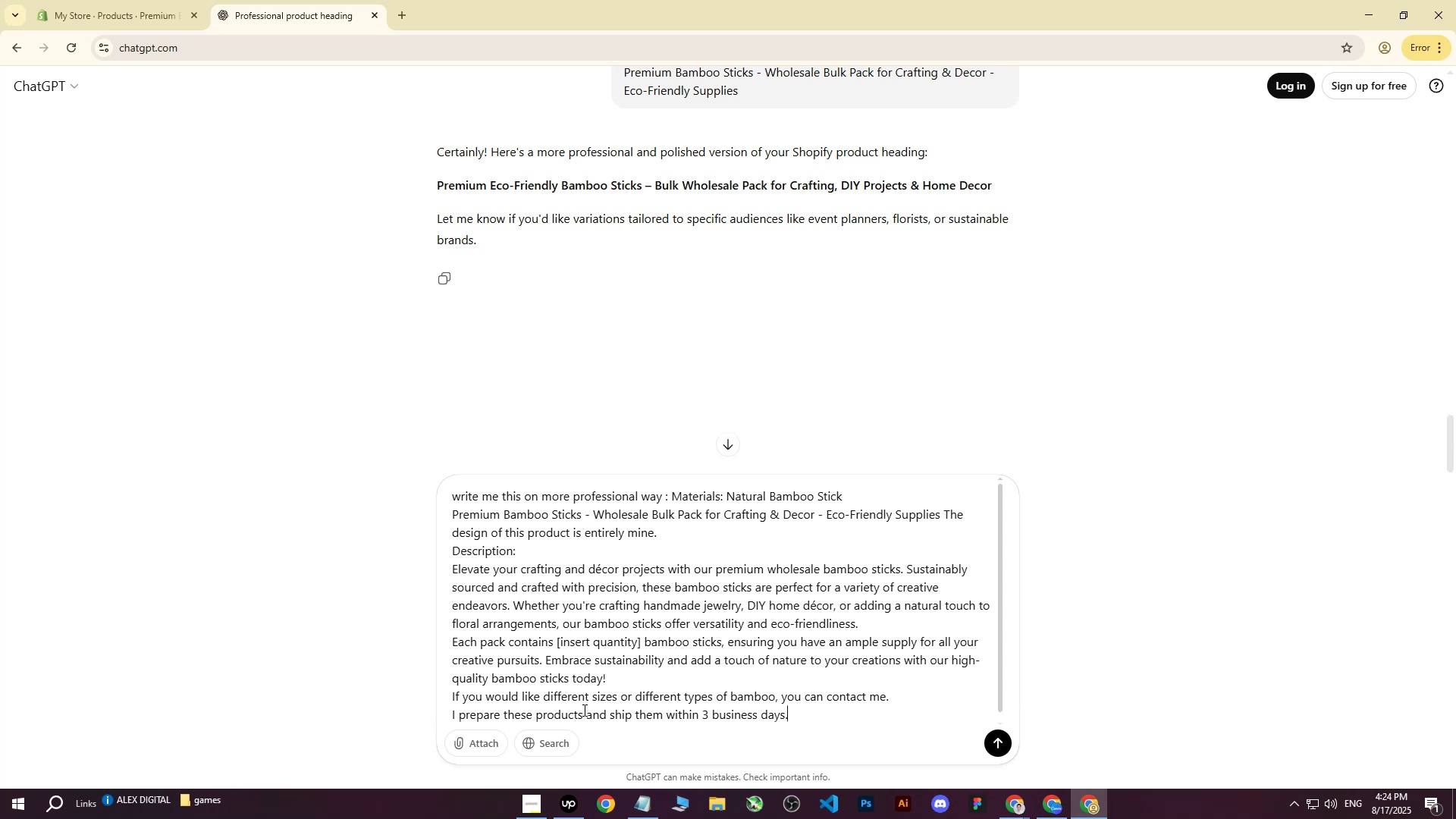 
key(Enter)
 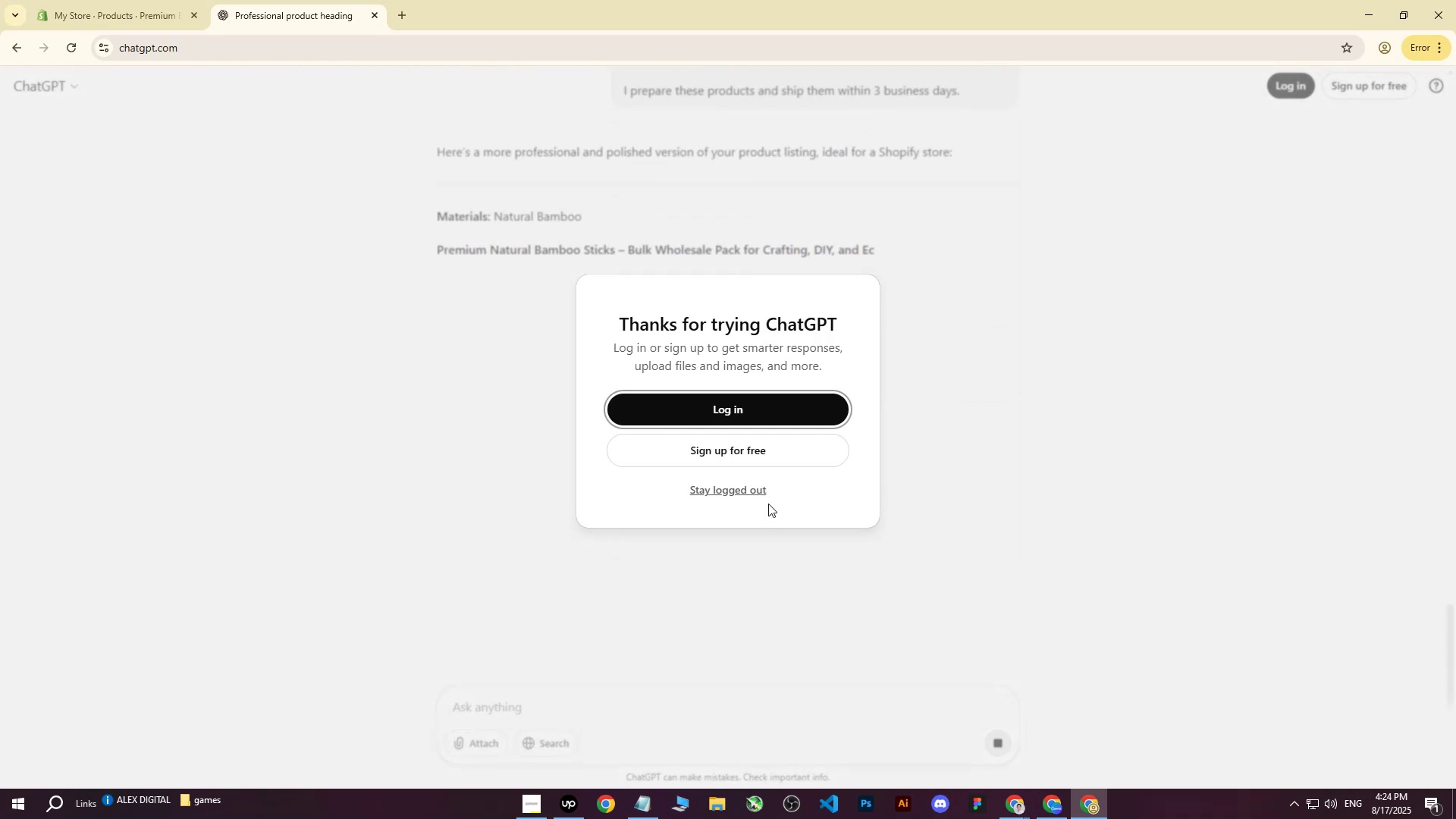 
double_click([755, 491])
 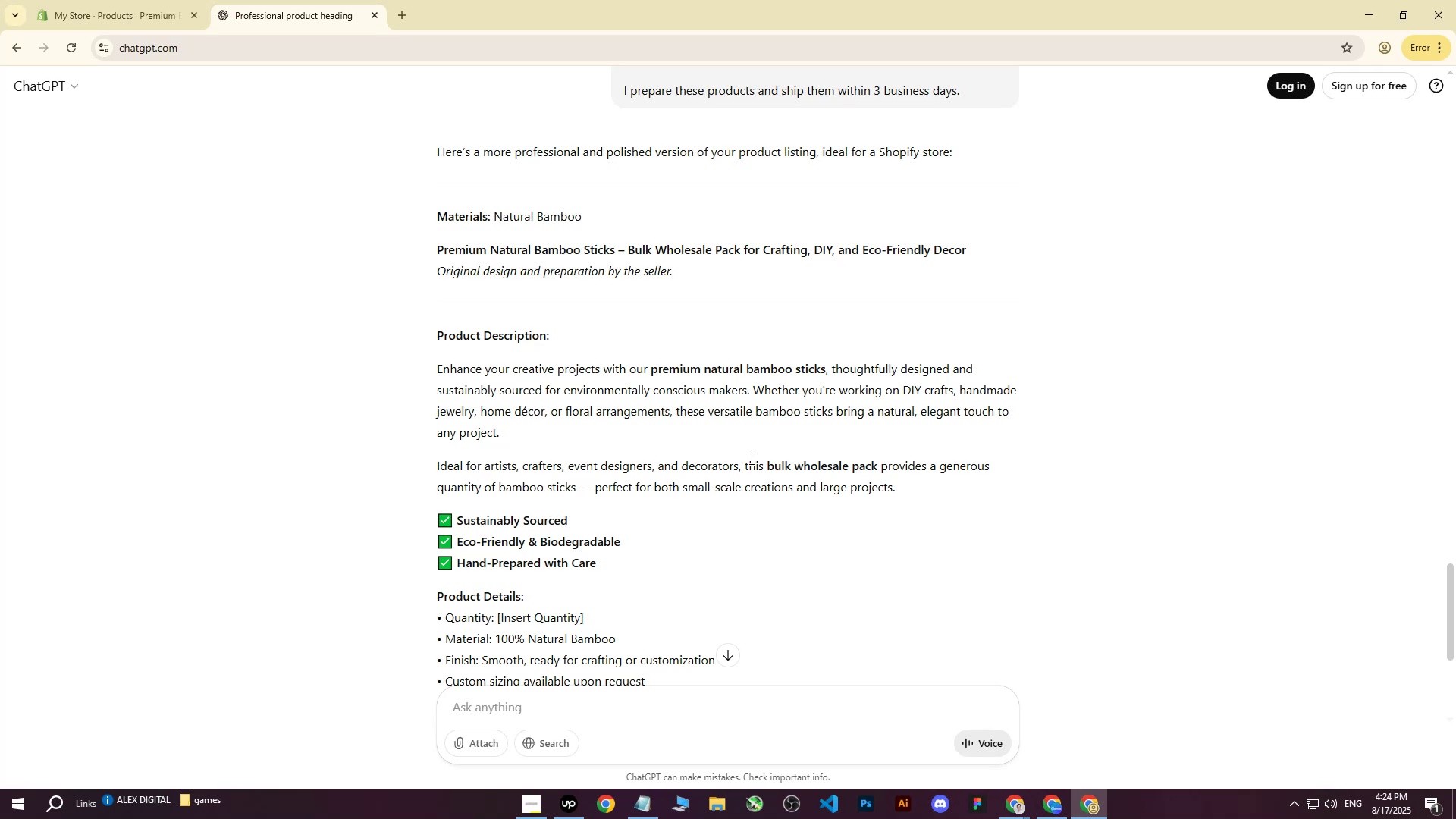 
wait(29.22)
 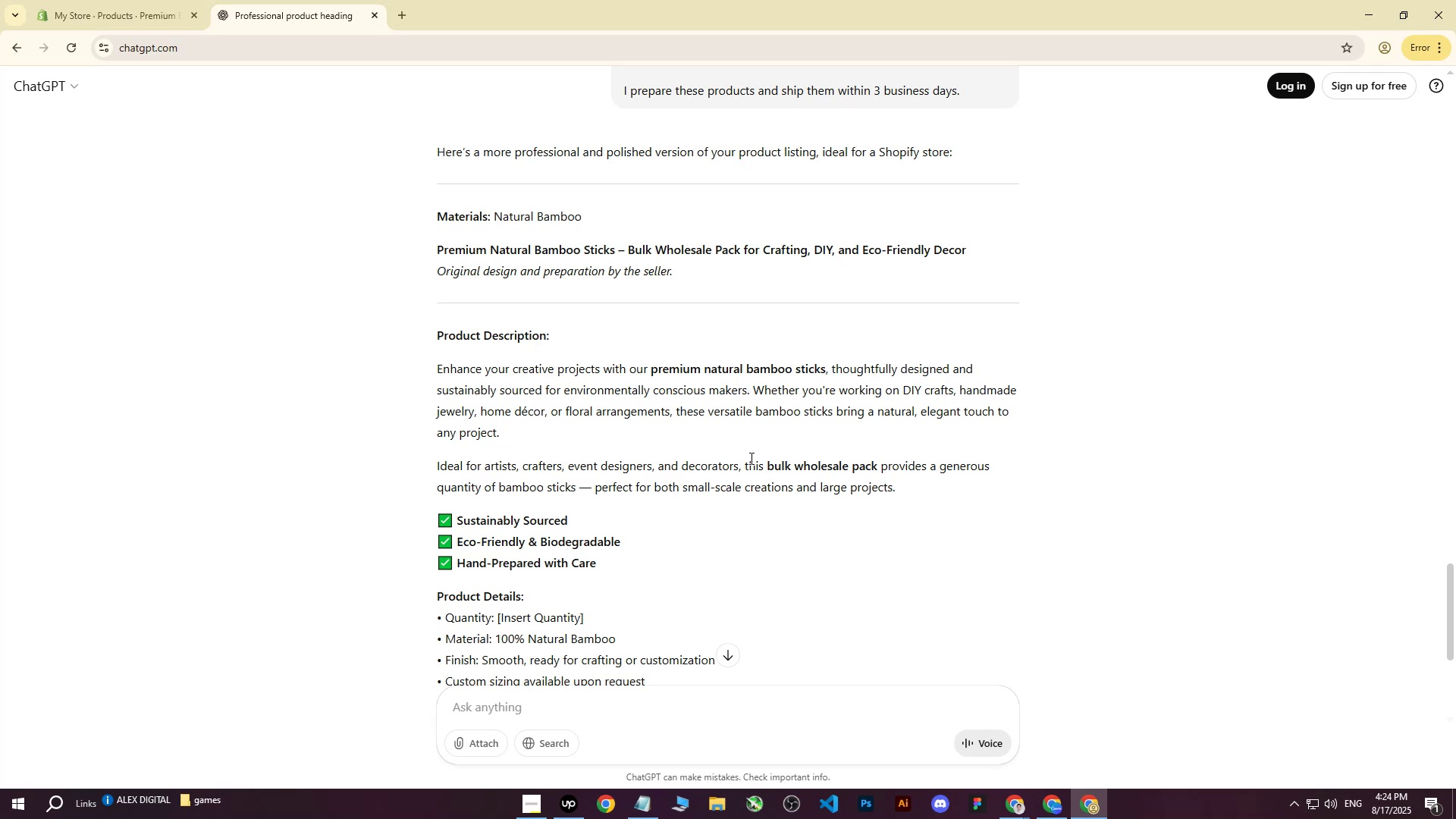 
left_click_drag(start_coordinate=[438, 215], to_coordinate=[661, 383])
 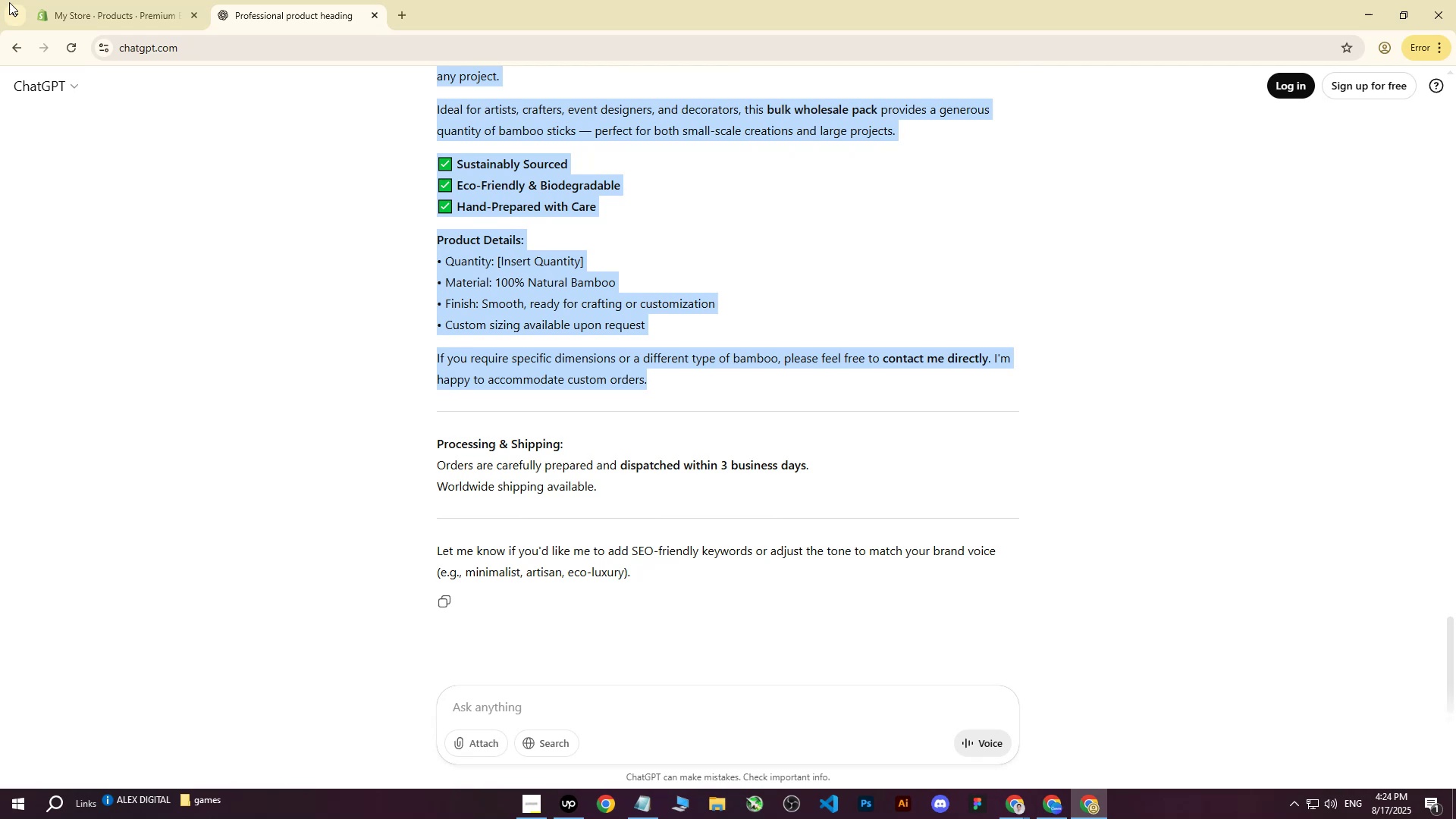 
scroll: coordinate [726, 422], scroll_direction: down, amount: 9.0
 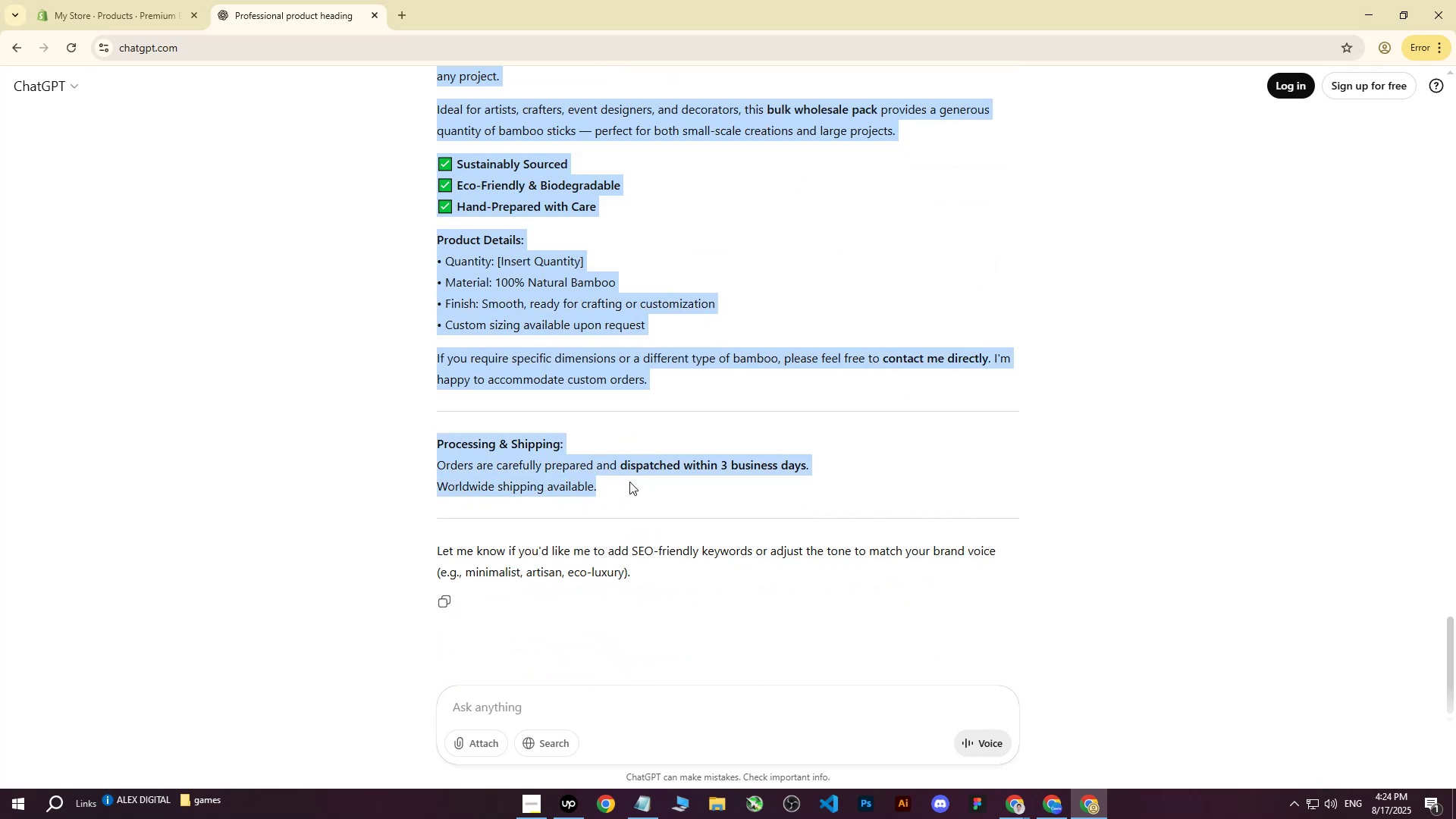 
key(Control+C)
 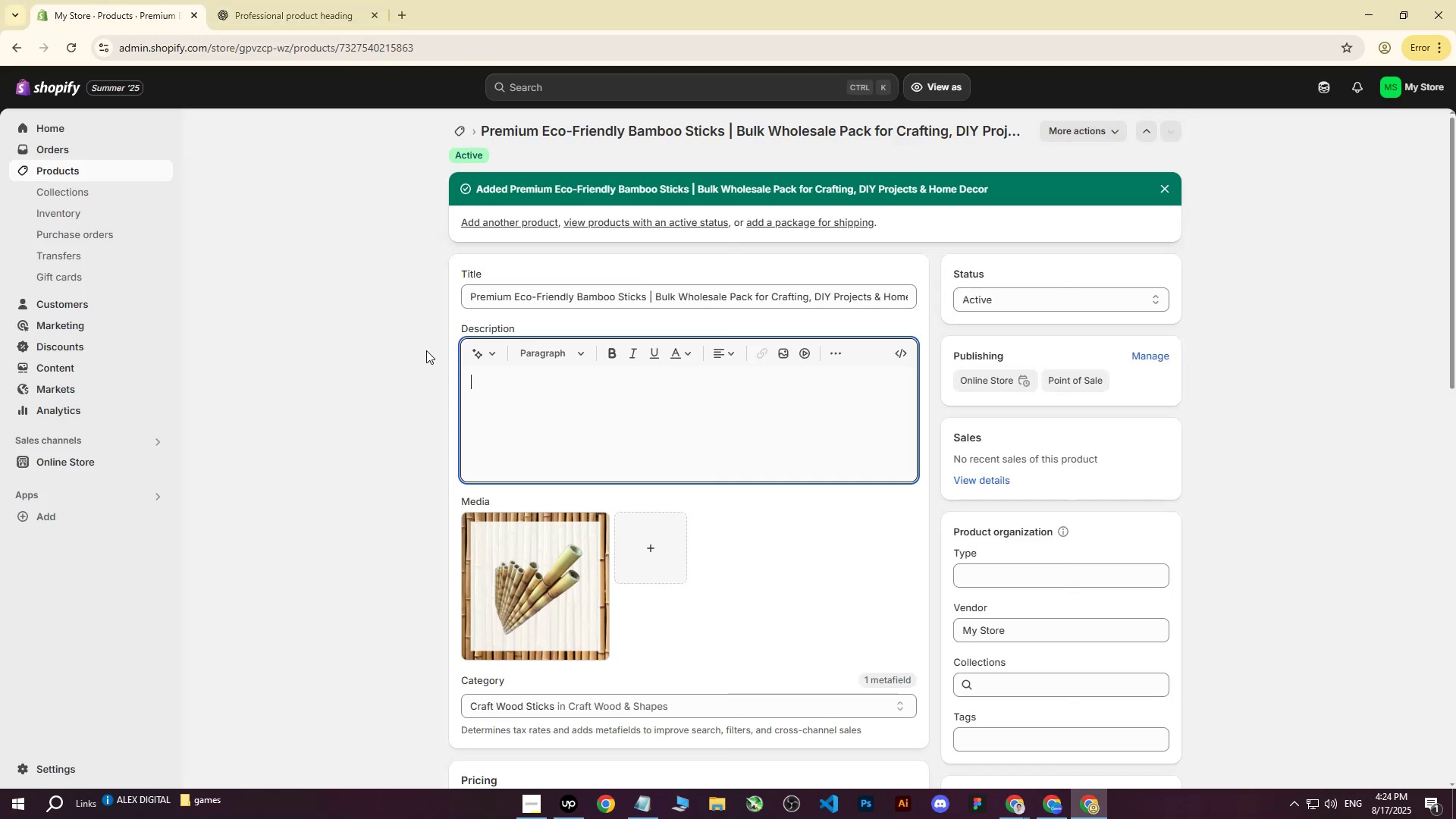 
left_click([488, 401])
 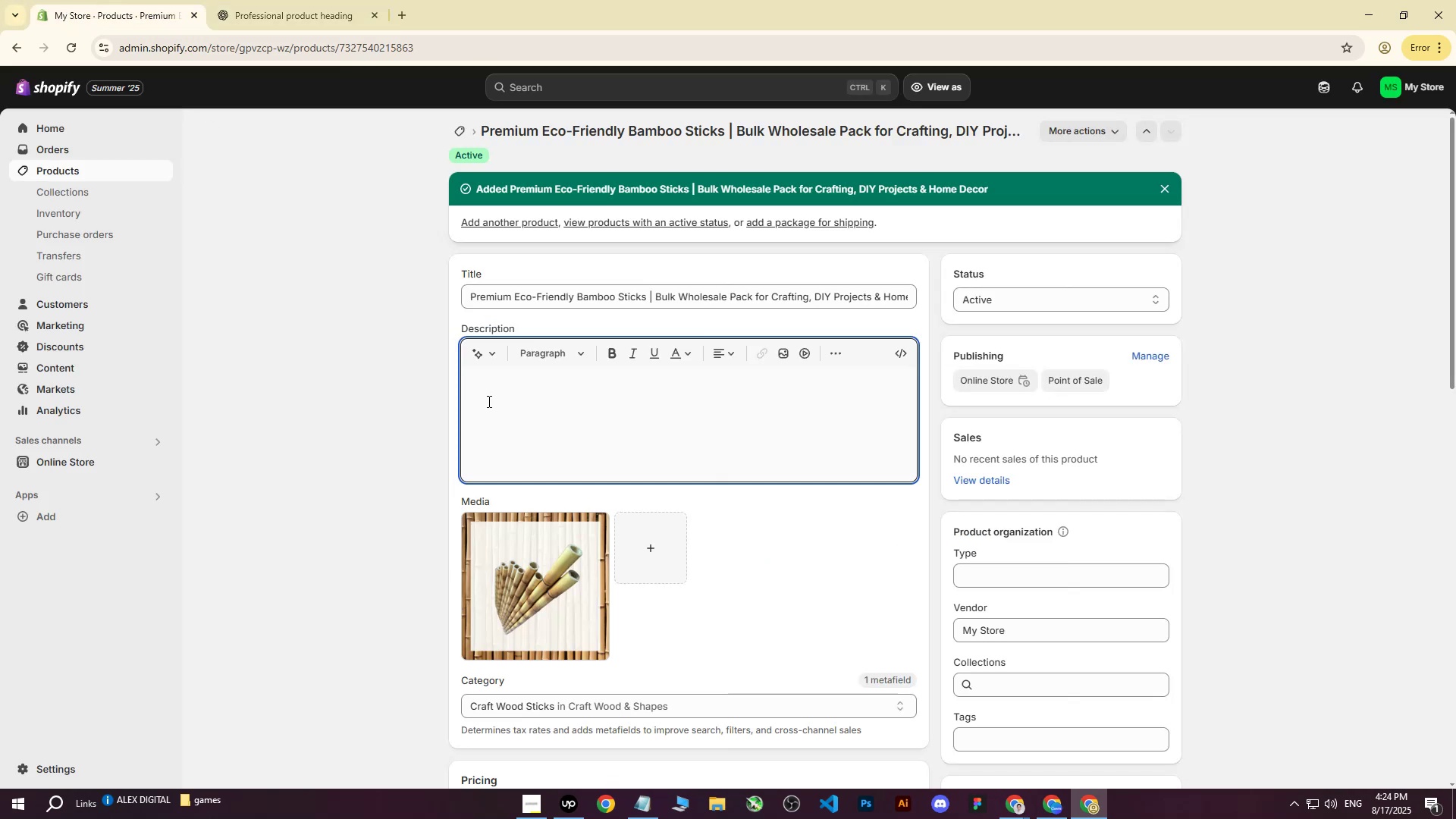 
key(Control+V)
 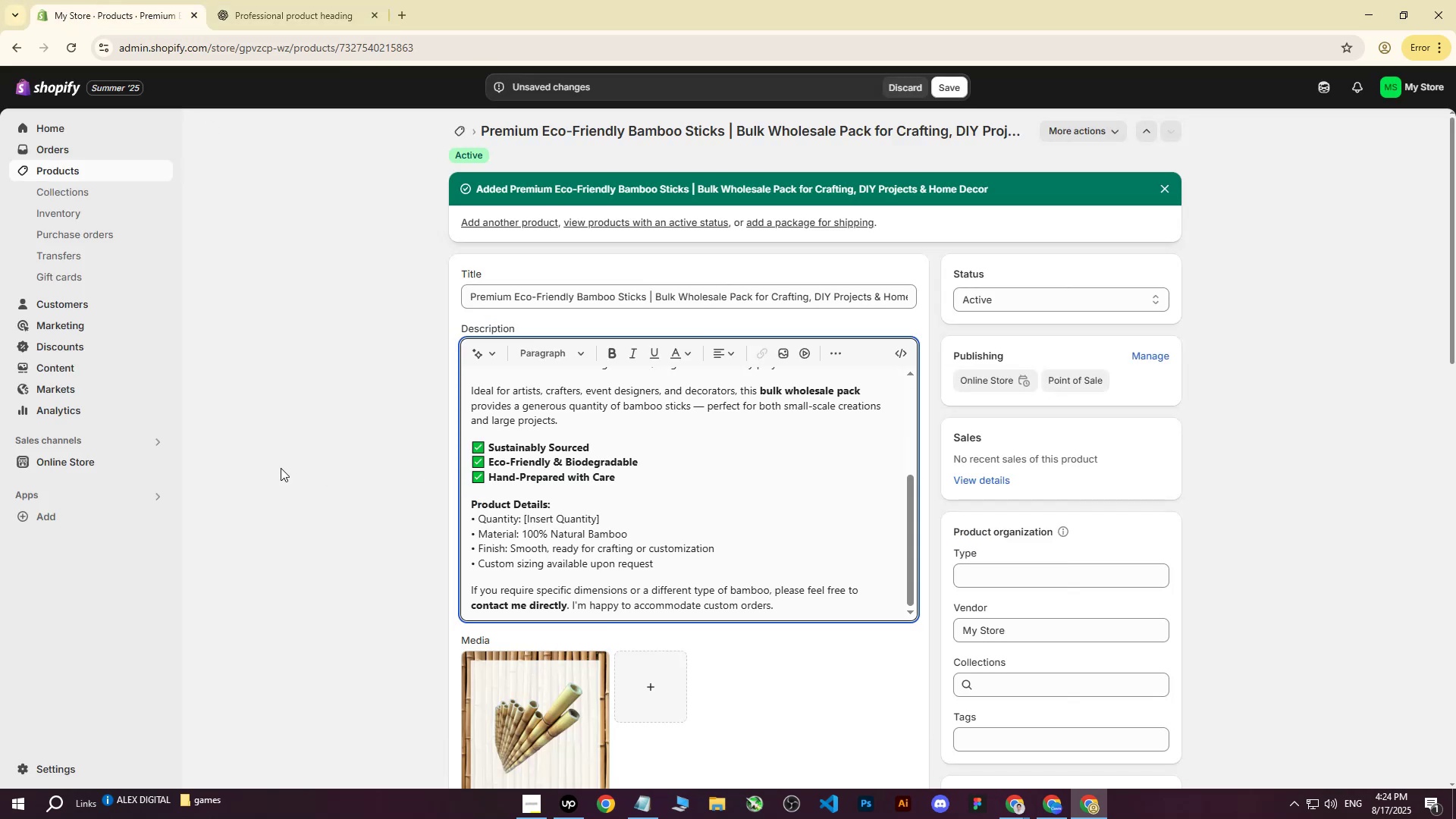 
left_click([329, 435])
 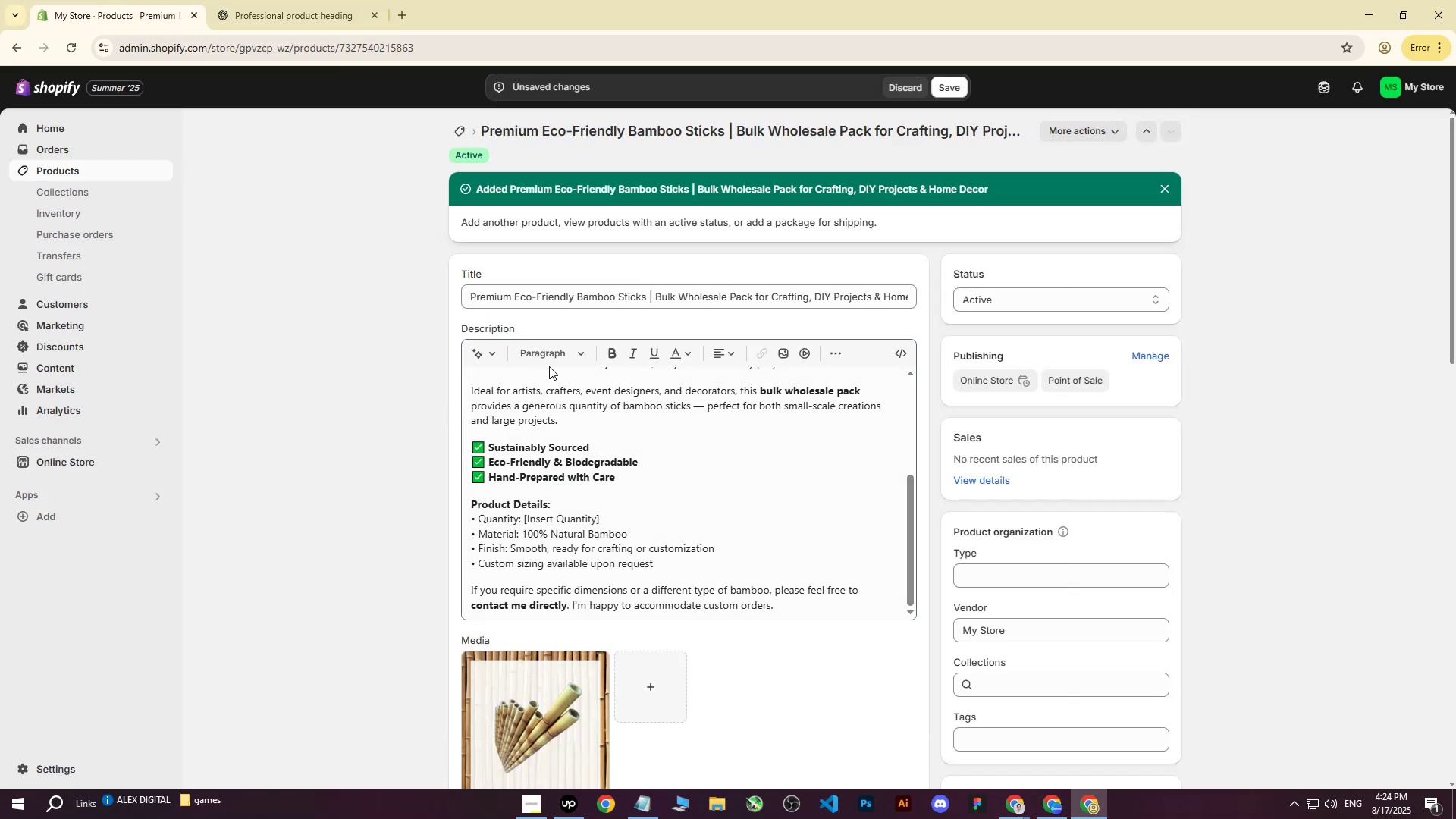 
scroll: coordinate [665, 486], scroll_direction: none, amount: 0.0
 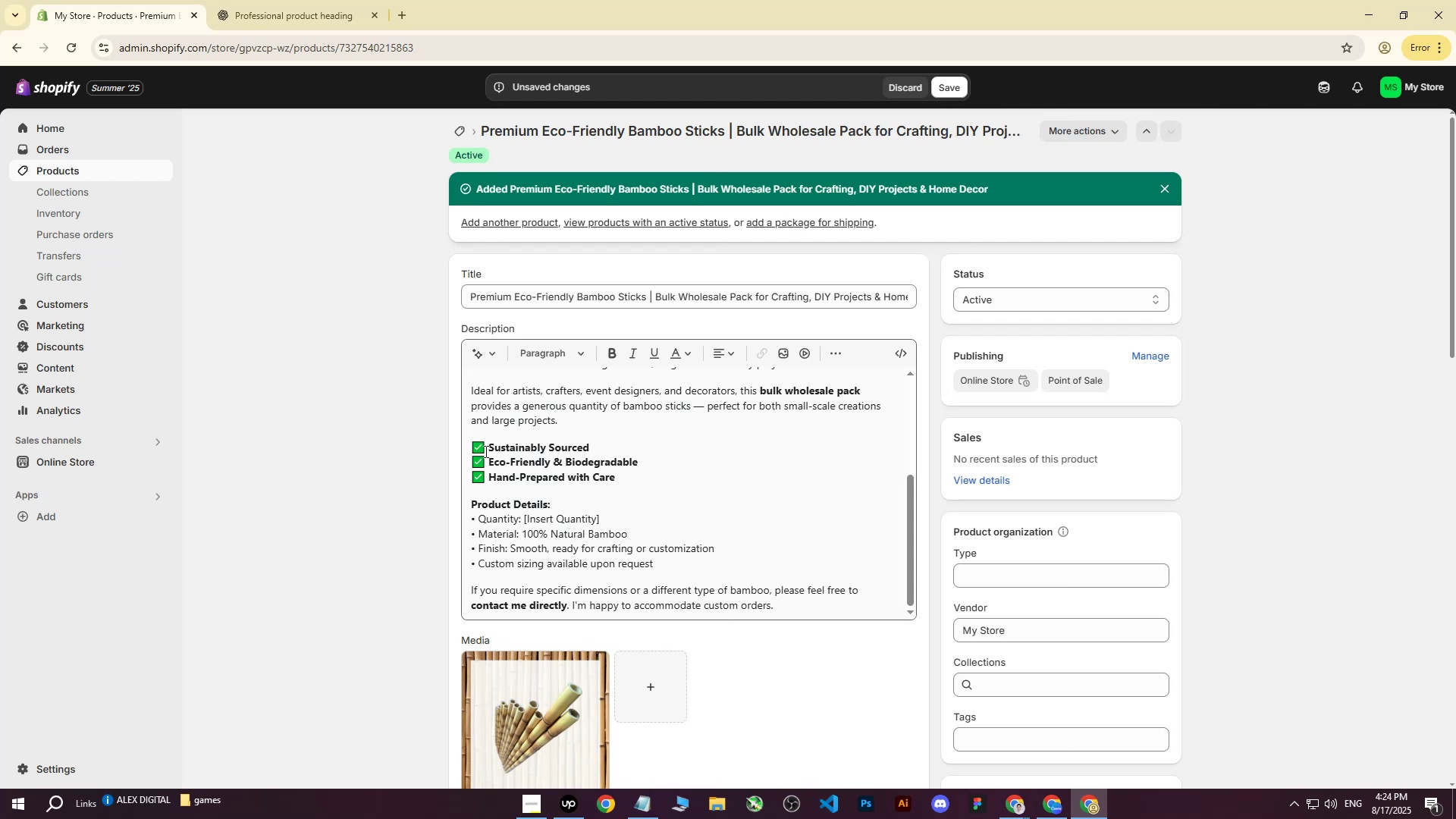 
left_click([489, 449])
 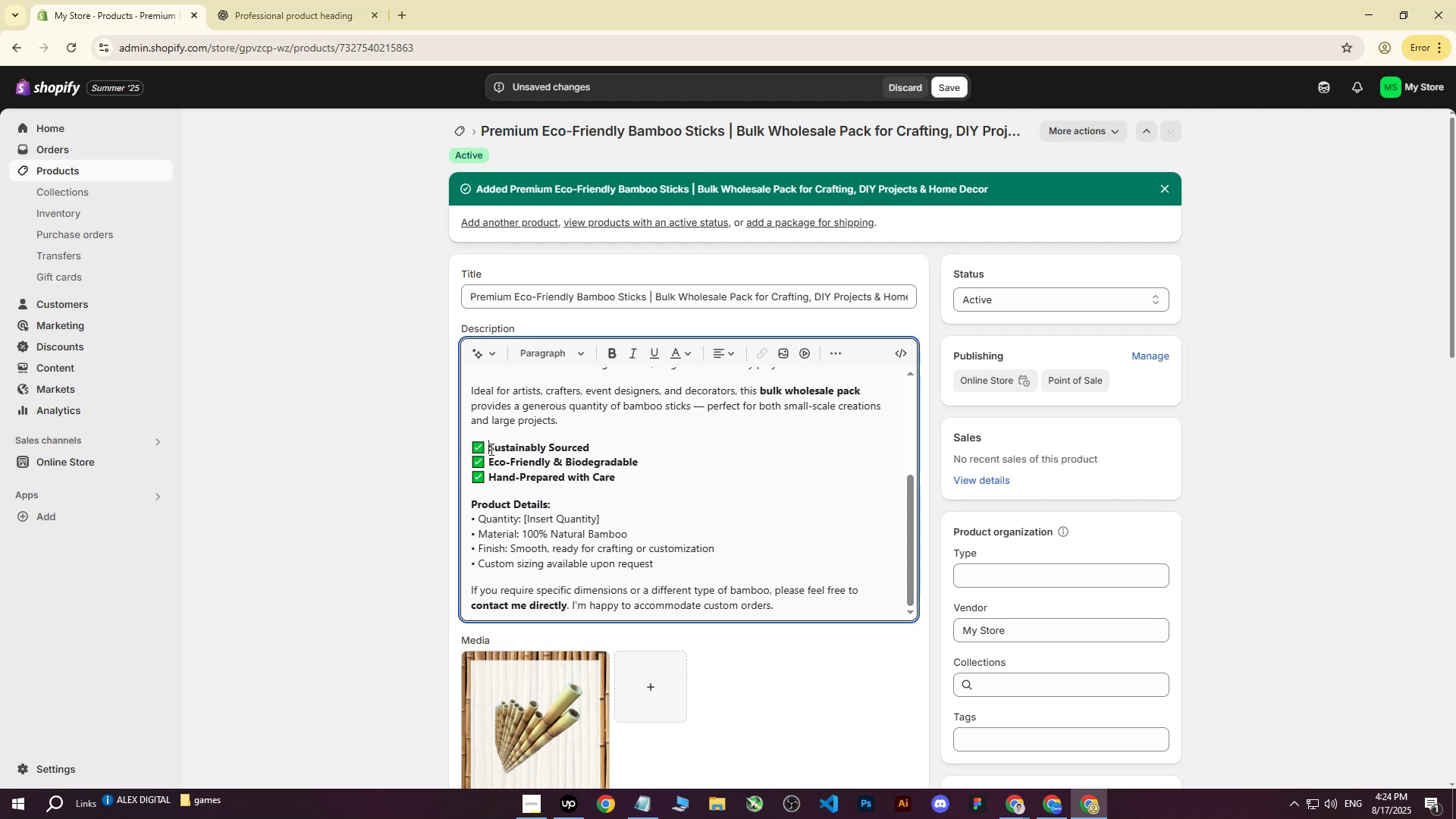 
key(Backspace)
 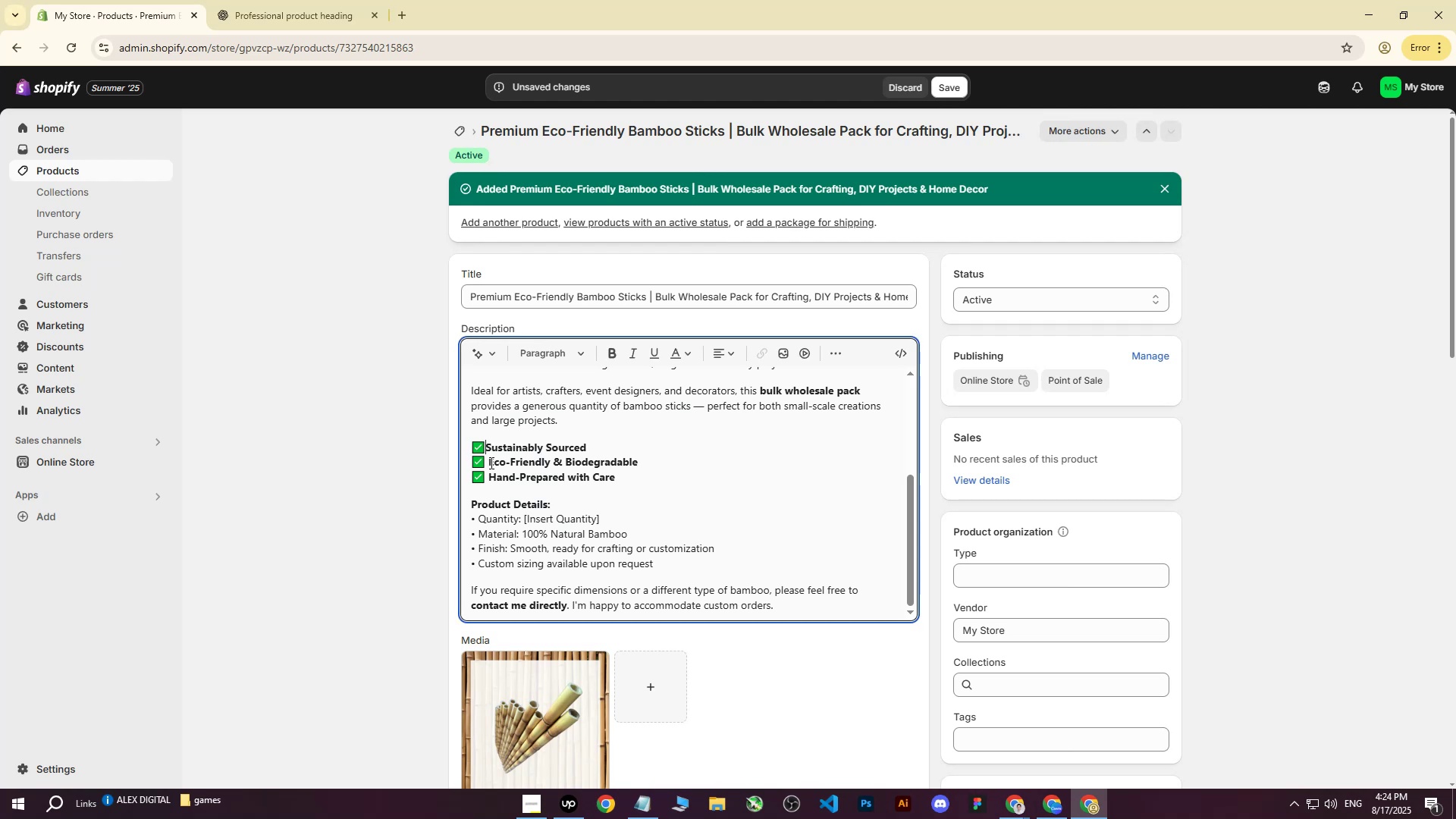 
key(Backspace)
 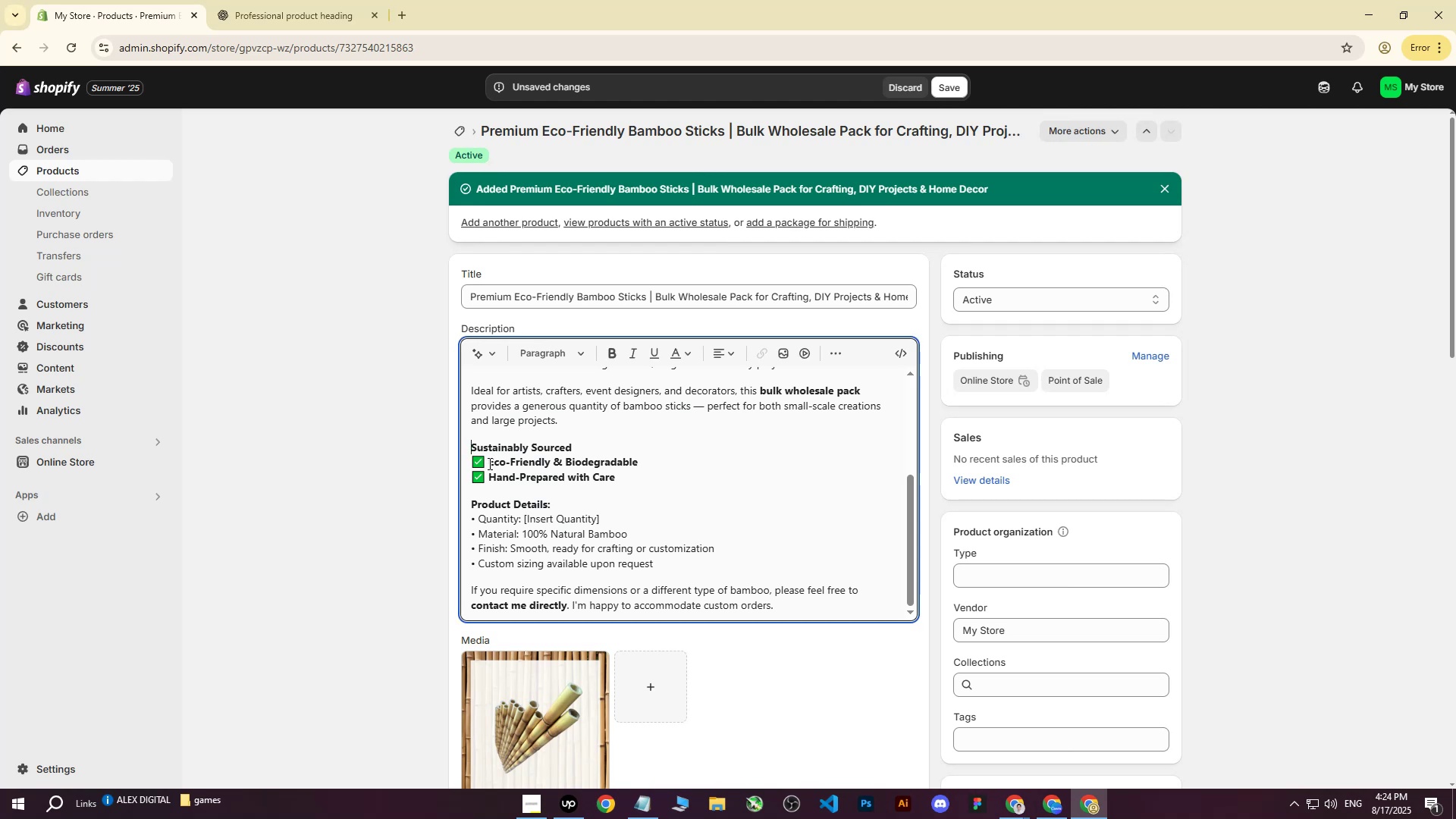 
left_click([488, 463])
 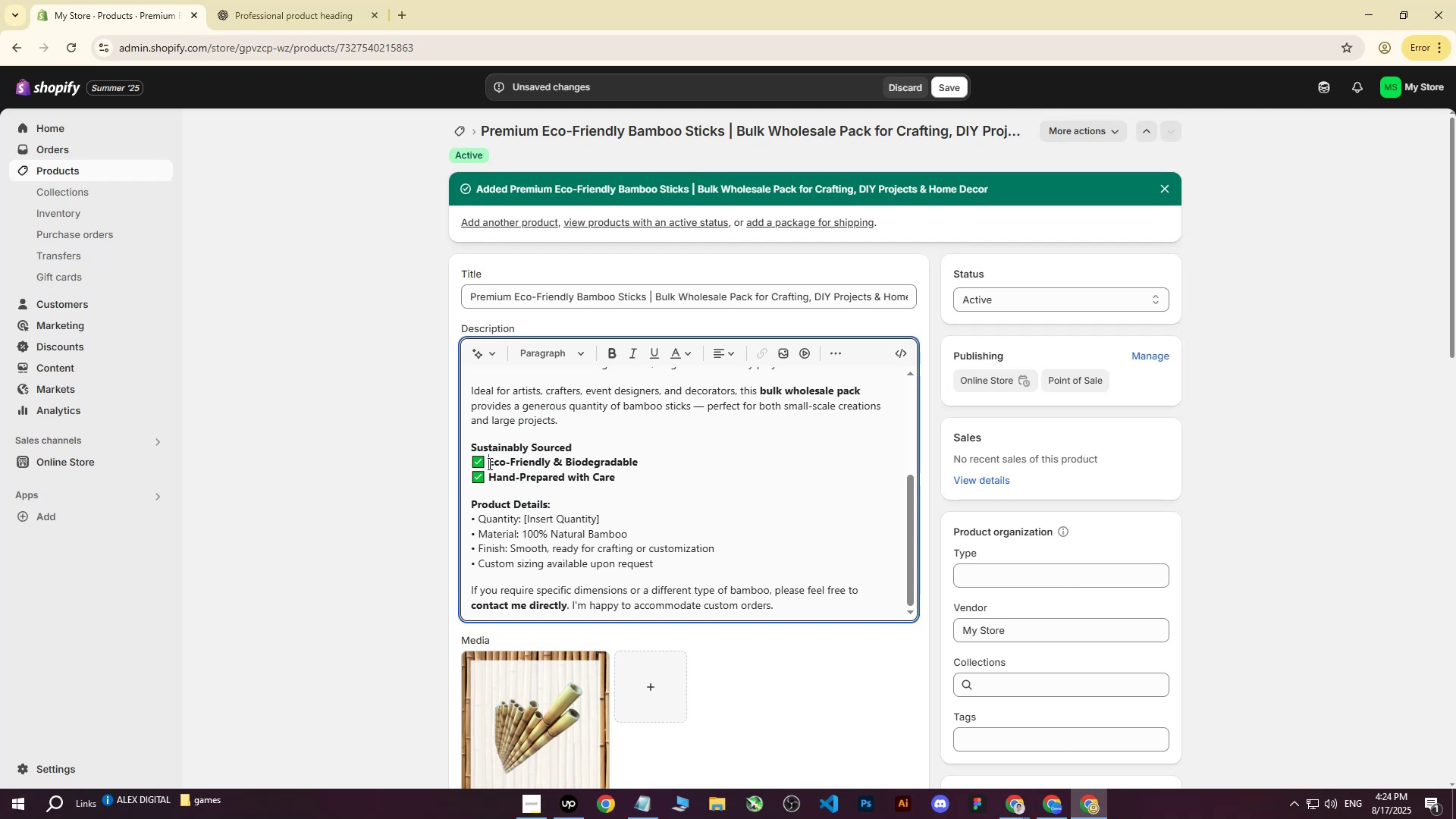 
key(Backspace)
 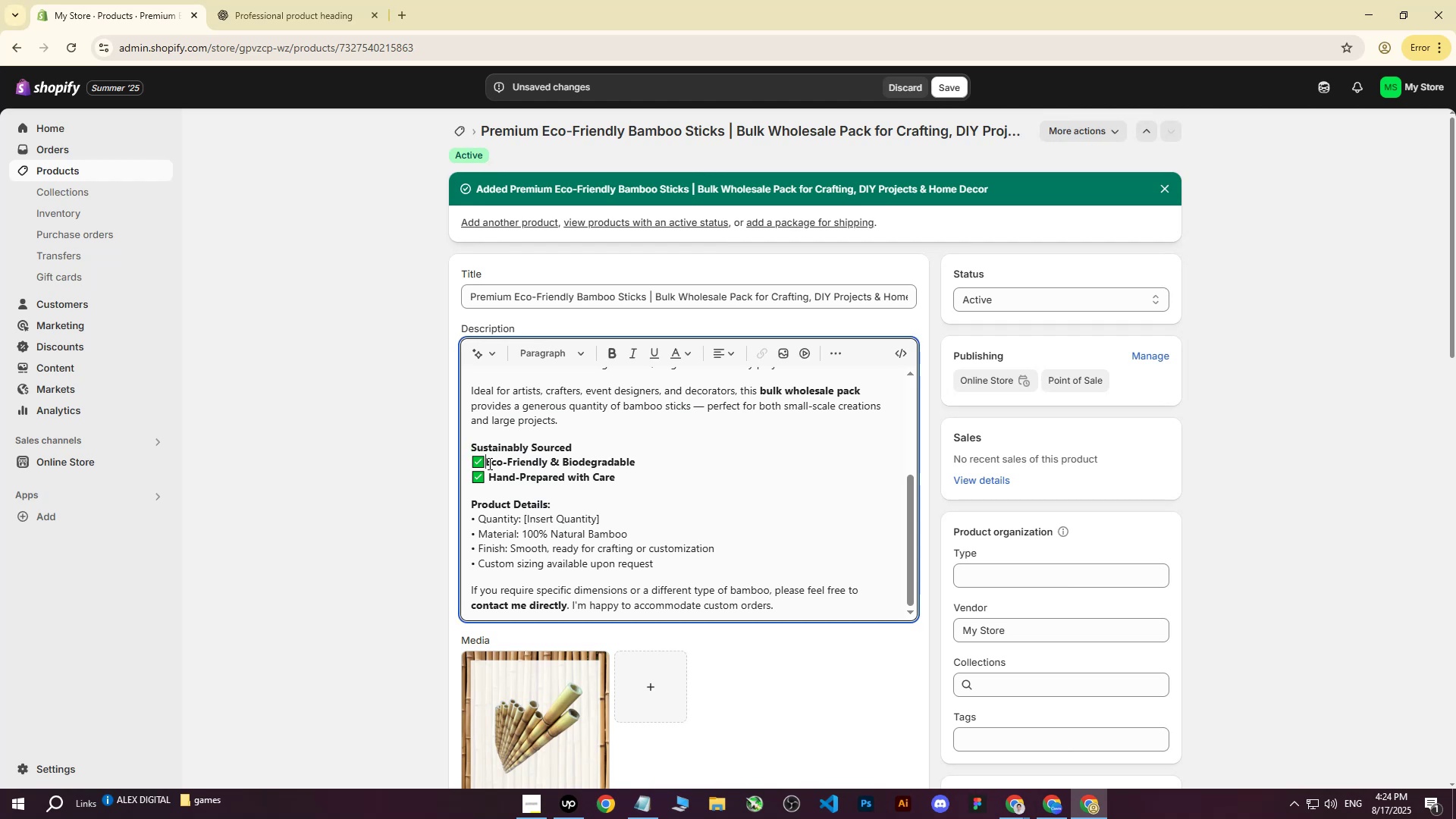 
key(Backspace)
 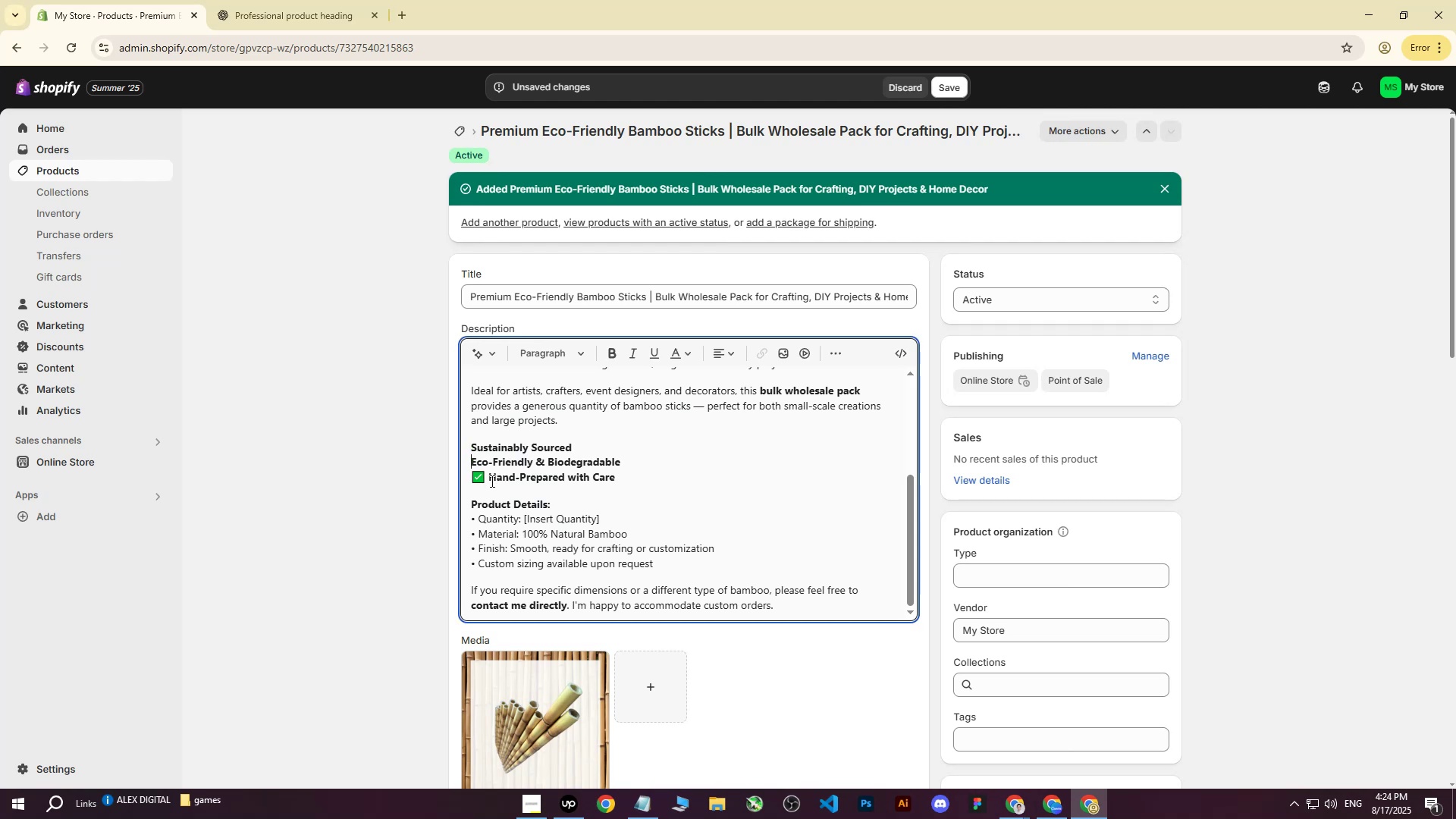 
left_click([491, 481])
 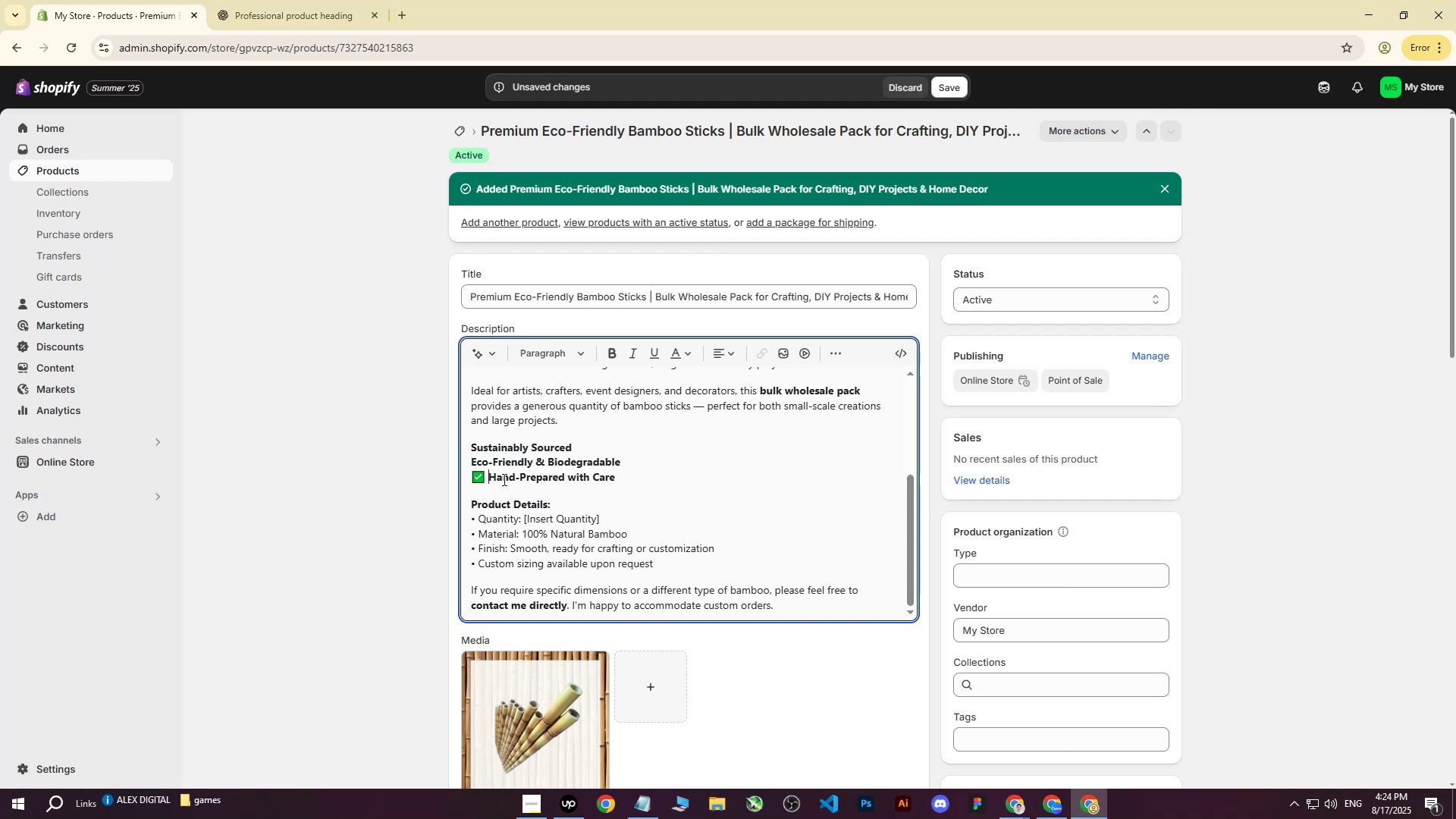 
key(Backspace)
 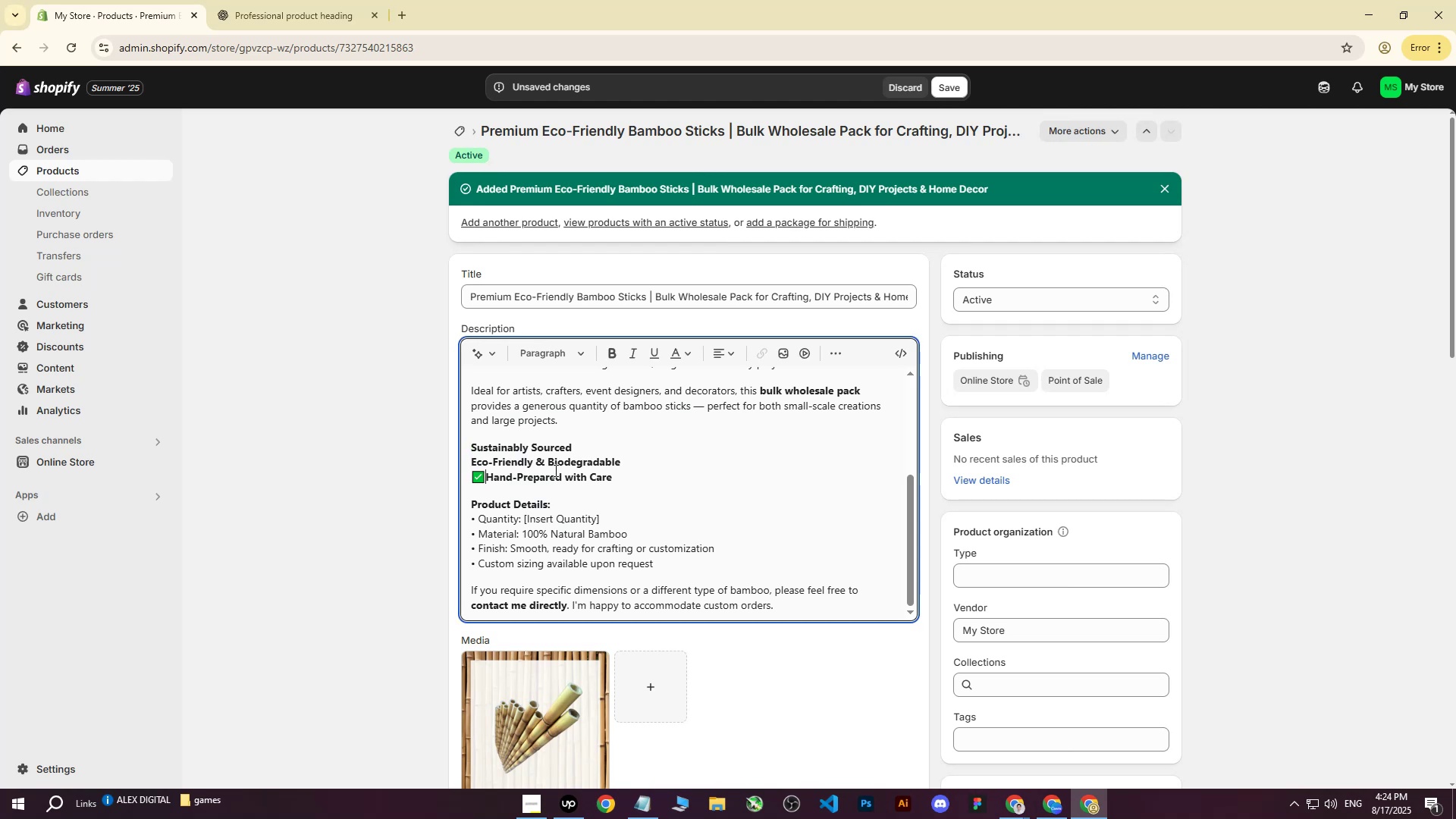 
key(Backspace)
 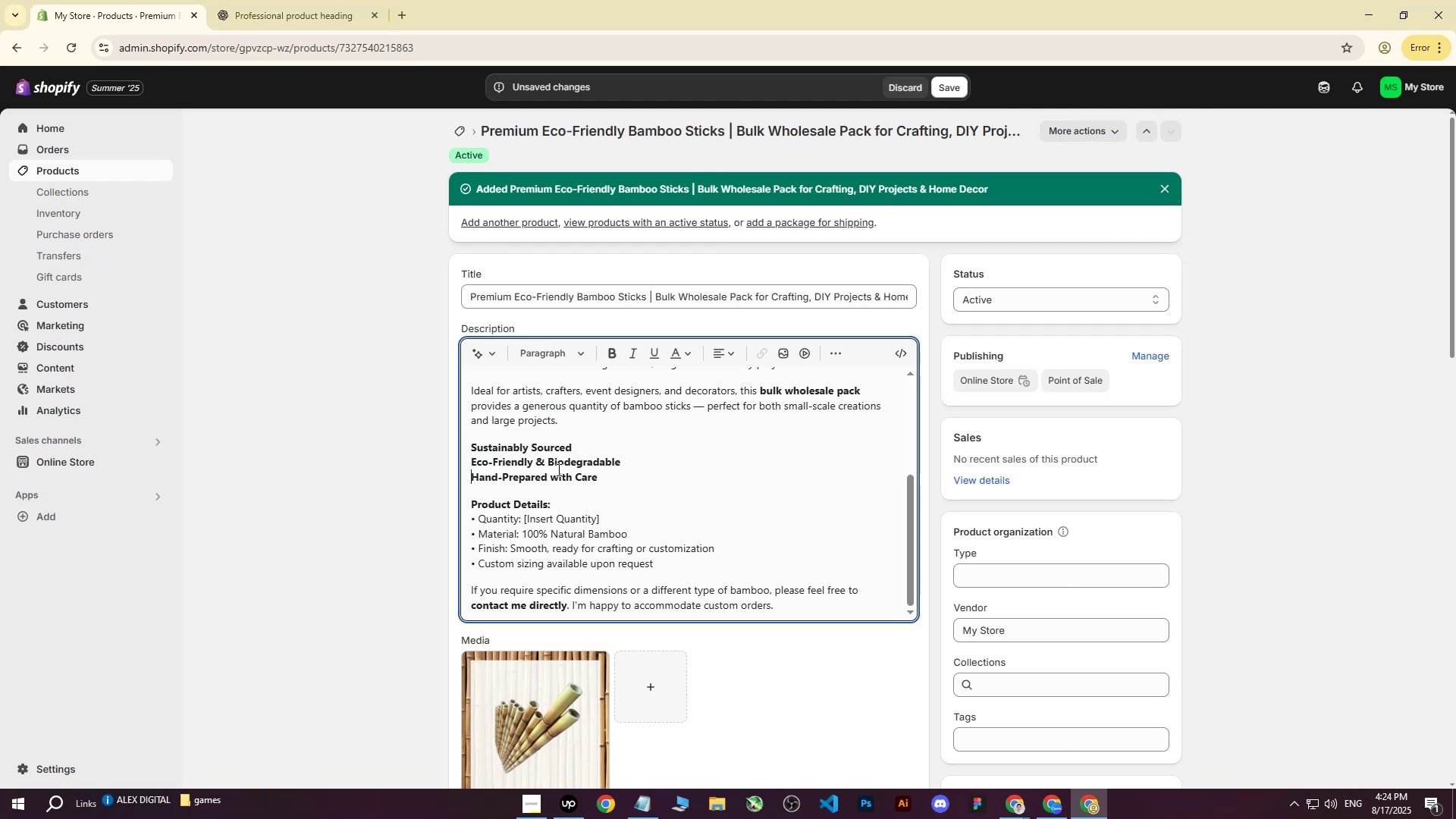 
scroll: coordinate [578, 431], scroll_direction: up, amount: 8.0
 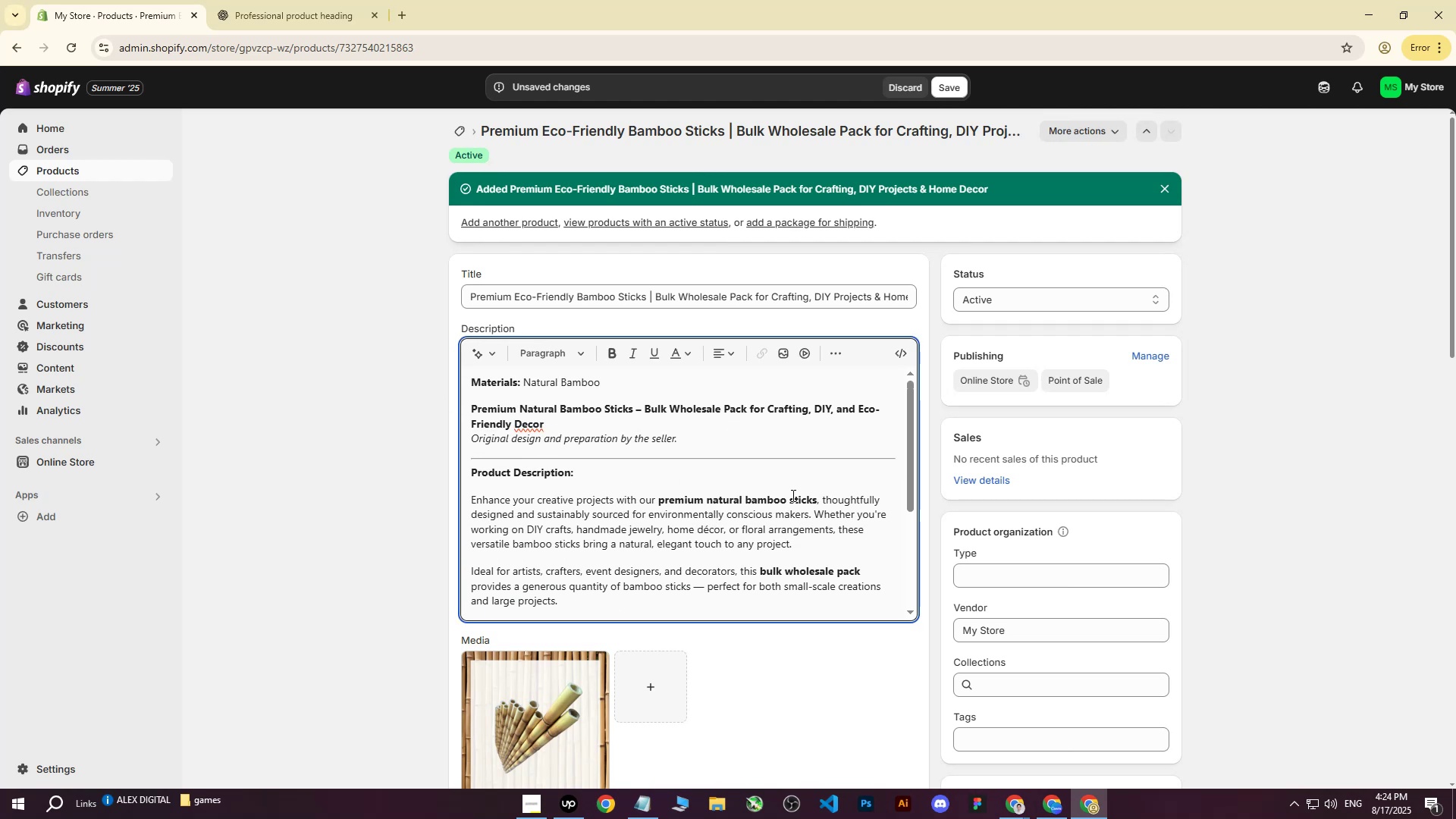 
wait(5.22)
 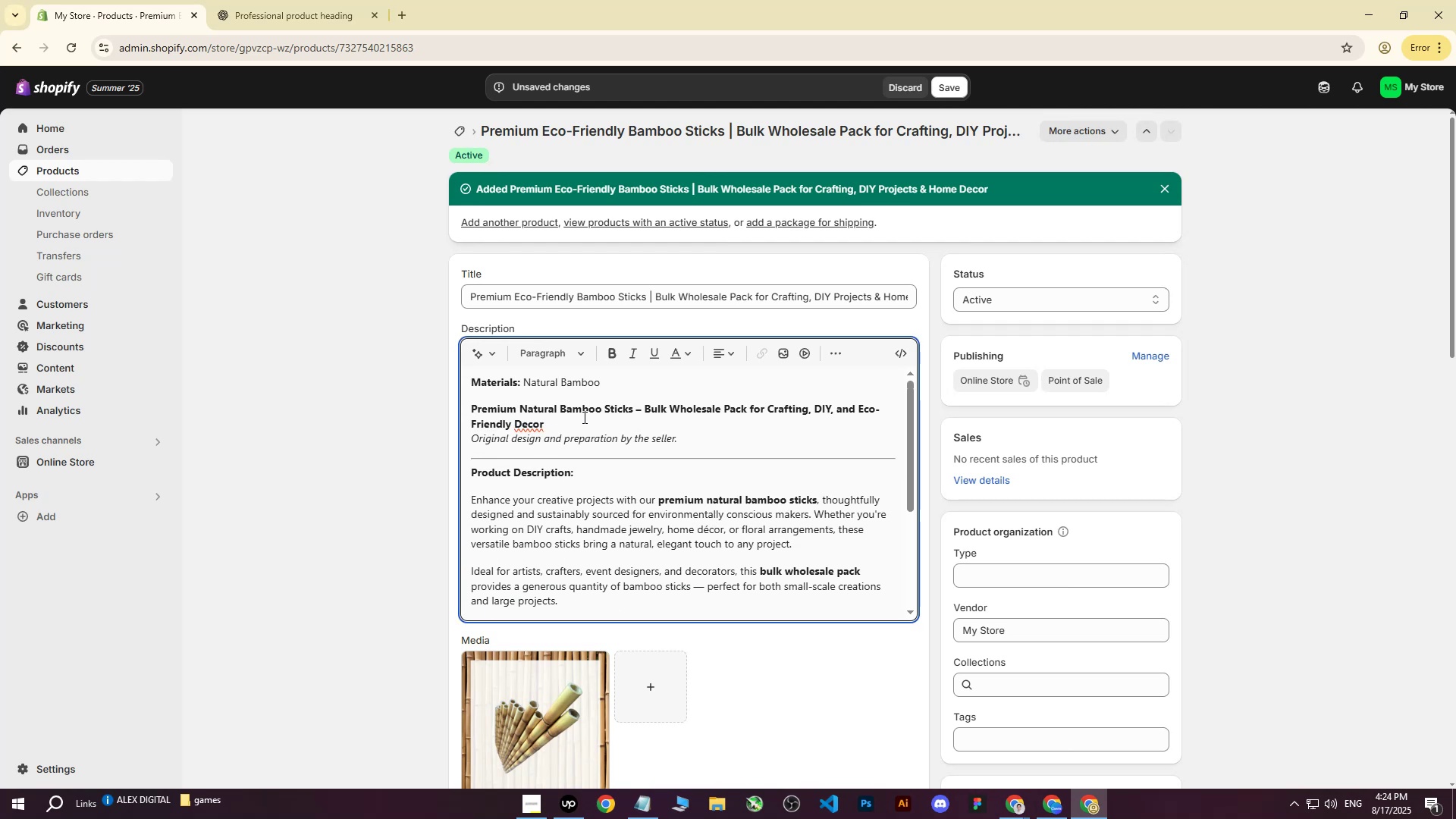 
scroll: coordinate [581, 489], scroll_direction: down, amount: 5.0
 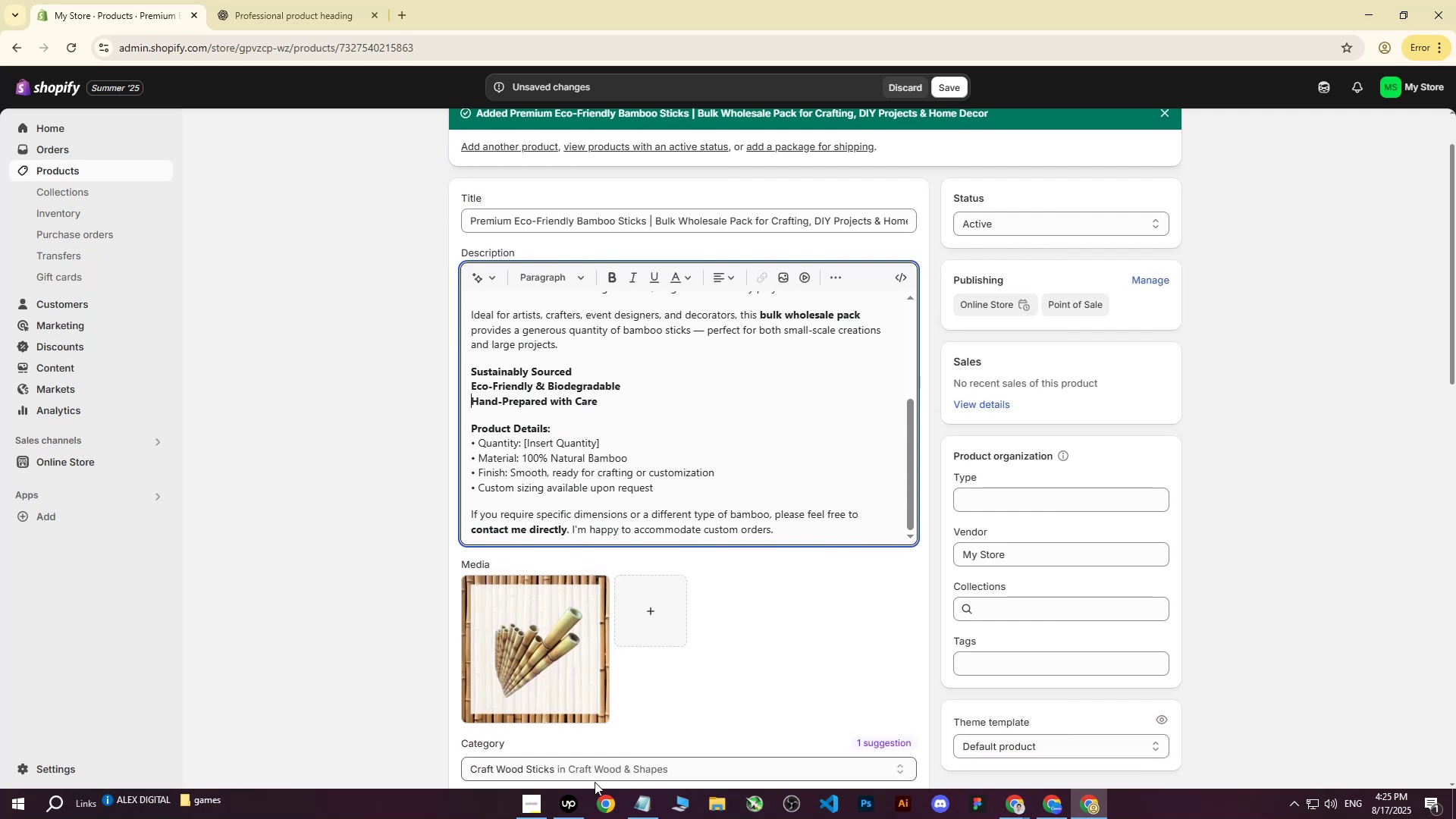 
left_click([579, 817])
 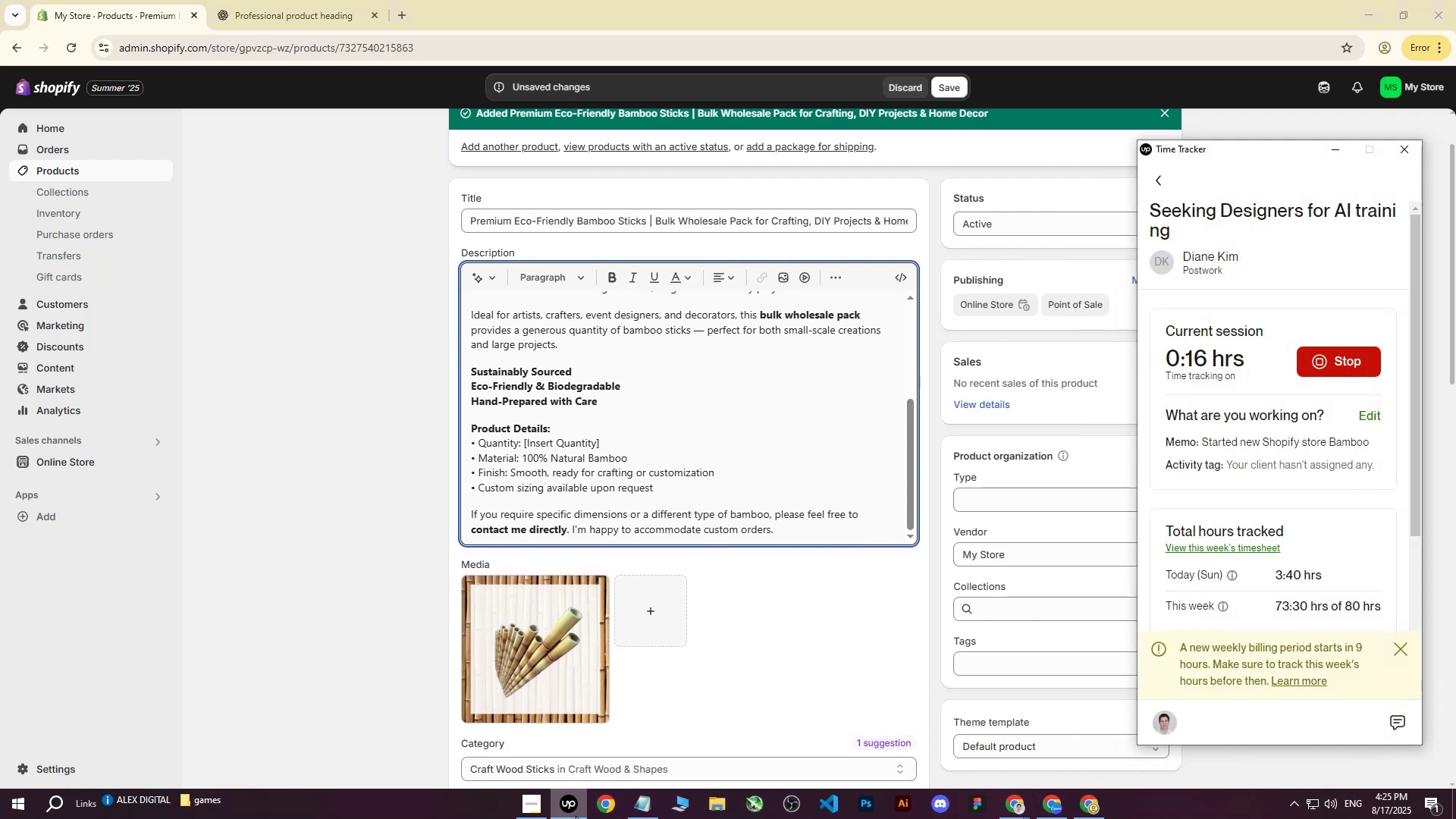 
left_click([576, 816])
 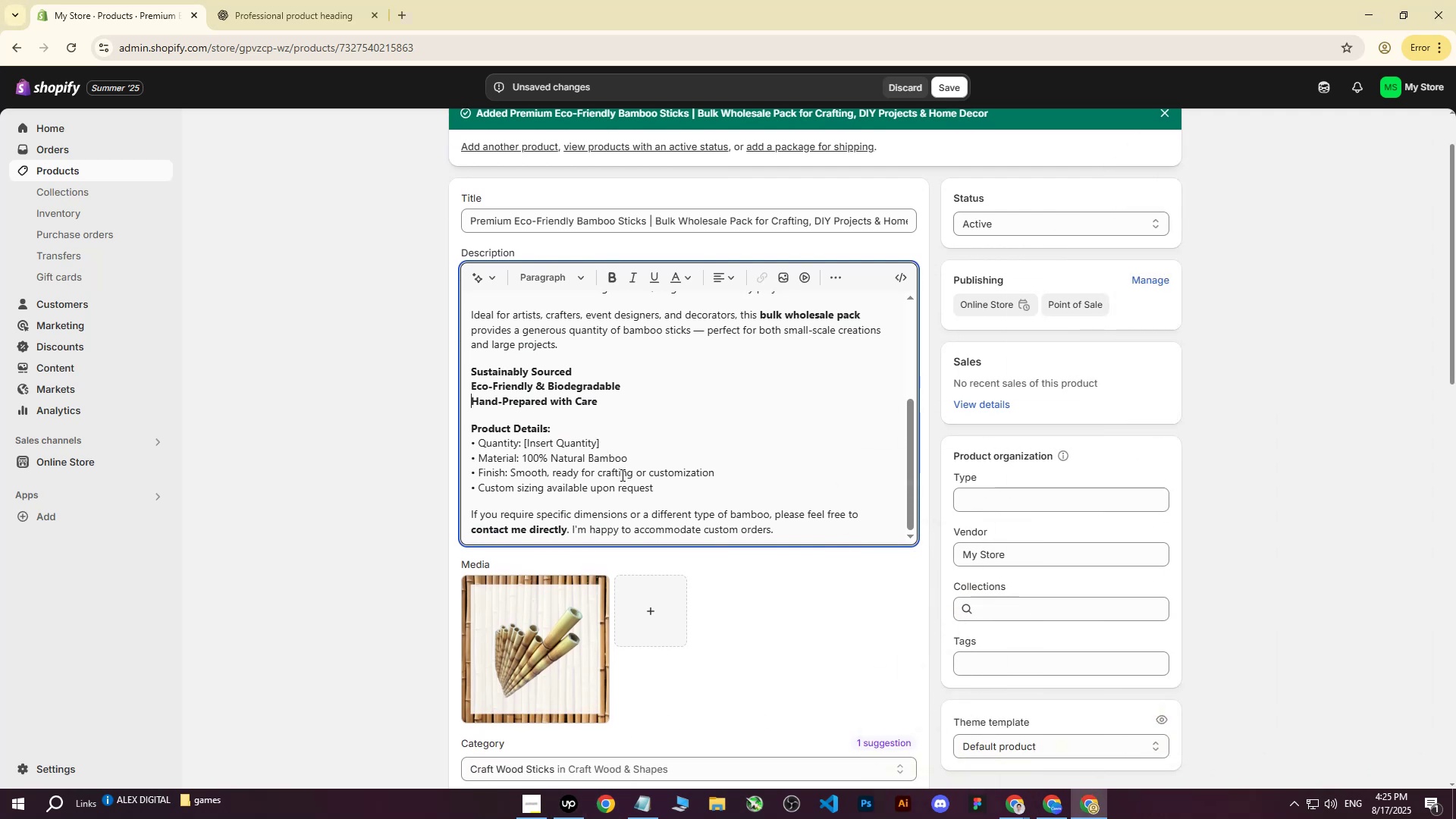 
scroll: coordinate [541, 296], scroll_direction: up, amount: 8.0
 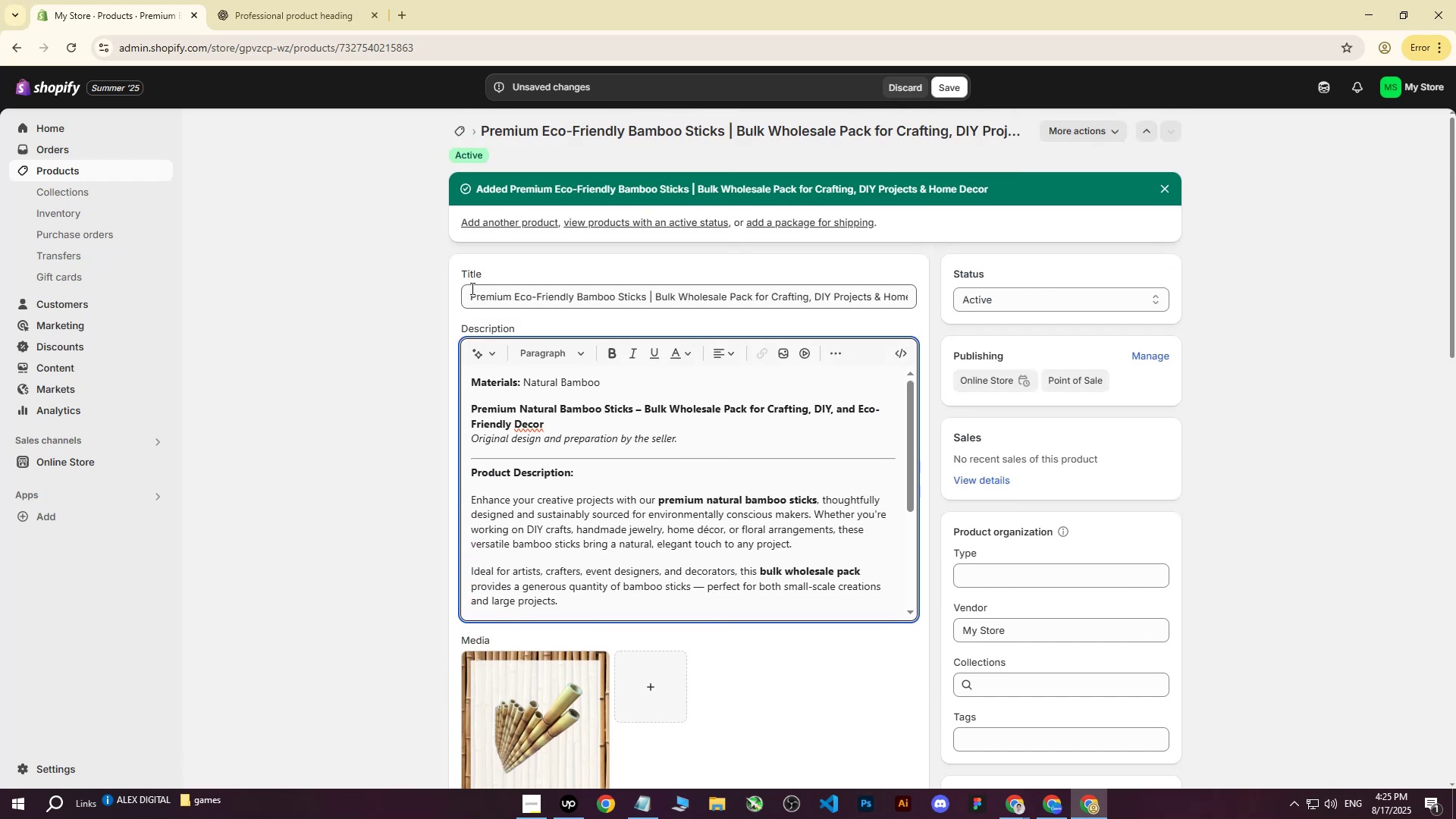 
left_click_drag(start_coordinate=[471, 290], to_coordinate=[1110, 318])
 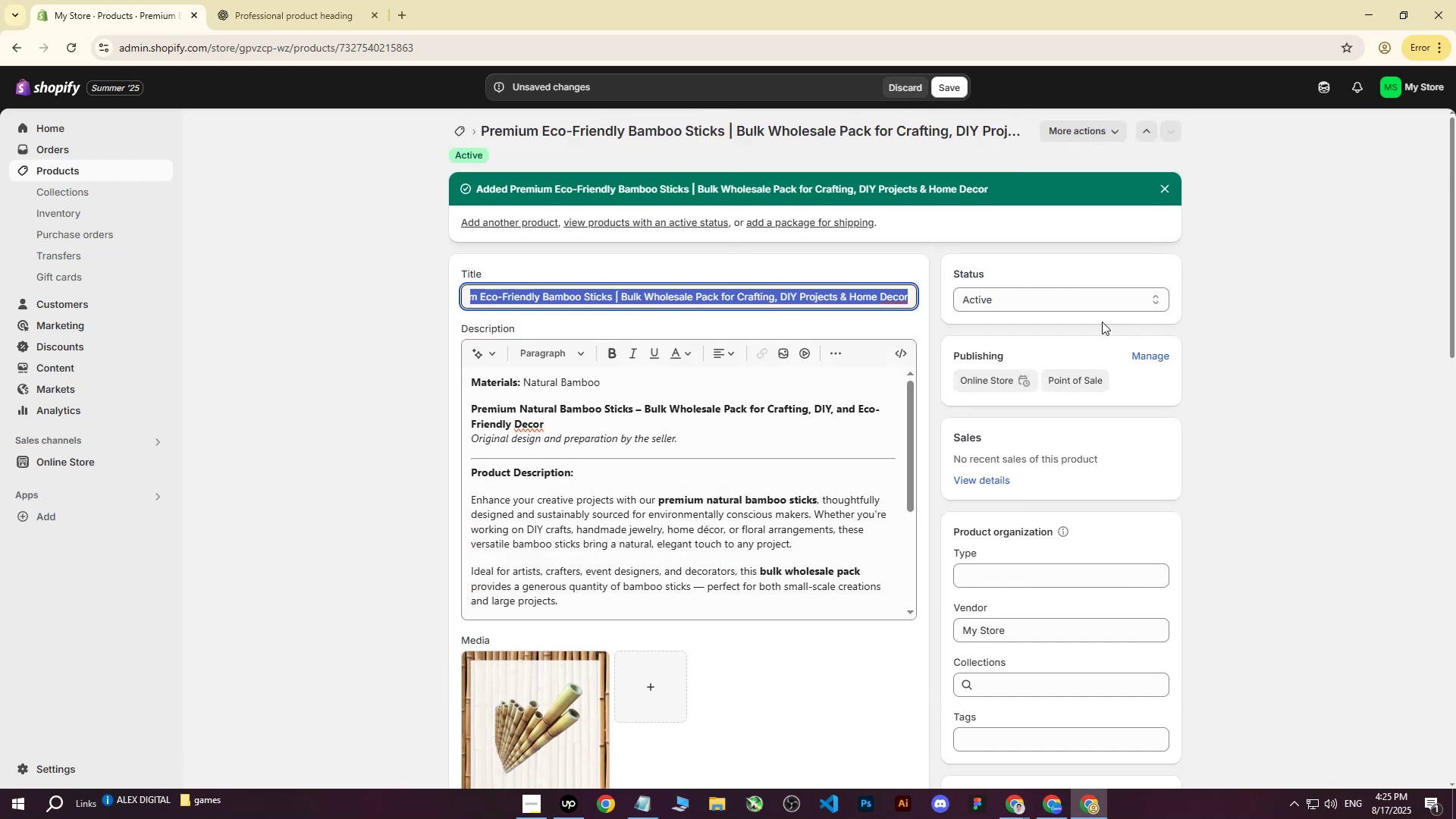 
key(Control+ControlLeft)
 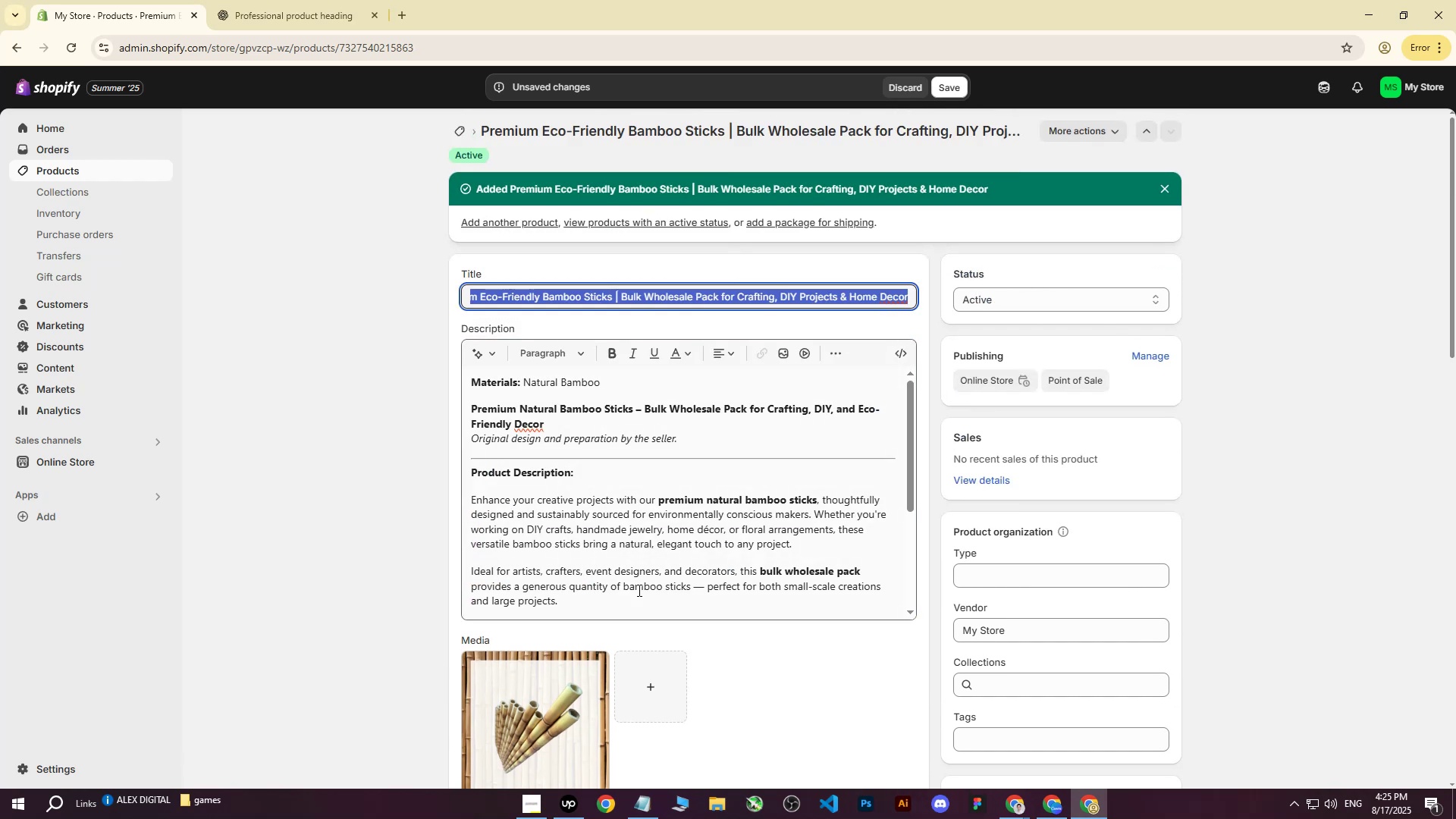 
key(Control+C)
 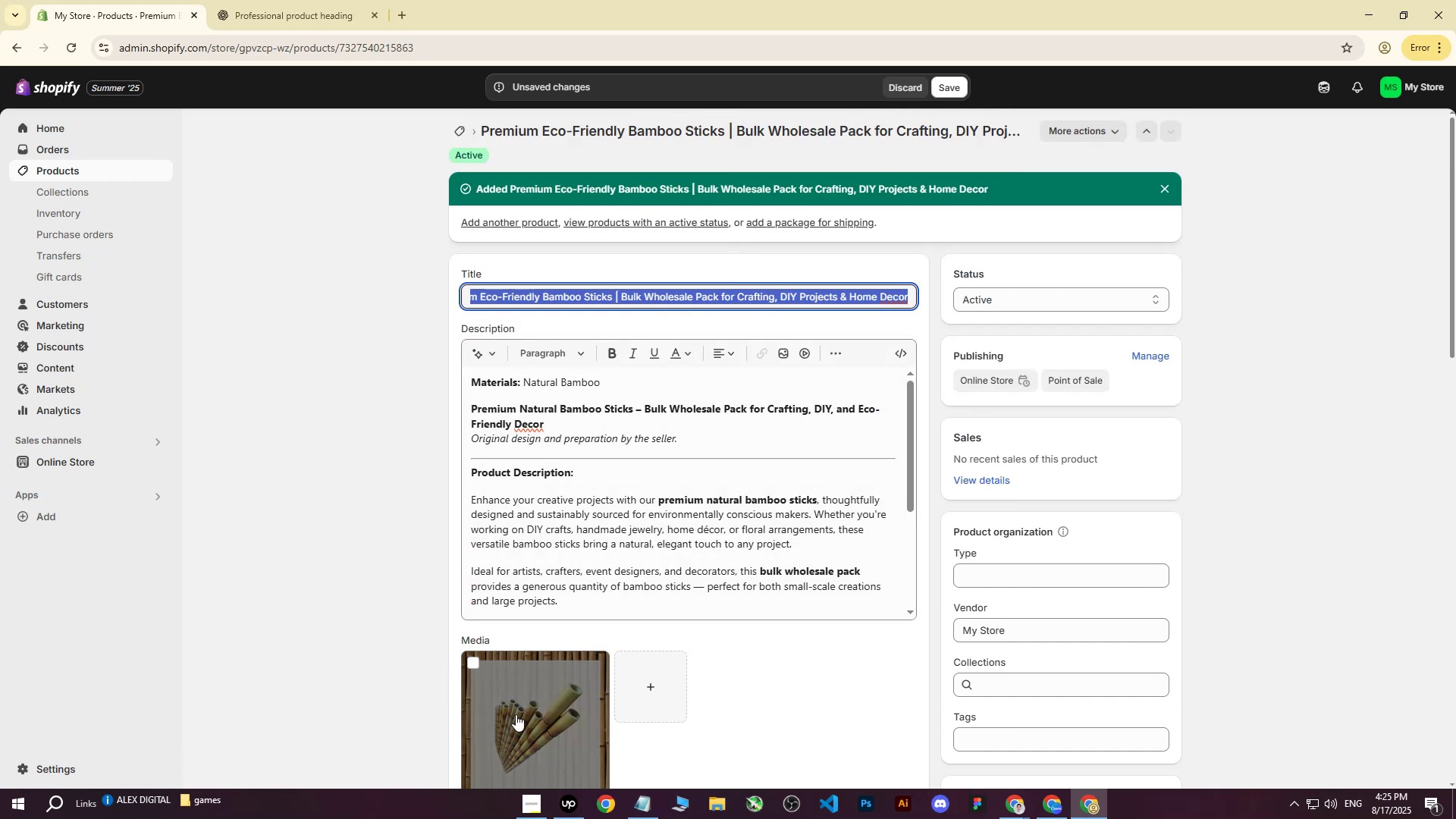 
left_click([508, 719])
 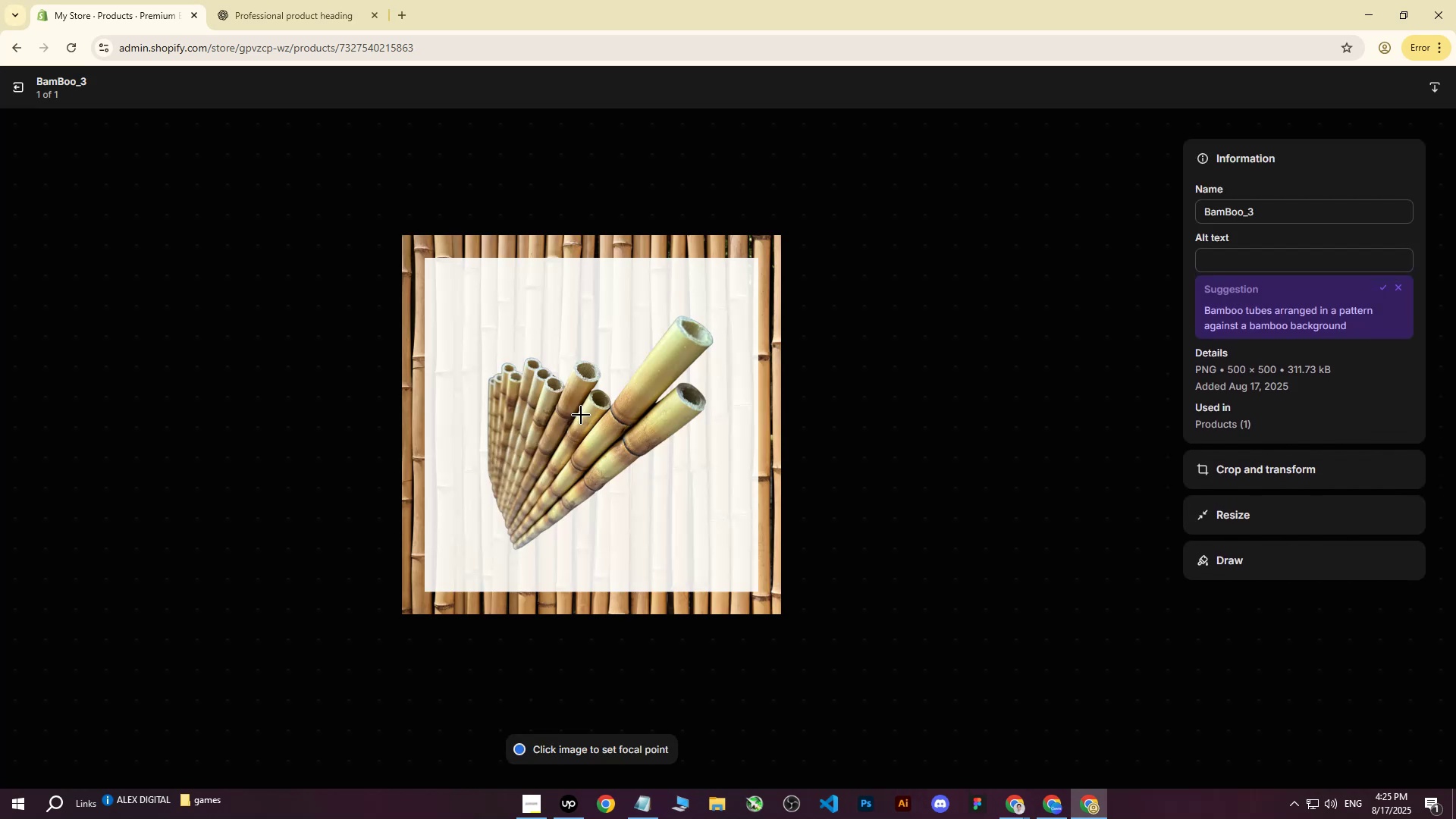 
wait(5.44)
 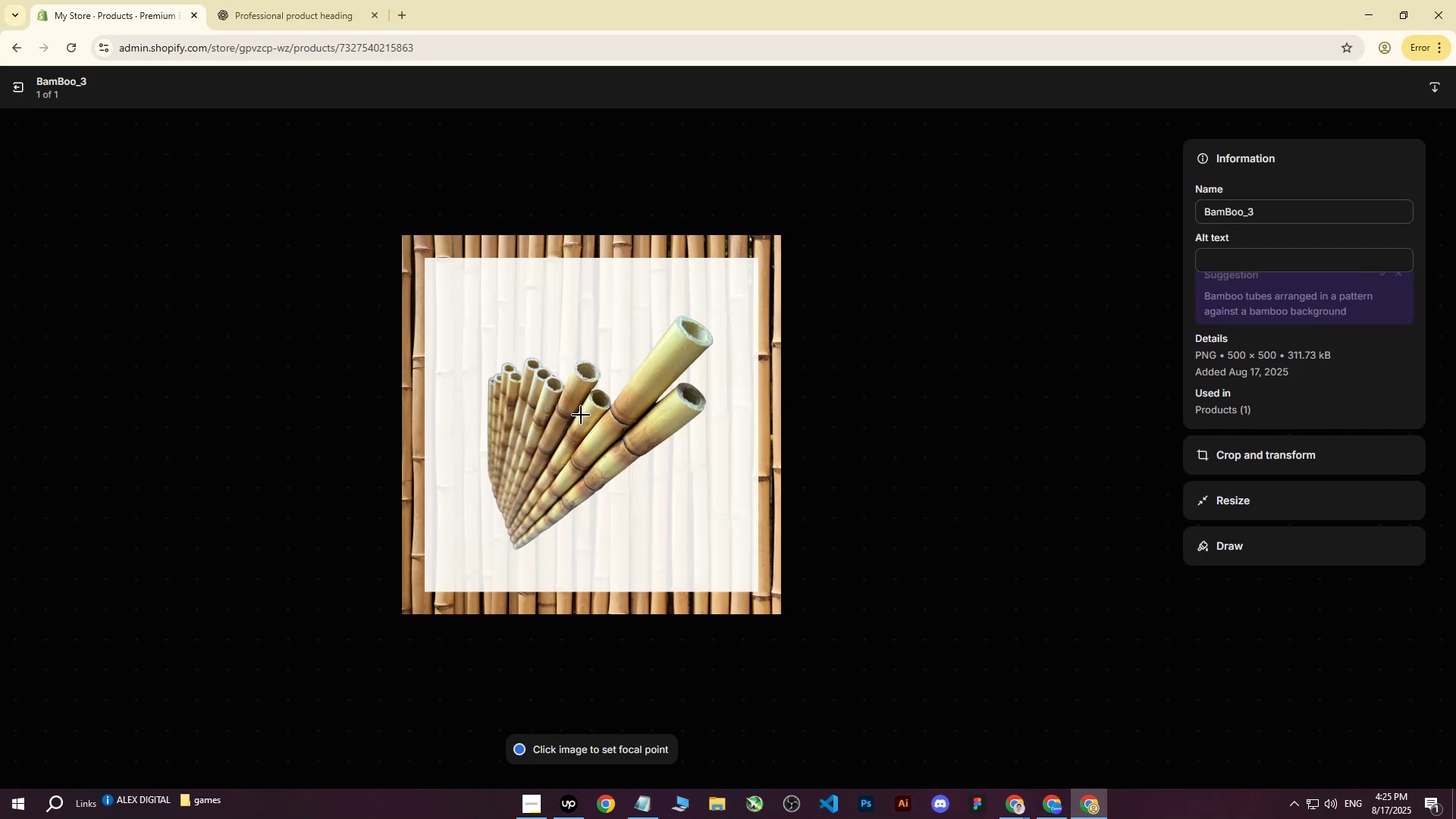 
left_click([1291, 265])
 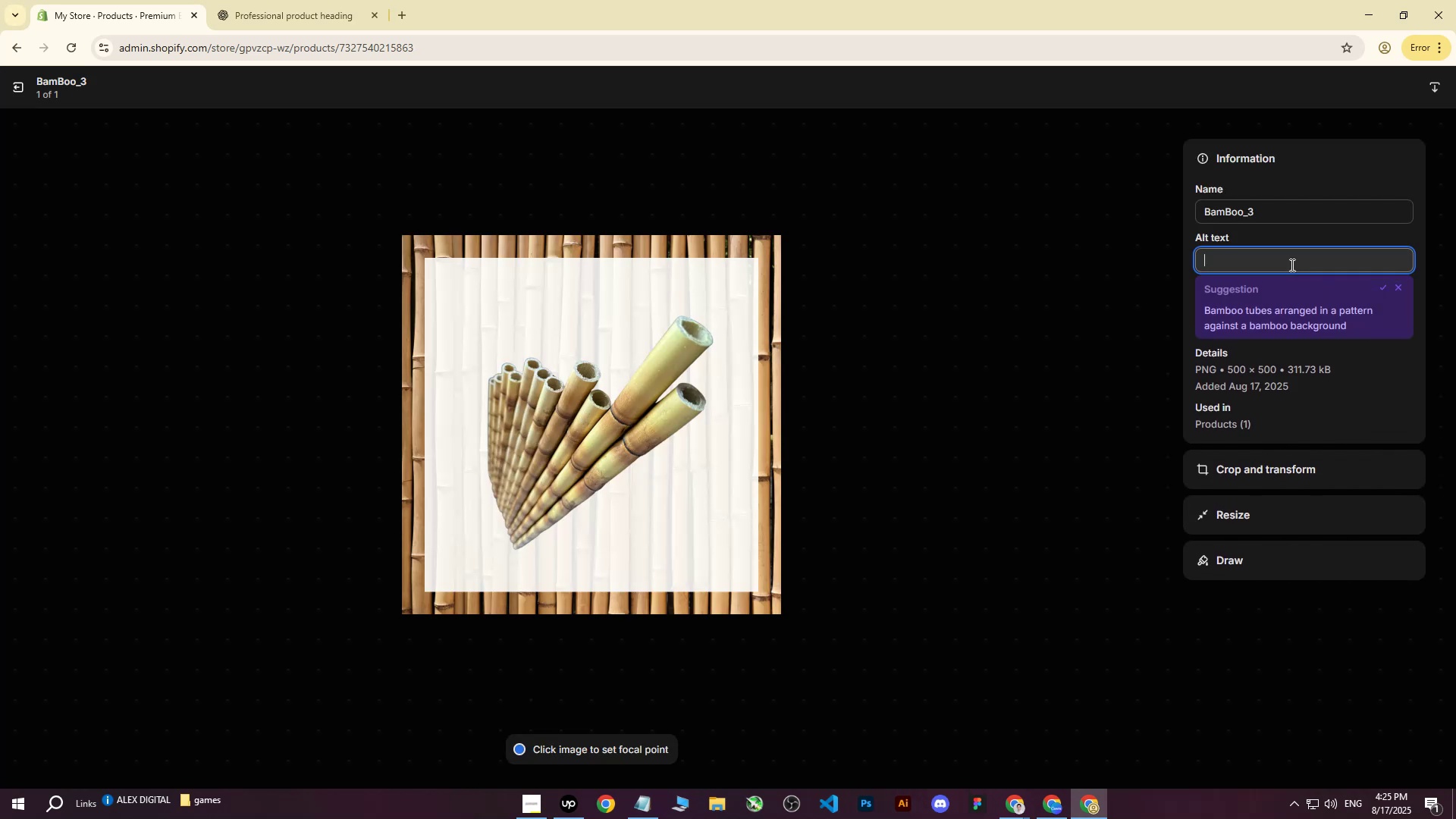 
key(Control+V)
 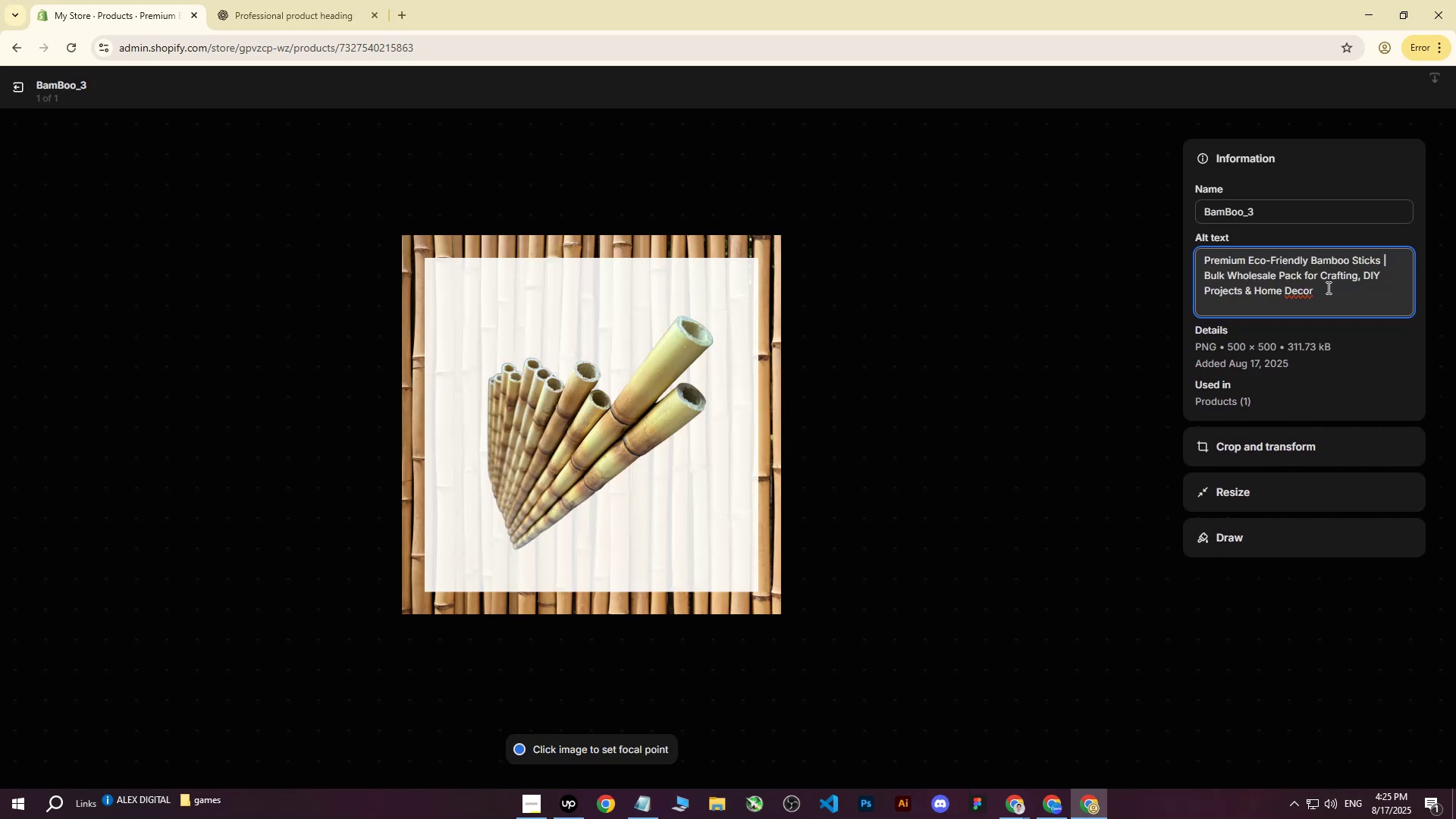 
left_click_drag(start_coordinate=[1329, 294], to_coordinate=[1198, 273])
 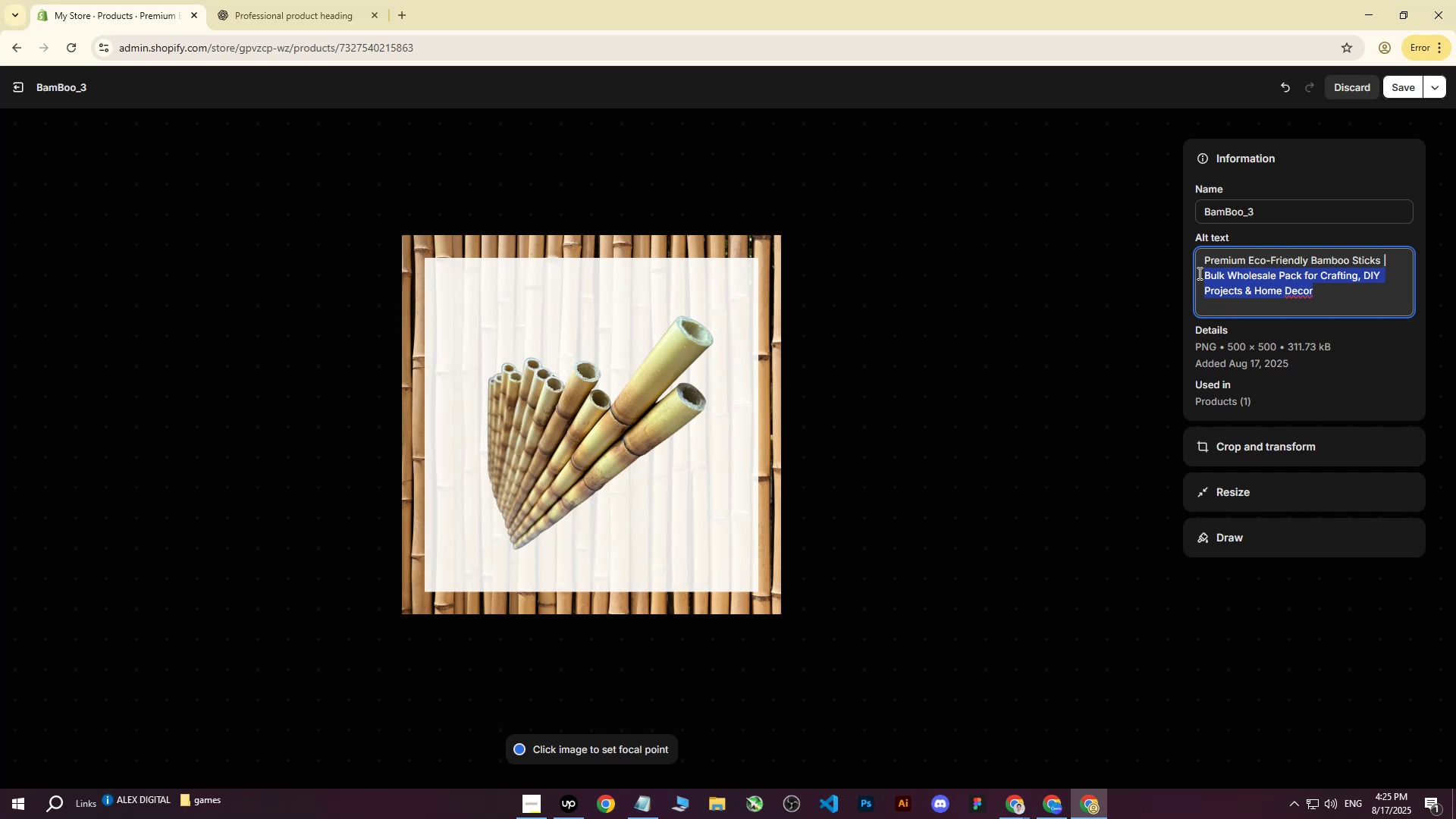 
key(Backspace)
 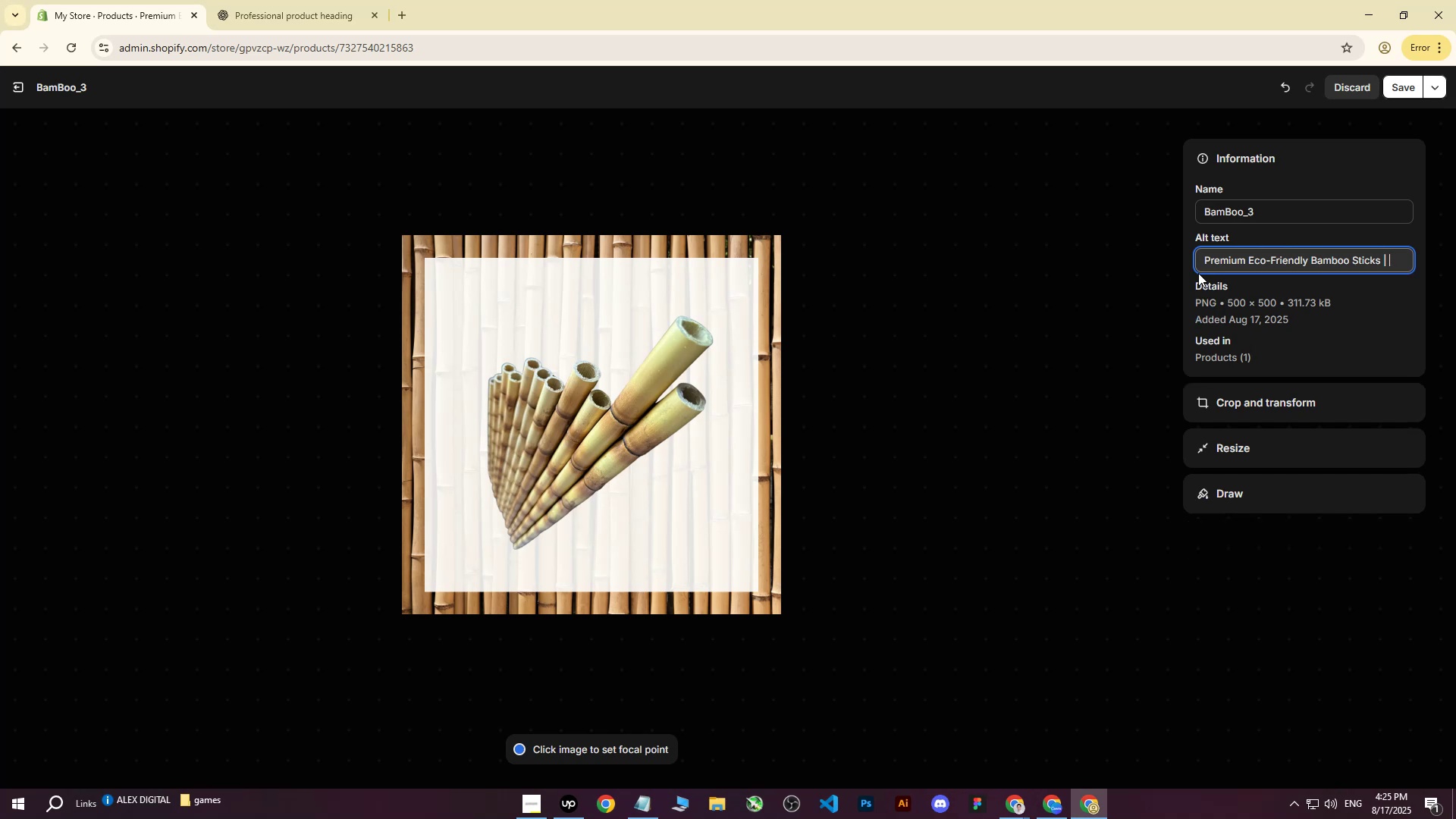 
key(Backspace)
 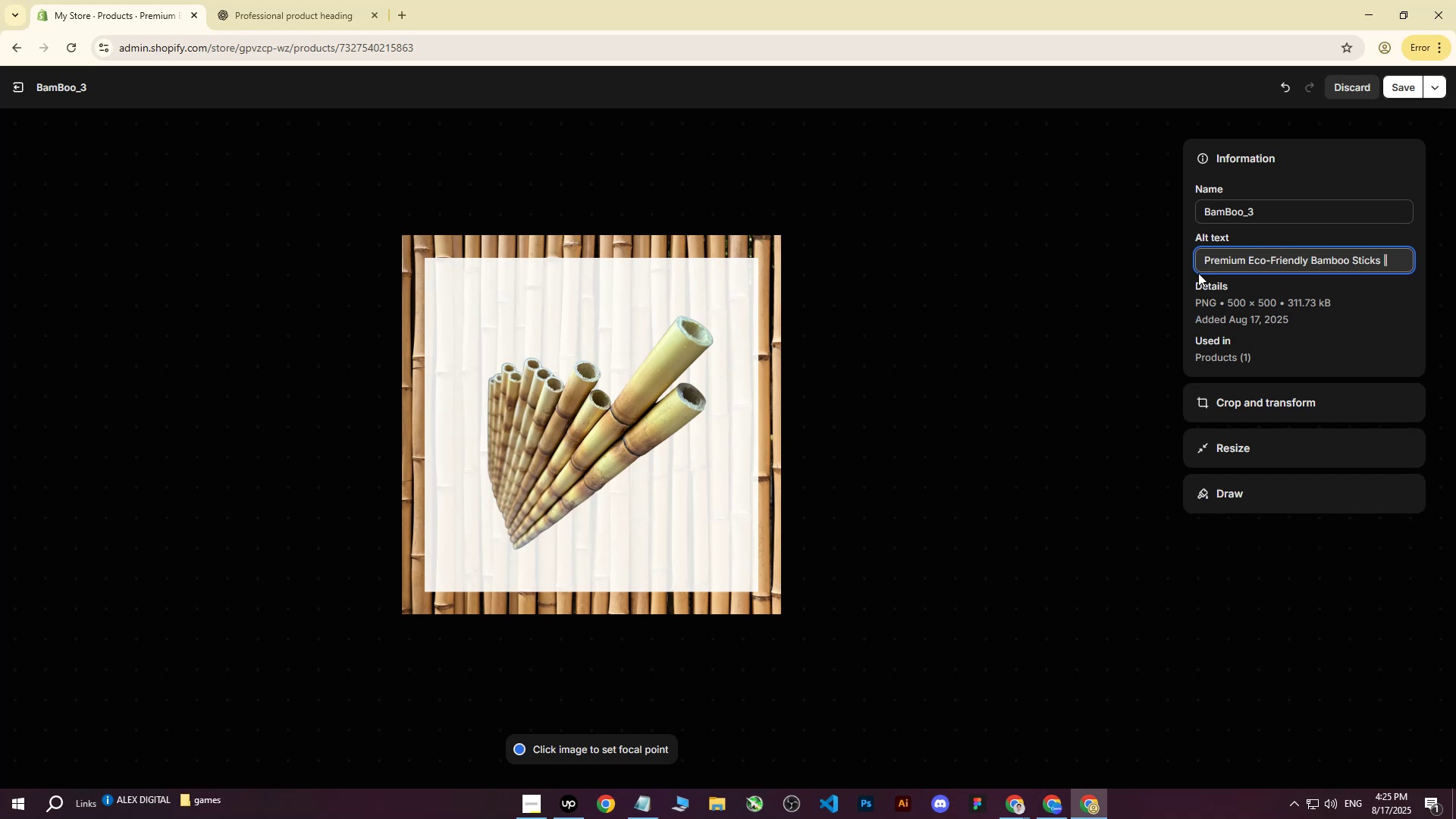 
key(Backspace)
 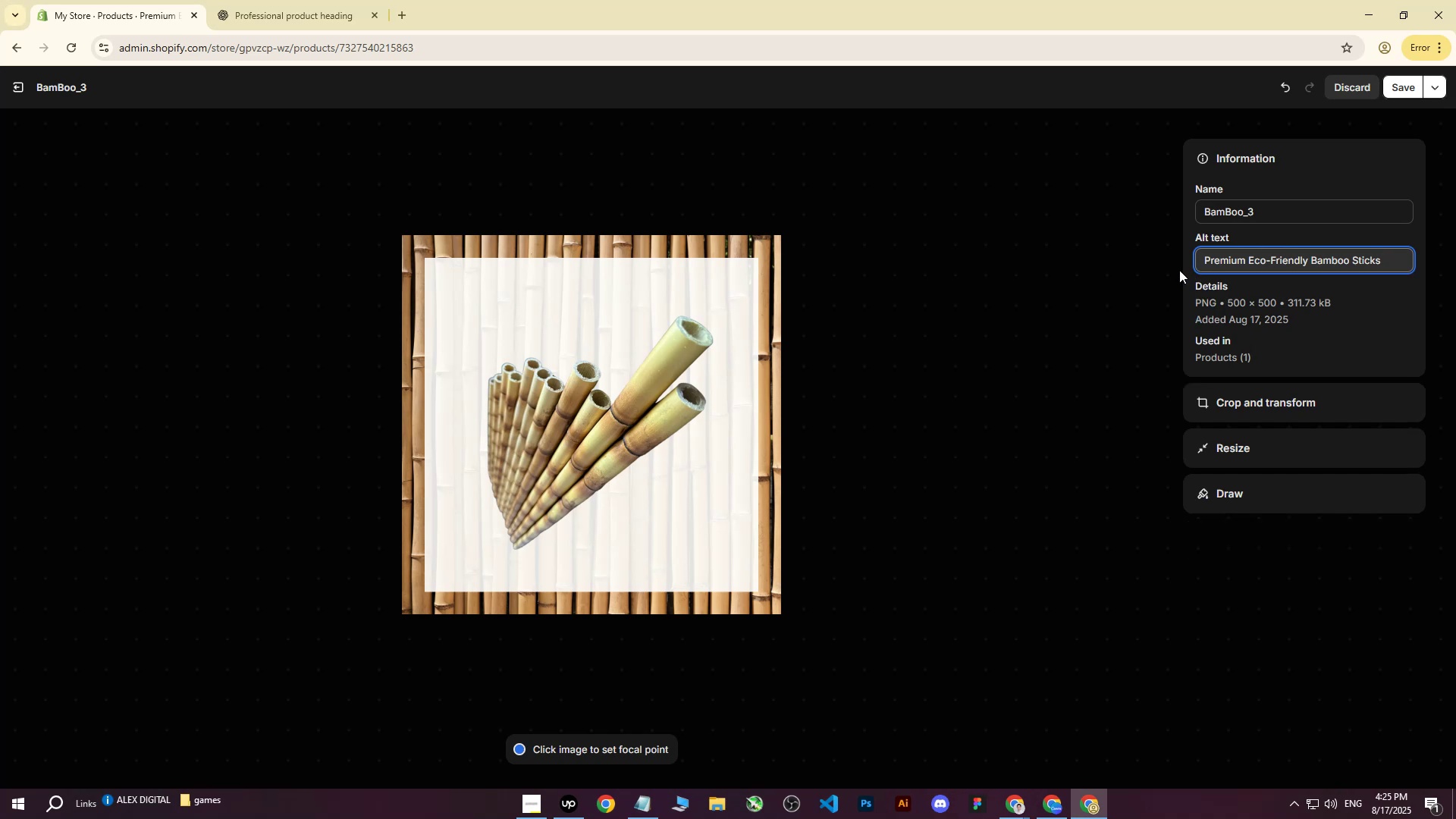 
type(on white background with bamboo.)
 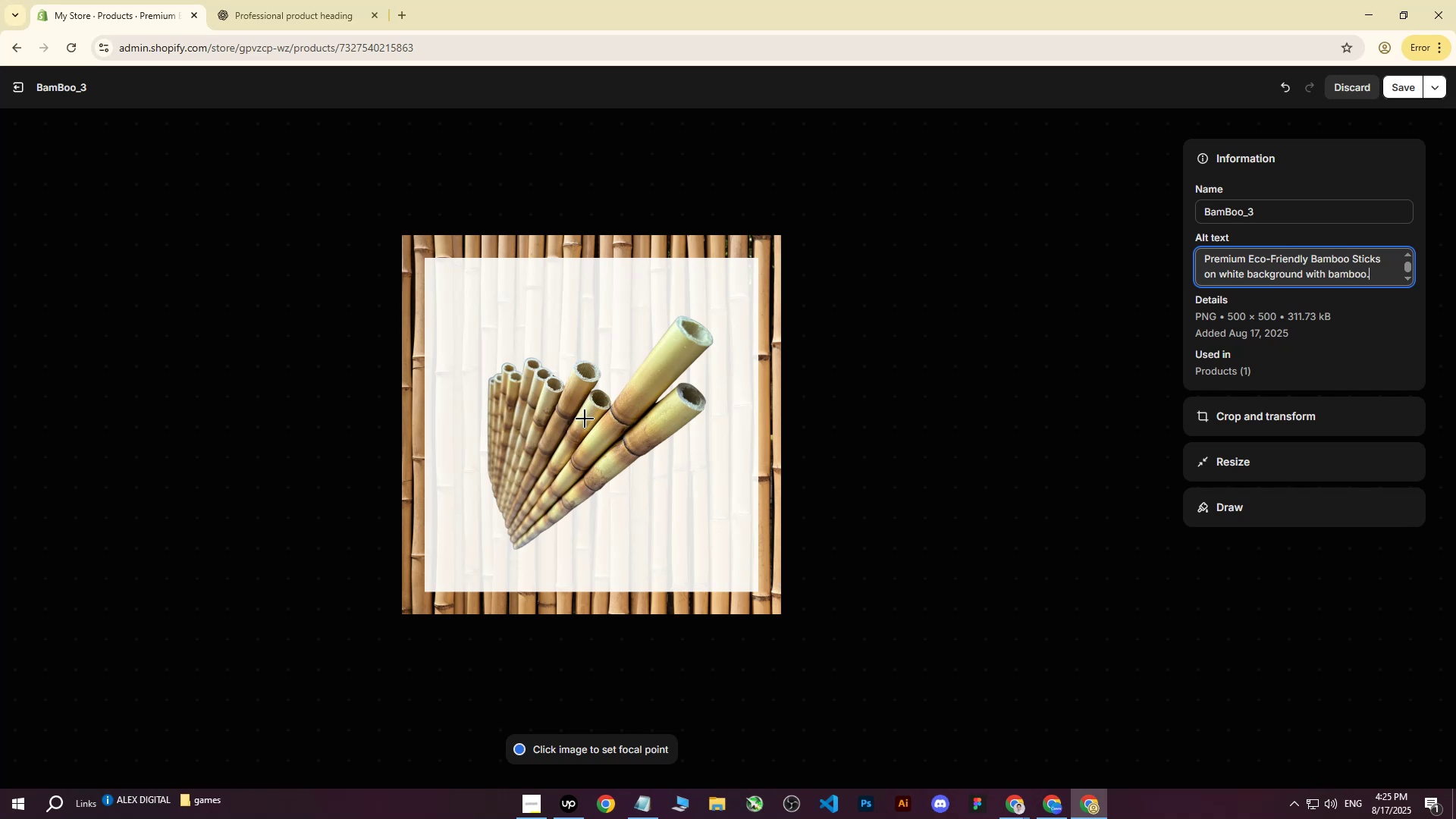 
left_click([589, 430])
 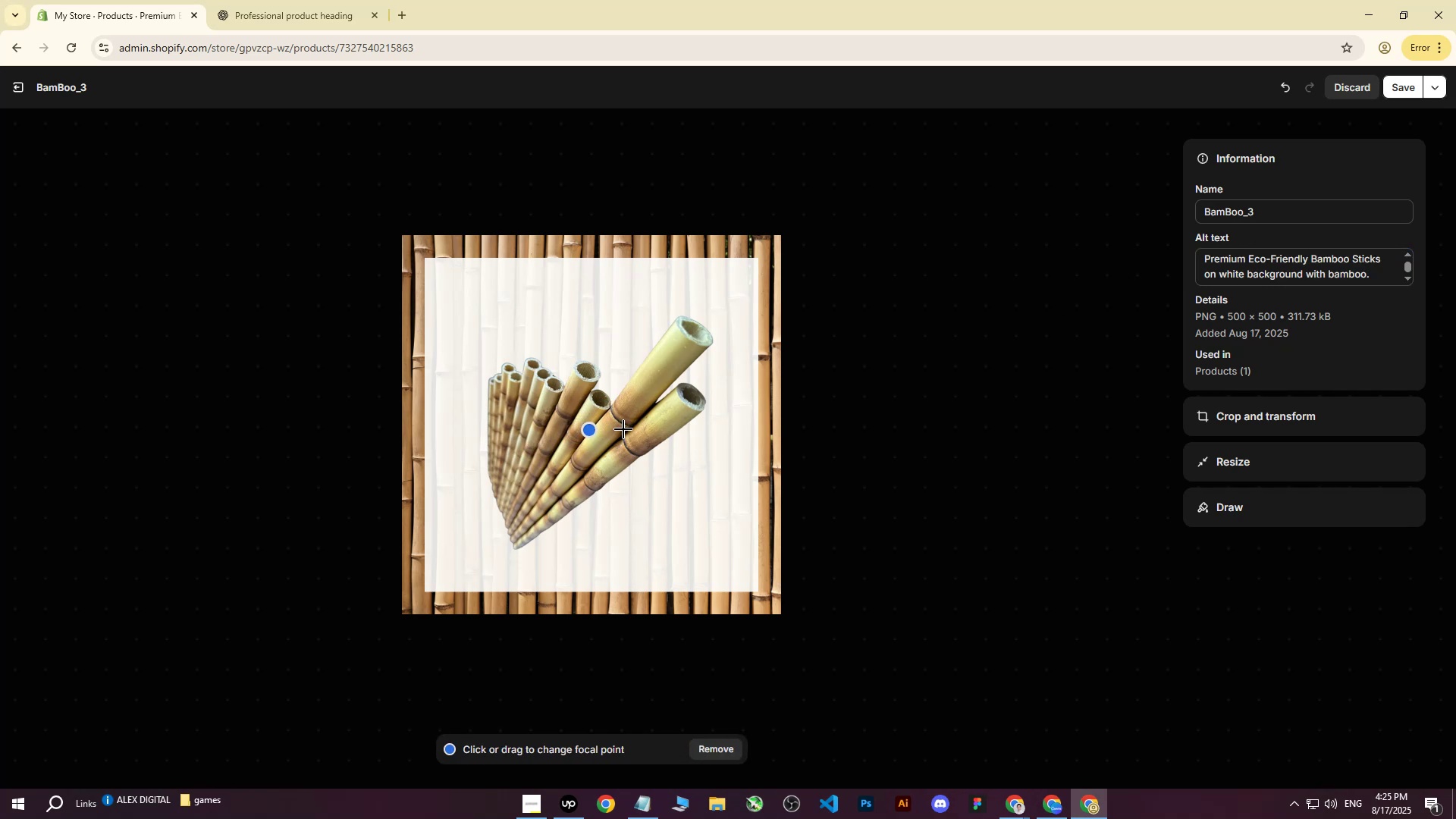 
left_click([1406, 97])
 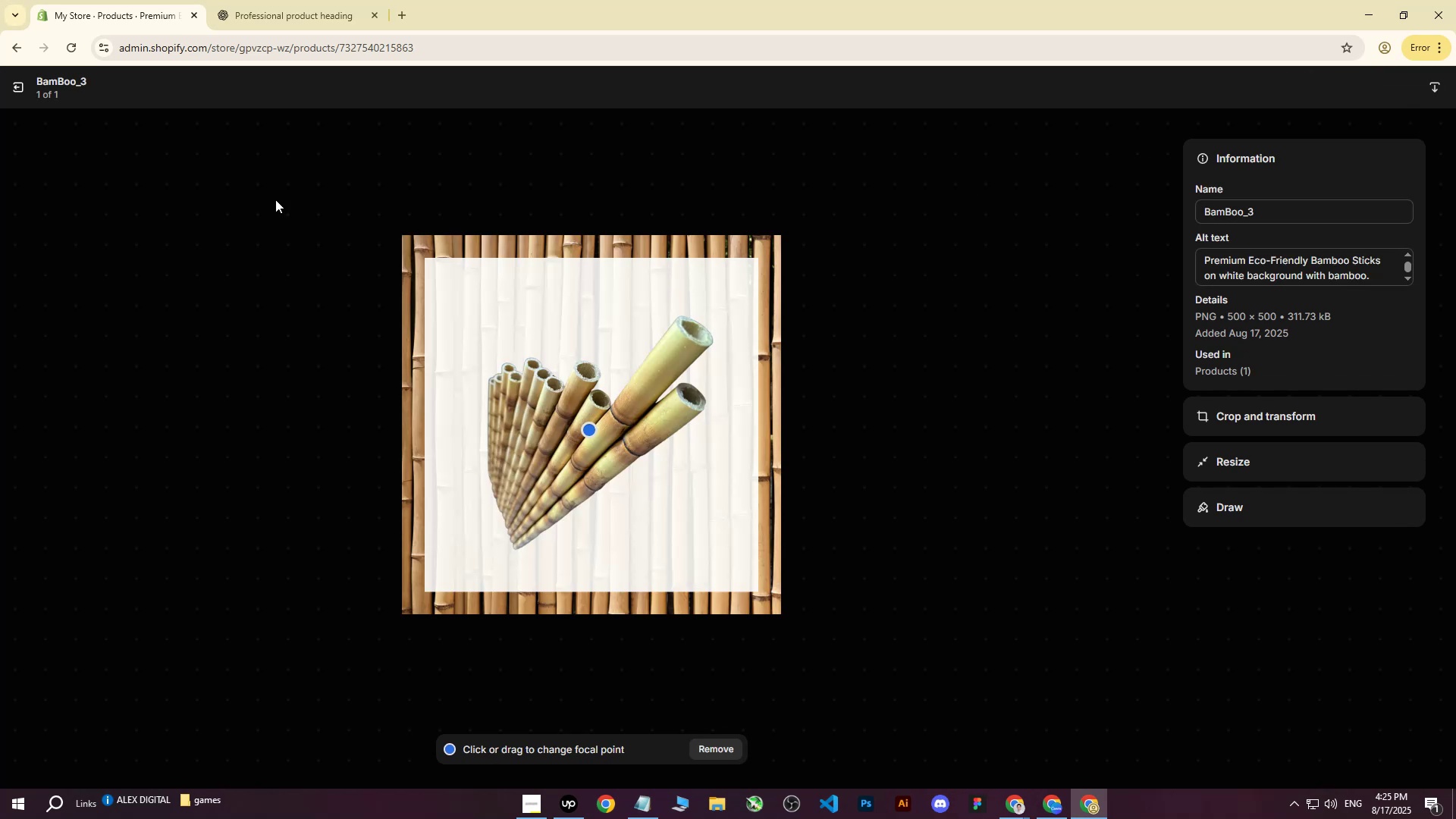 
left_click([15, 86])
 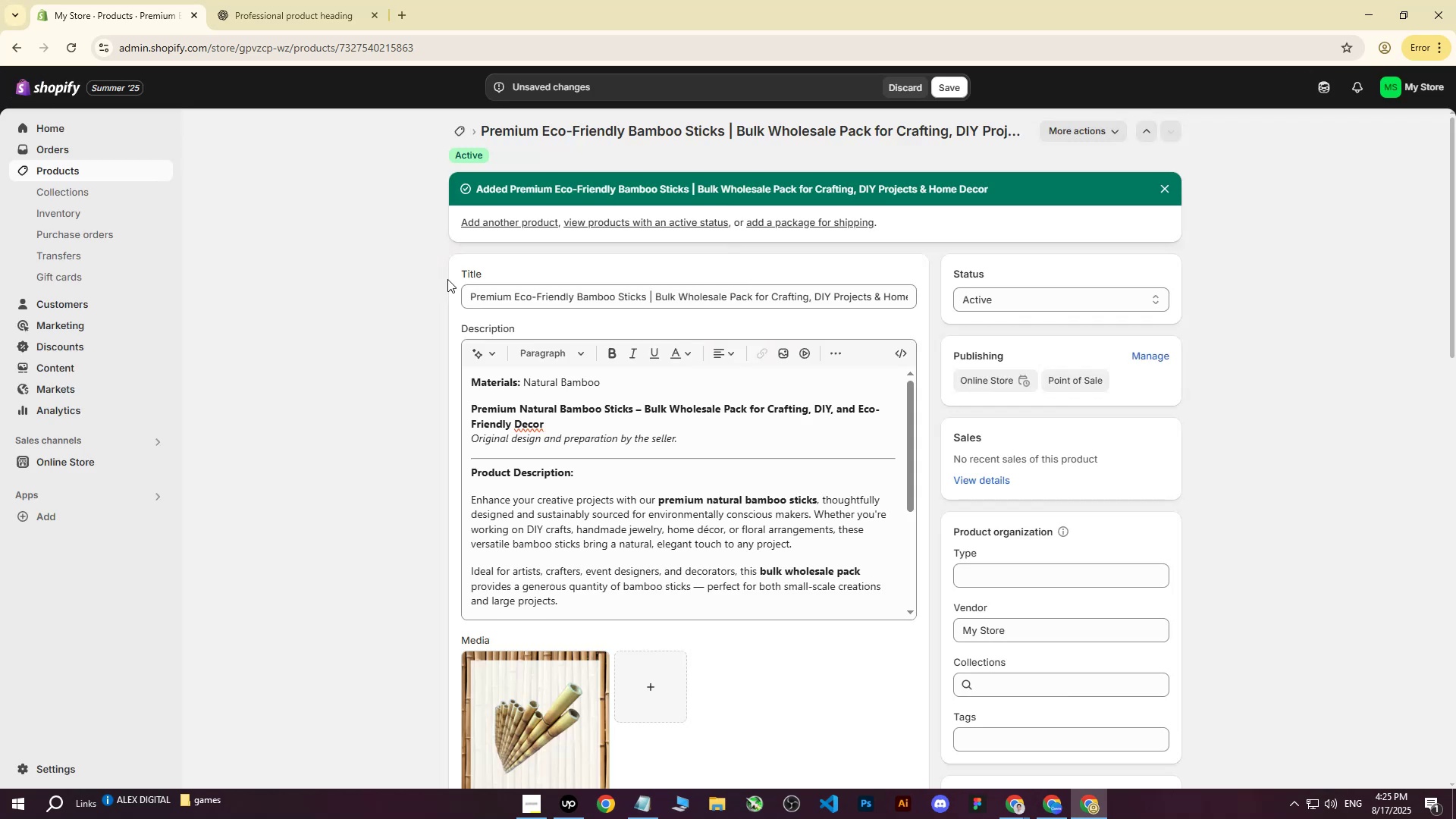 
scroll: coordinate [859, 532], scroll_direction: down, amount: 14.0
 